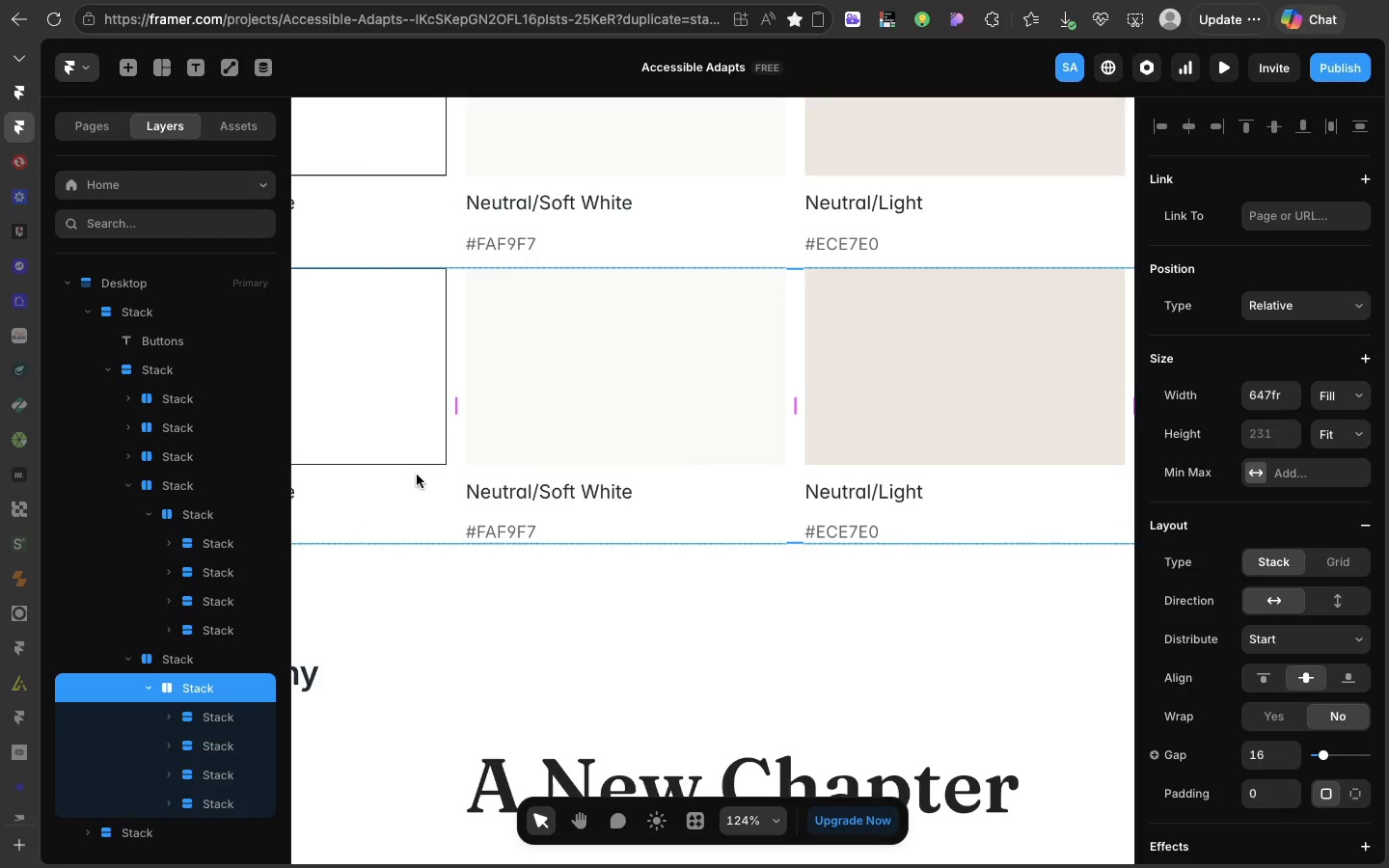 
scroll: coordinate [671, 411], scroll_direction: up, amount: 12.0
 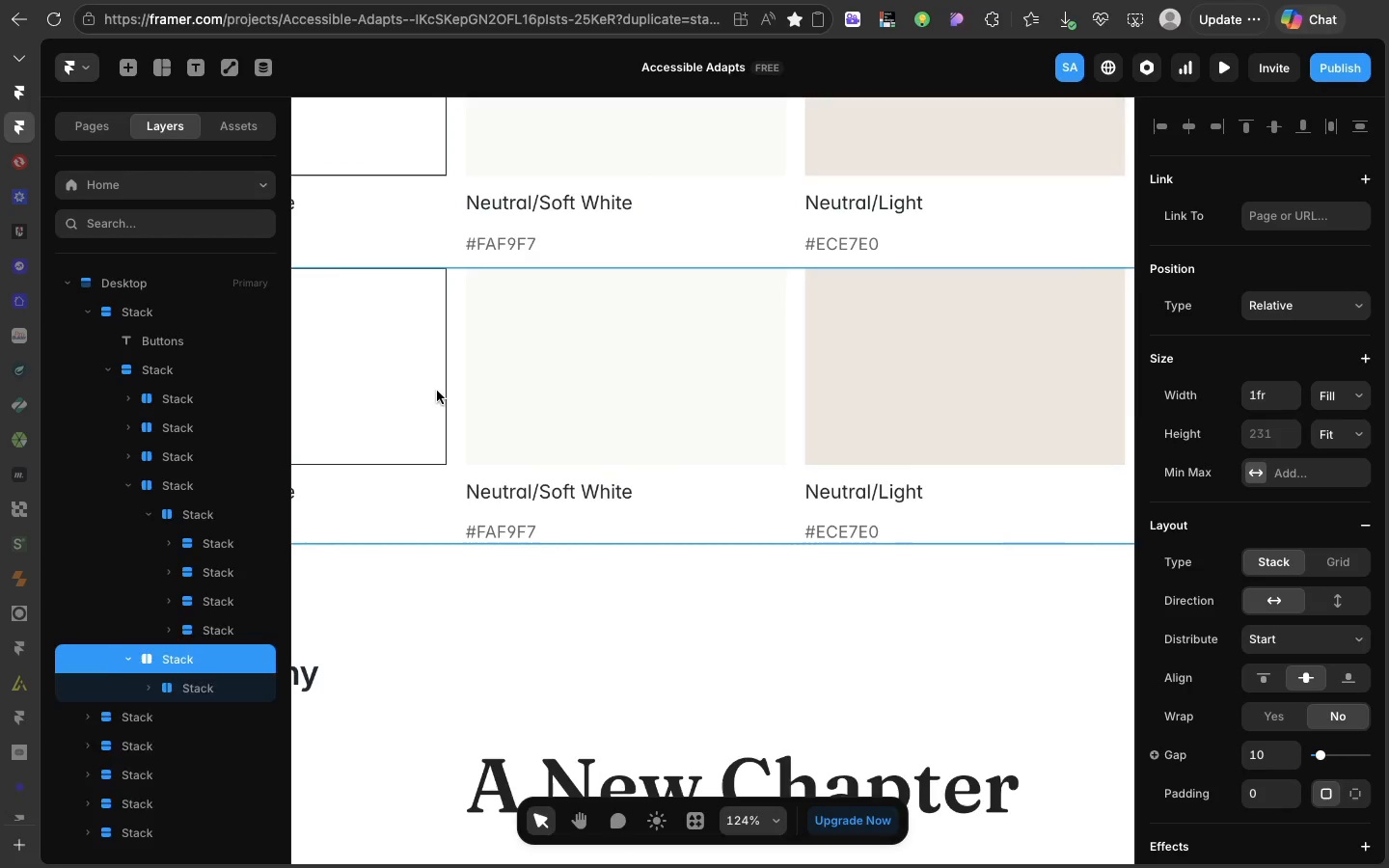 
left_click([417, 475])
 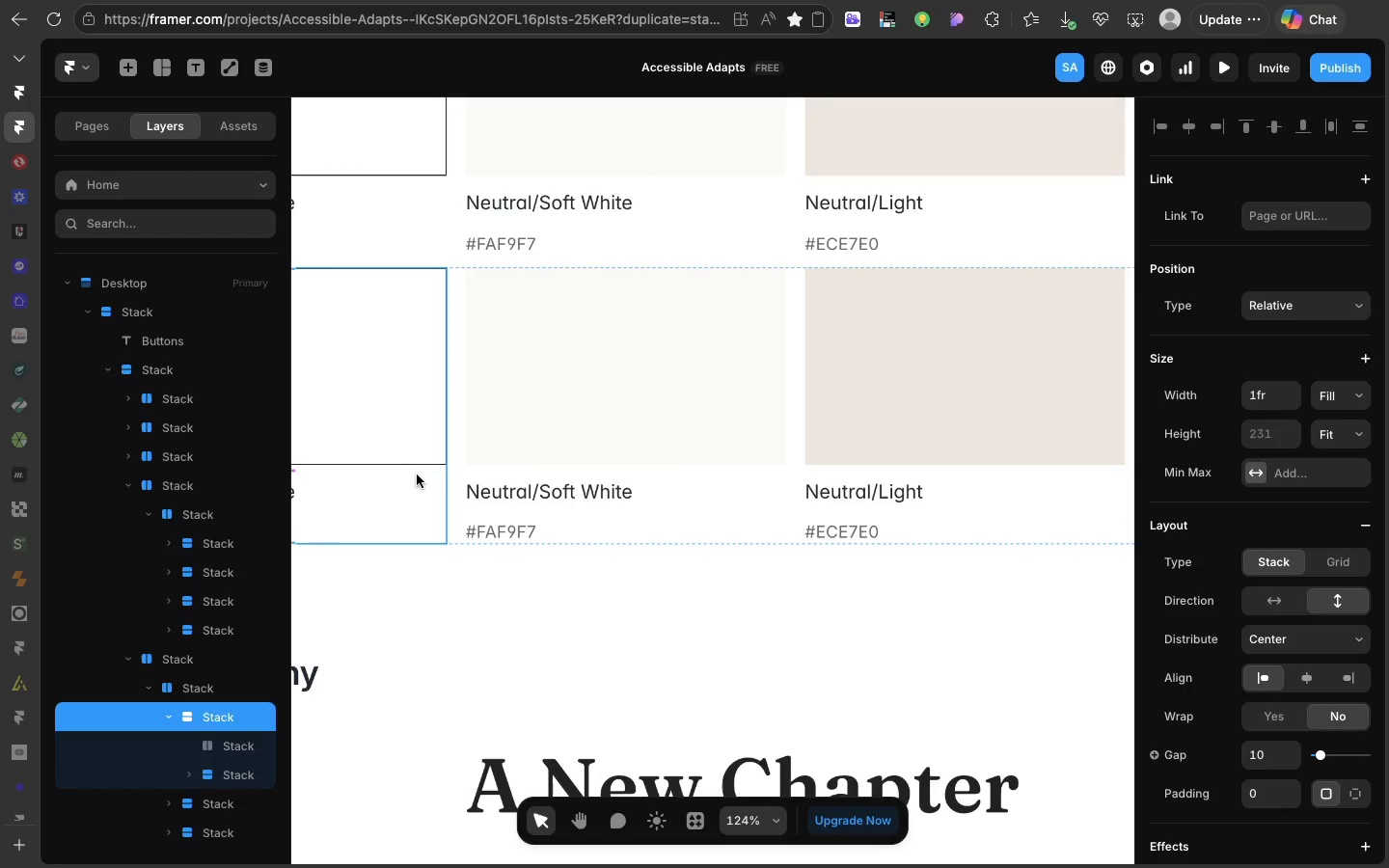 
double_click([417, 475])
 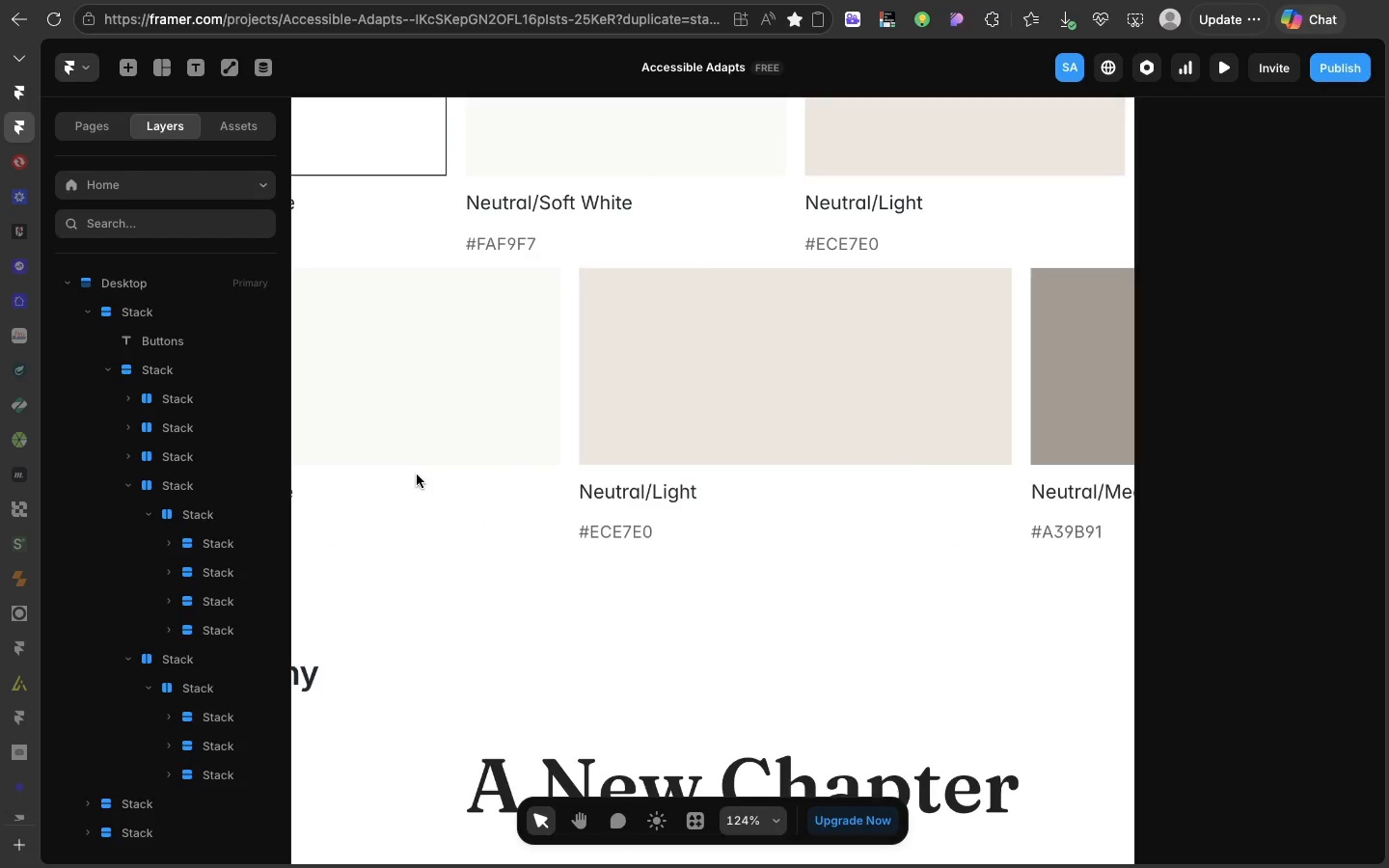 
key(Backspace)
 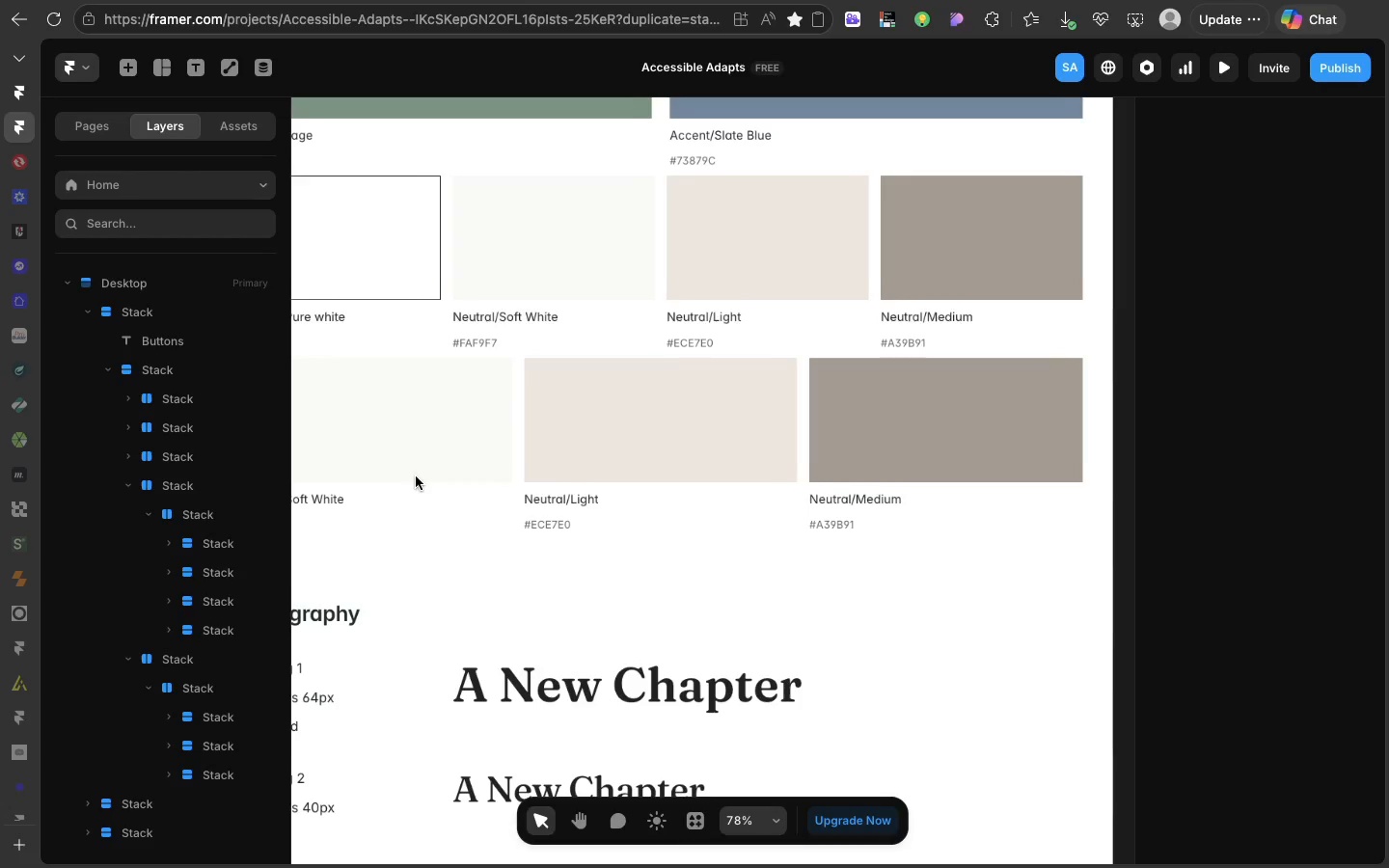 
left_click([424, 511])
 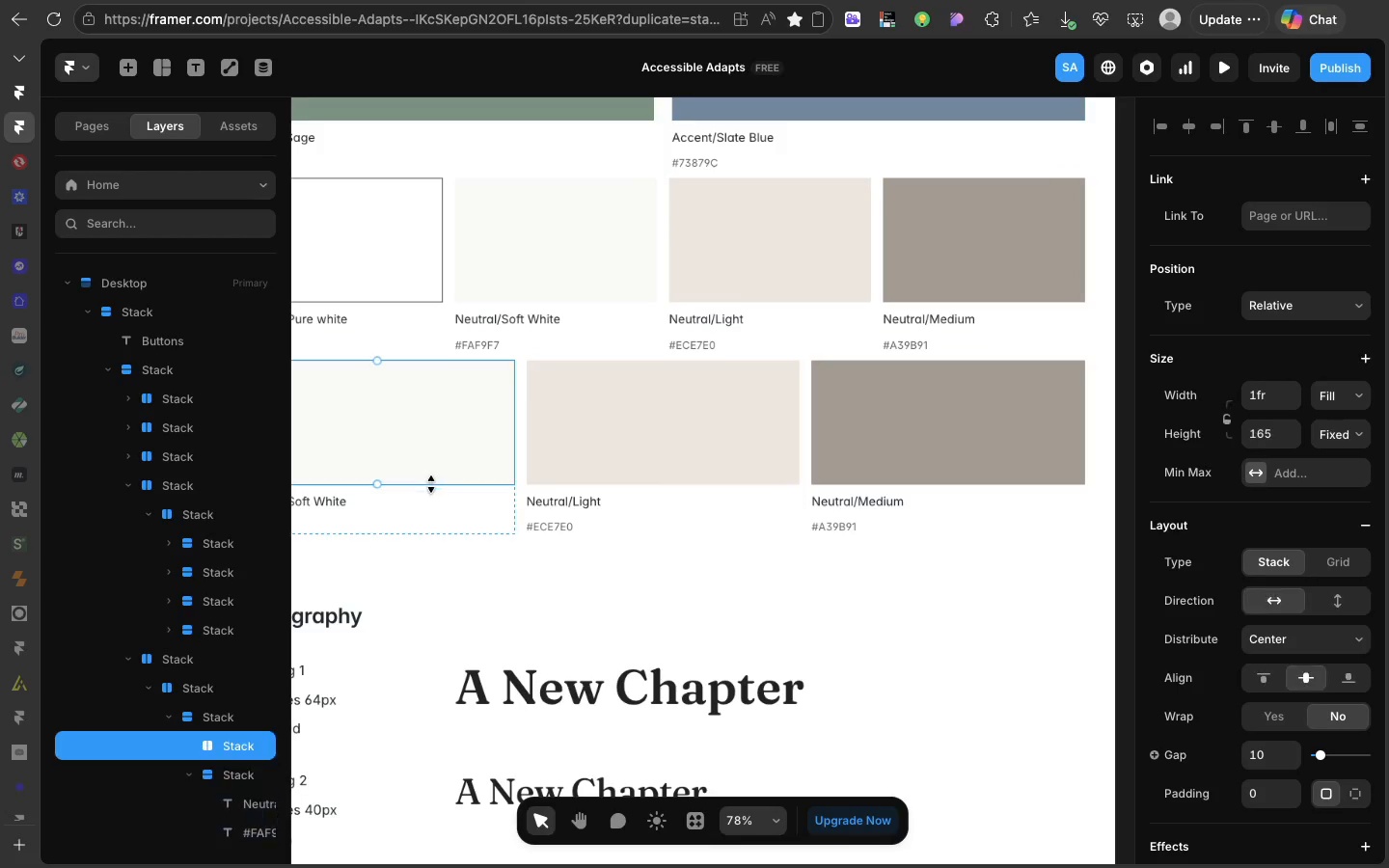 
scroll: coordinate [416, 476], scroll_direction: up, amount: 1.0
 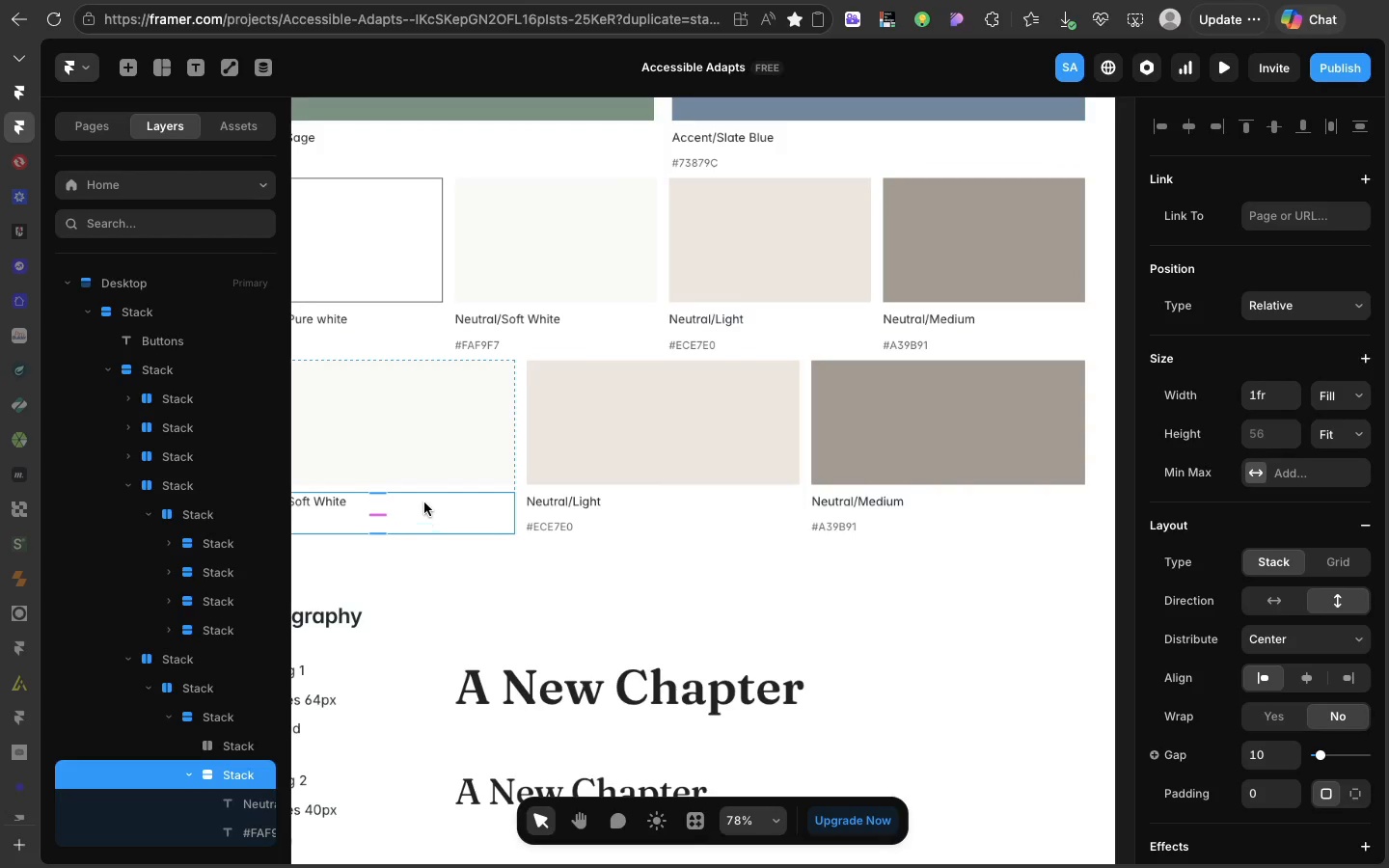 
left_click([431, 484])
 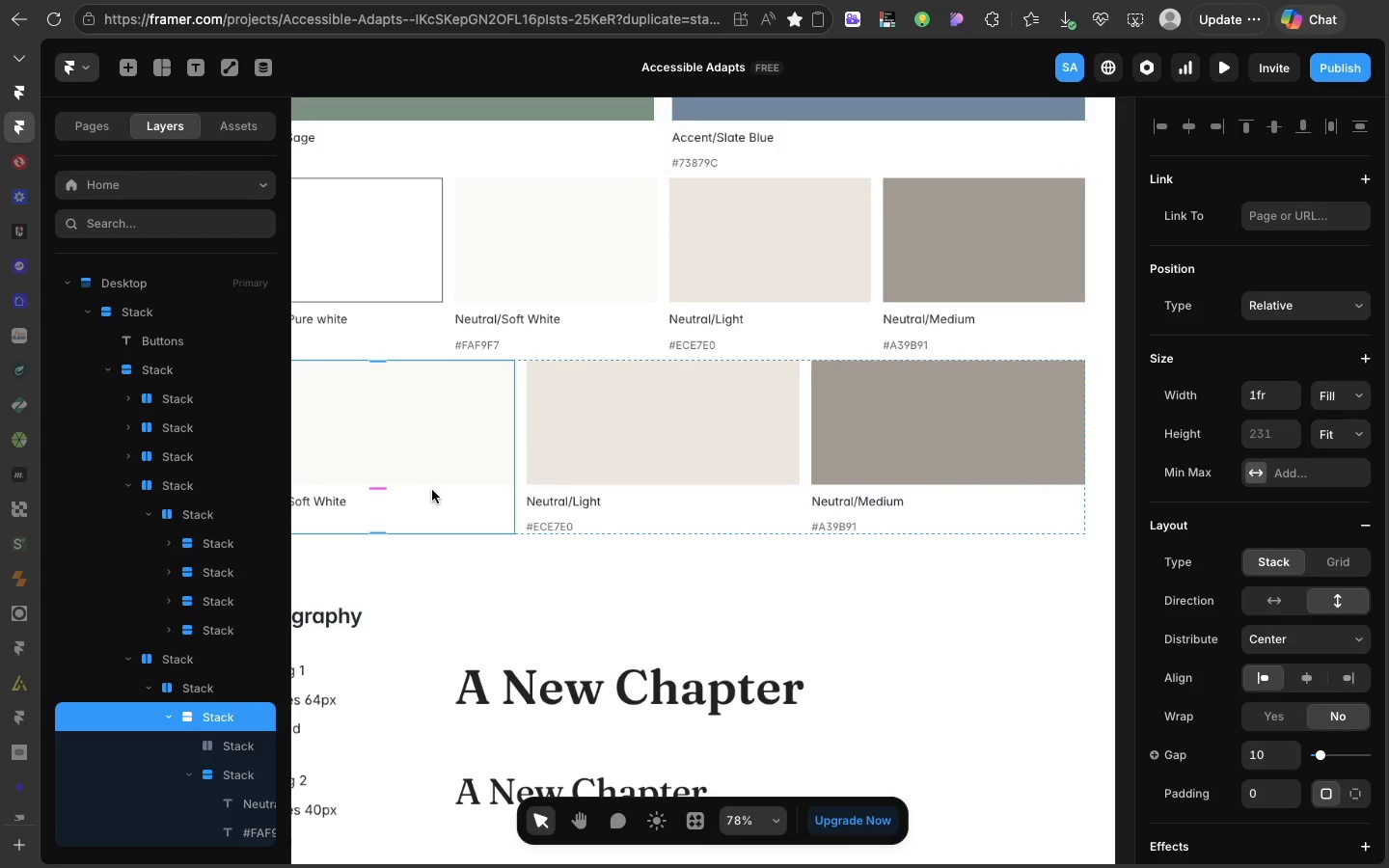 
left_click([432, 490])
 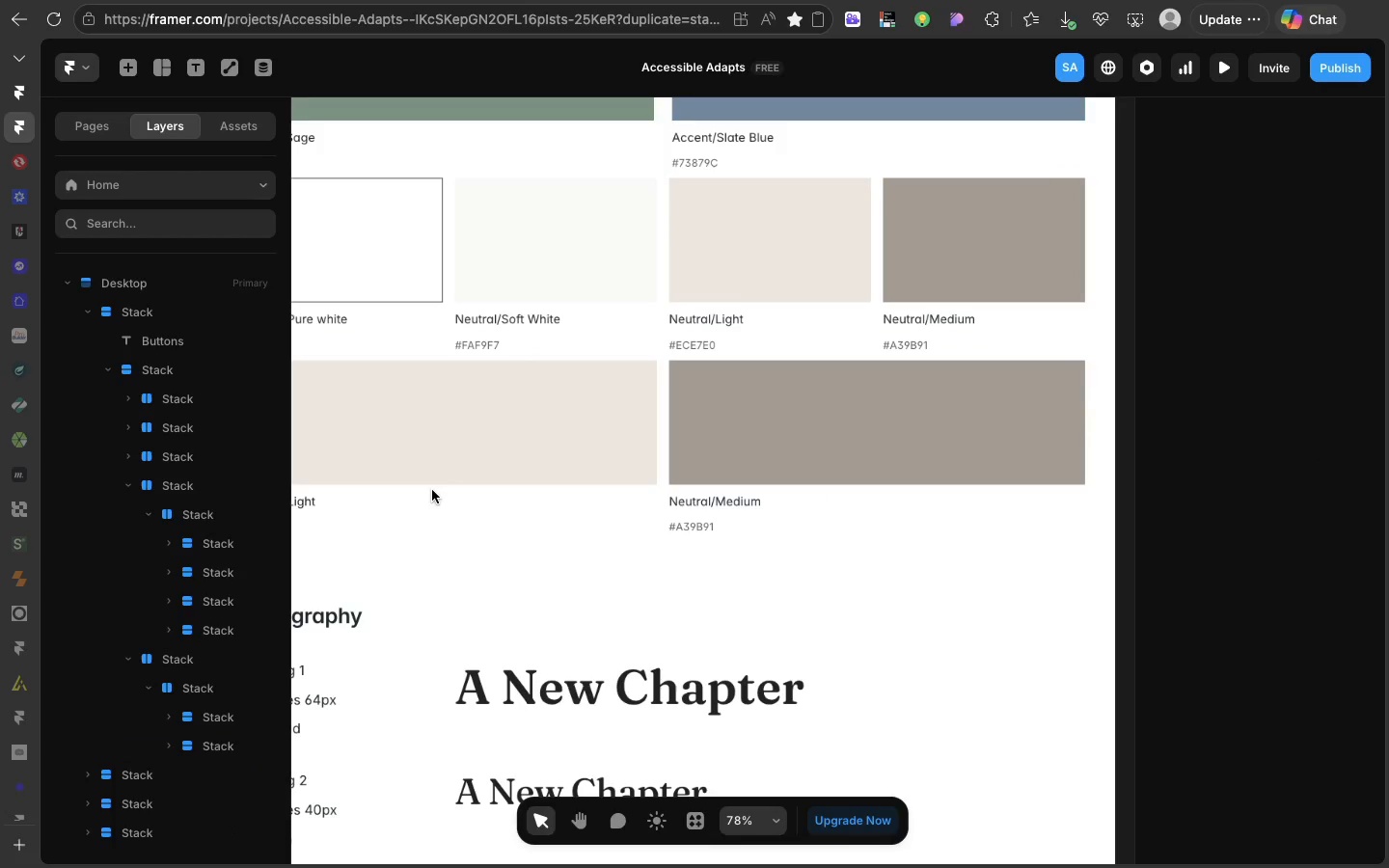 
key(Backspace)
 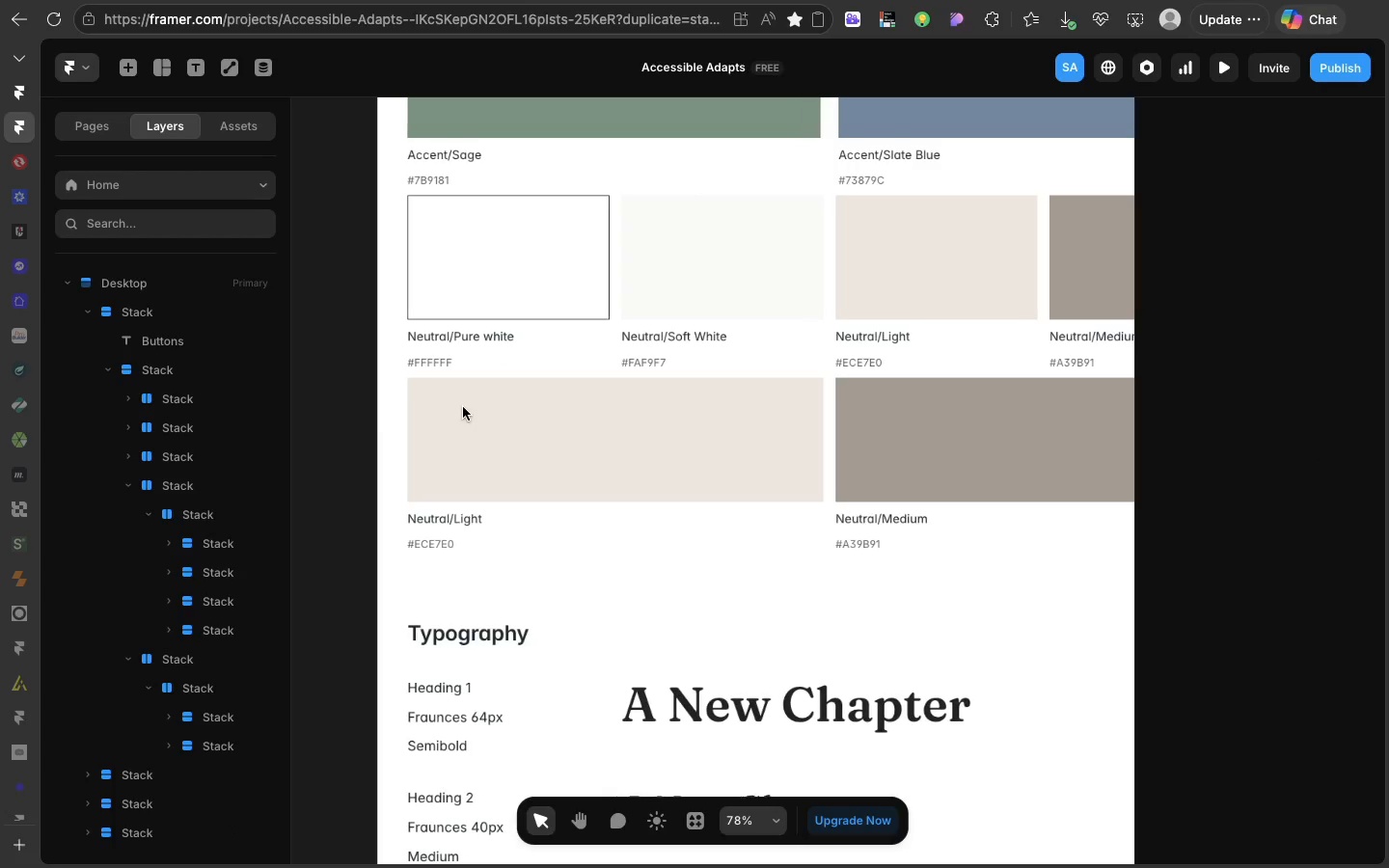 
scroll: coordinate [466, 407], scroll_direction: up, amount: 14.0
 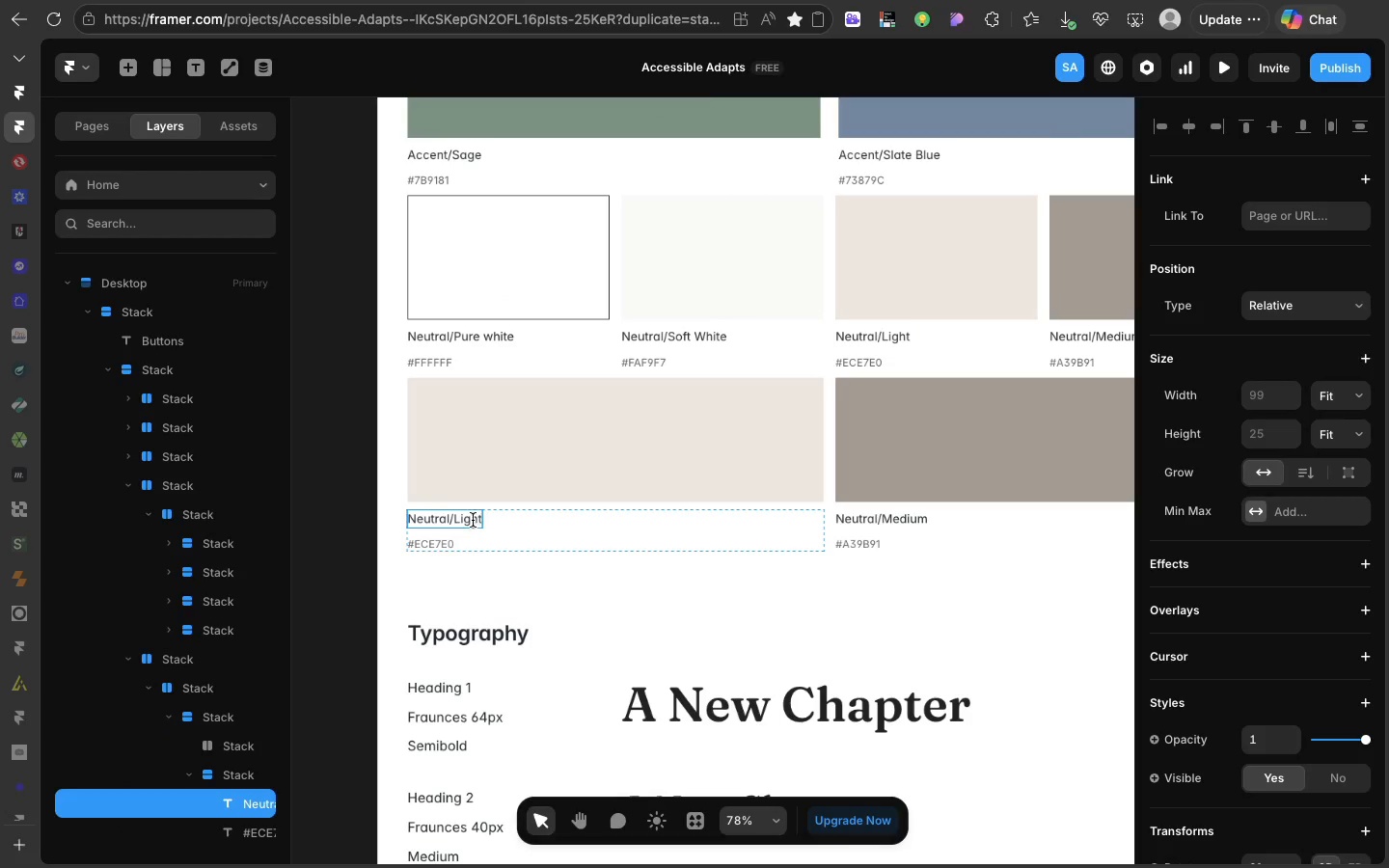 
double_click([473, 520])
 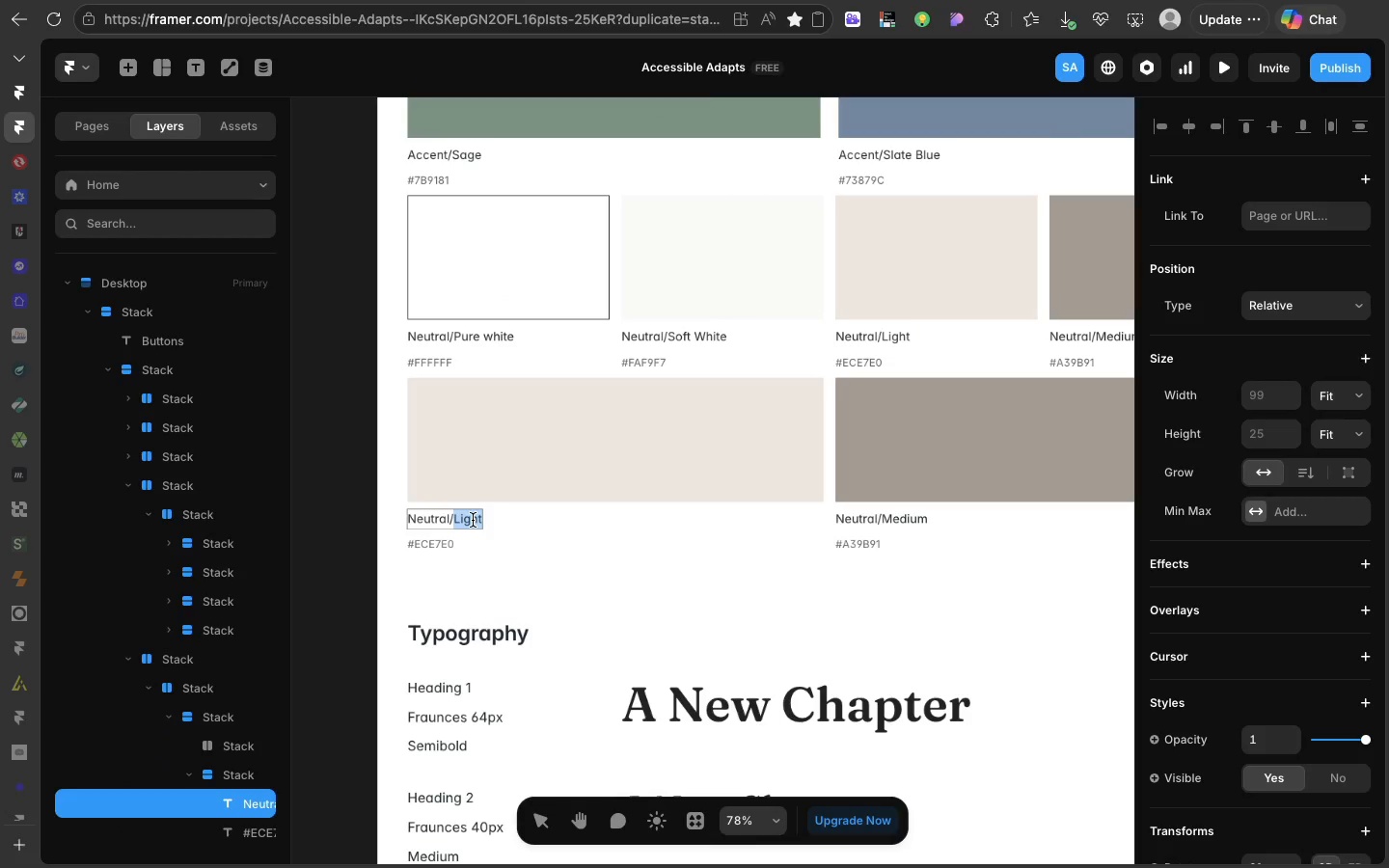 
type(Dae)
key(Backspace)
type(rk)
 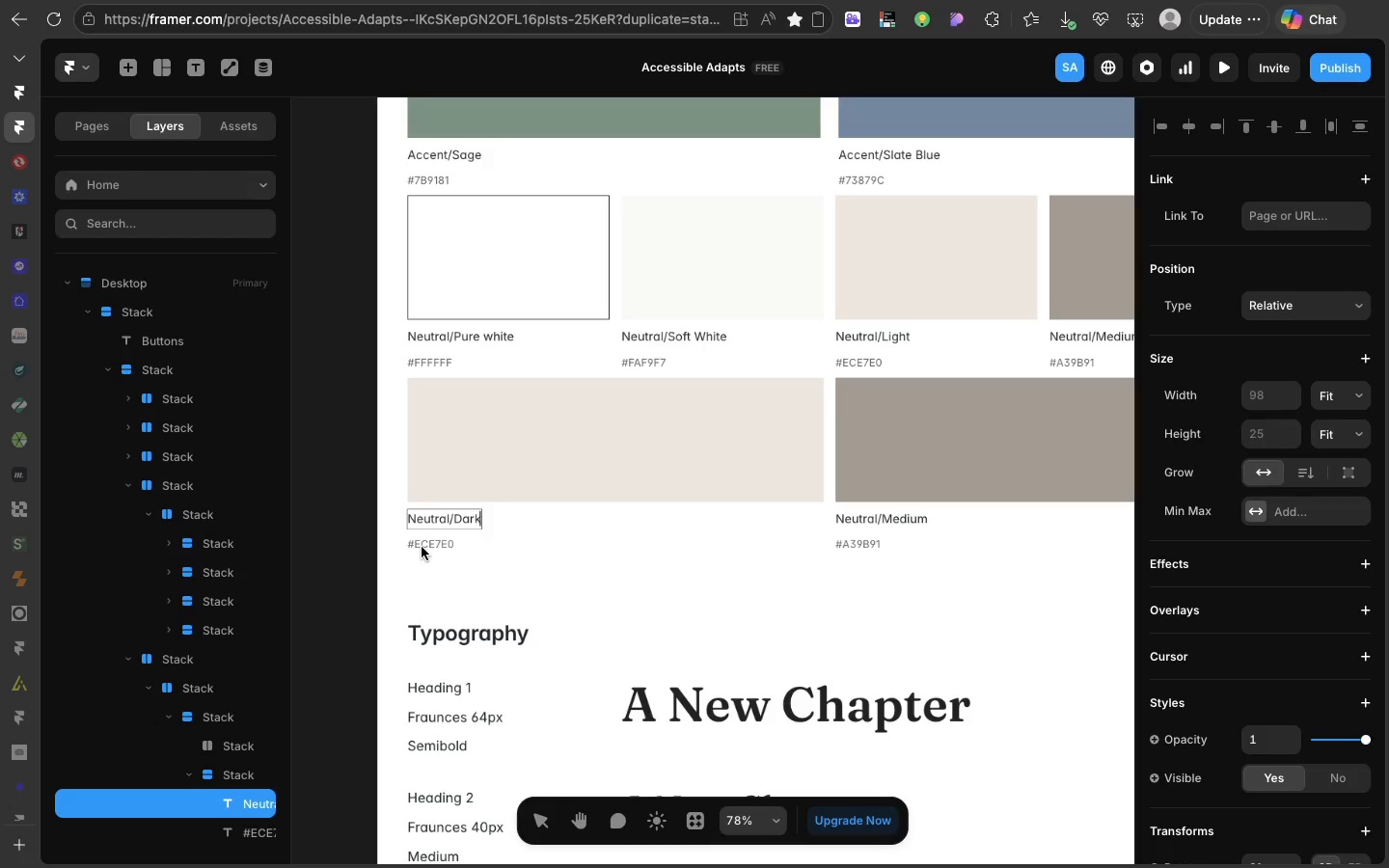 
double_click([422, 546])
 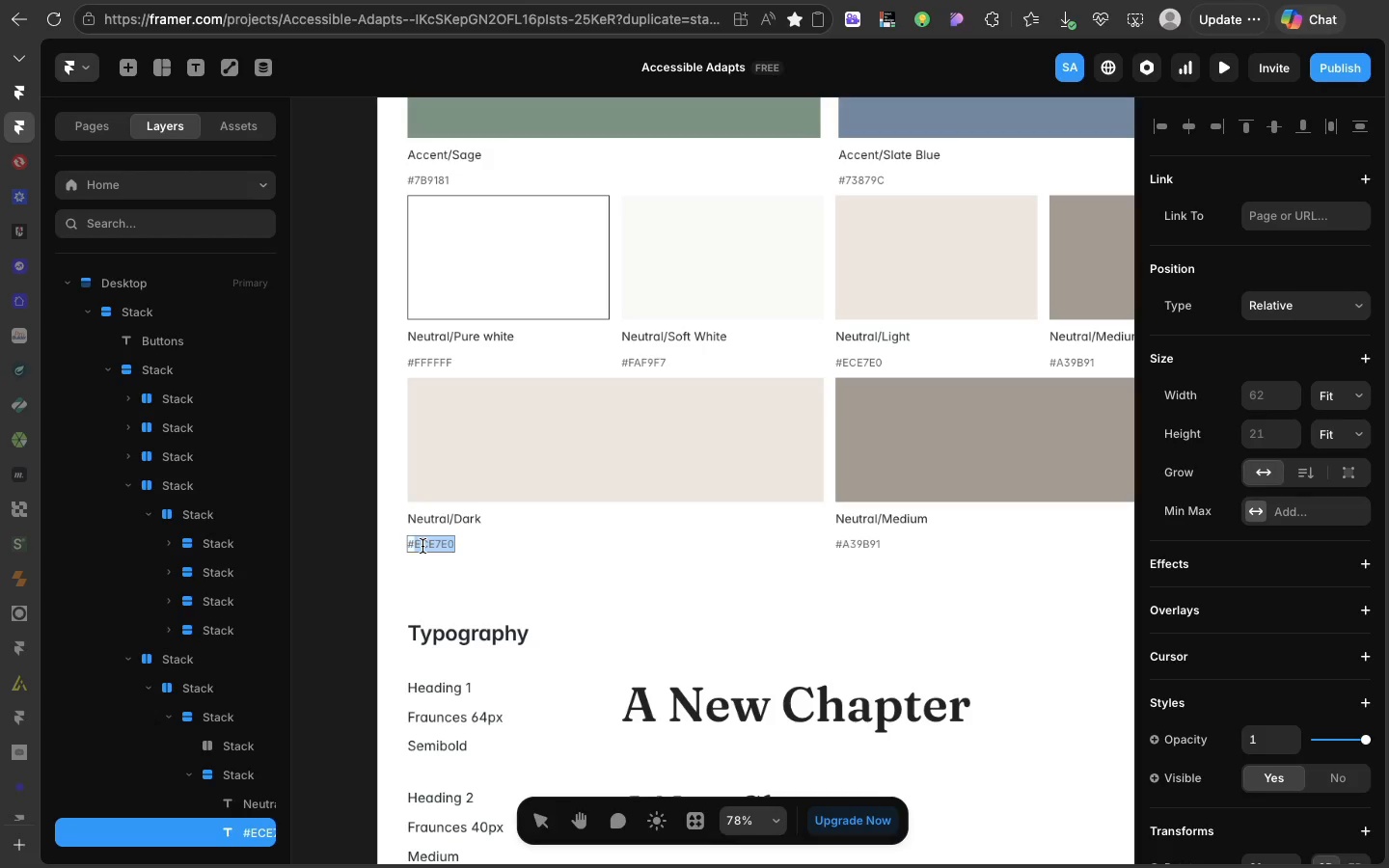 
triple_click([422, 546])
 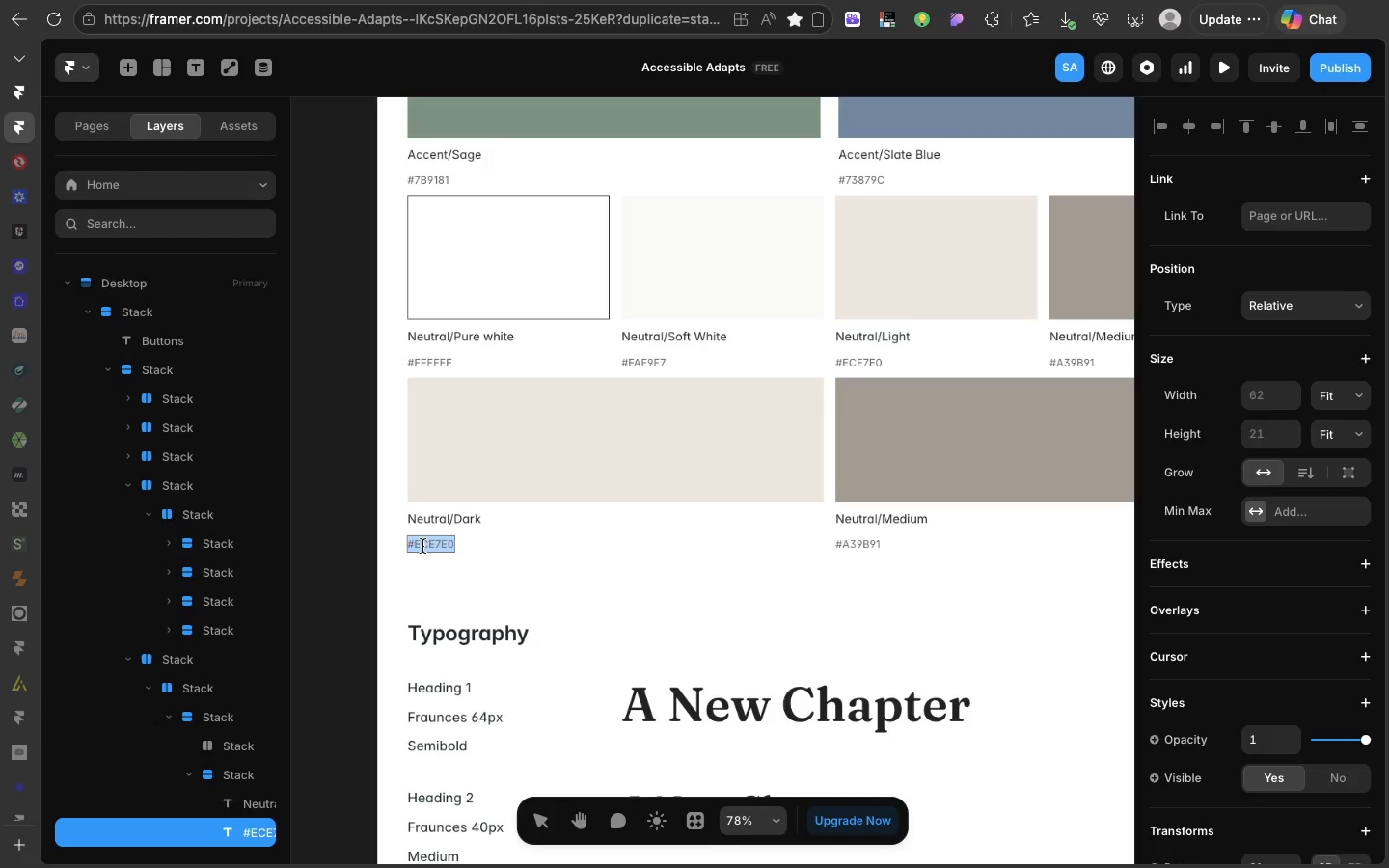 
double_click([422, 546])
 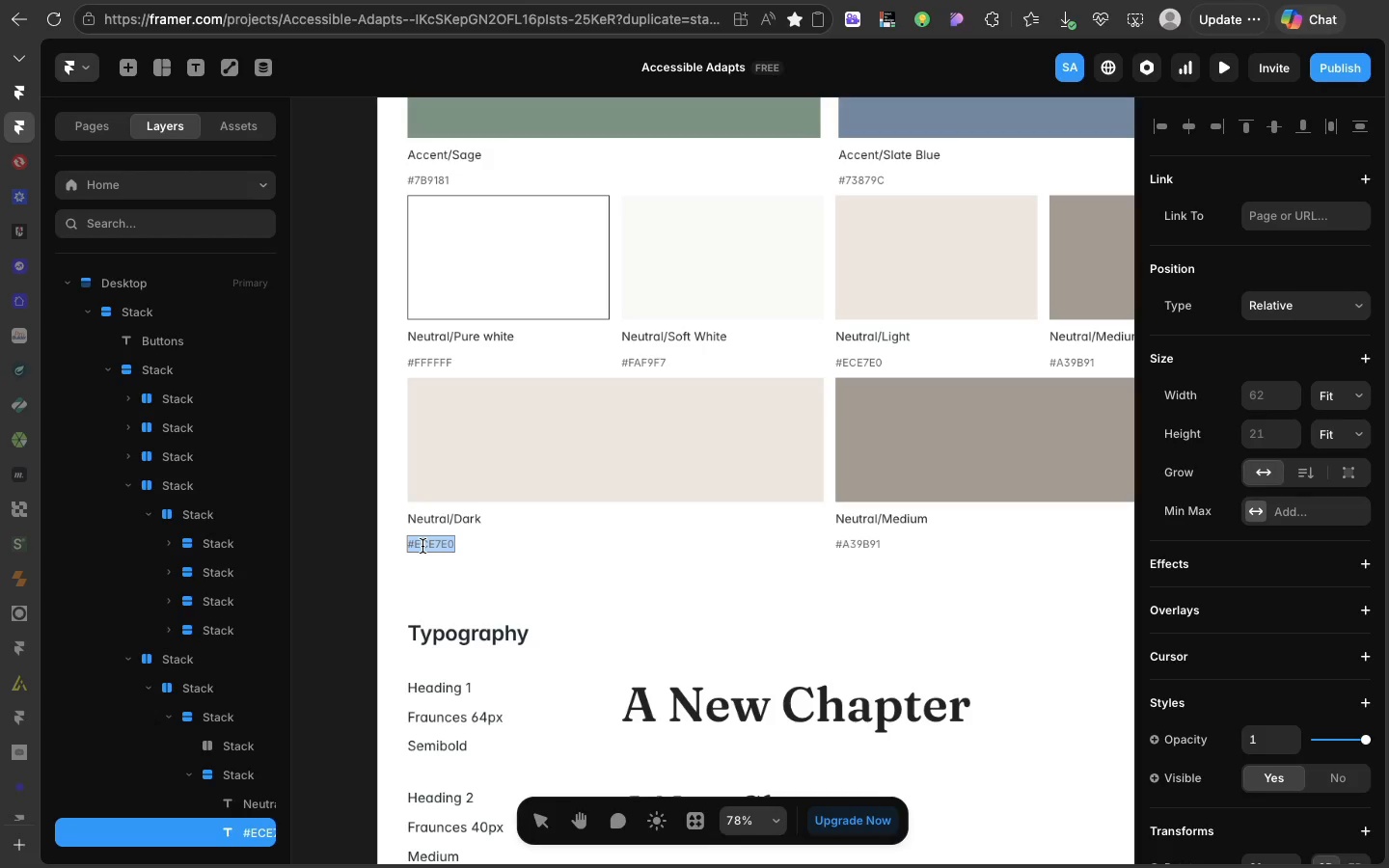 
triple_click([422, 546])
 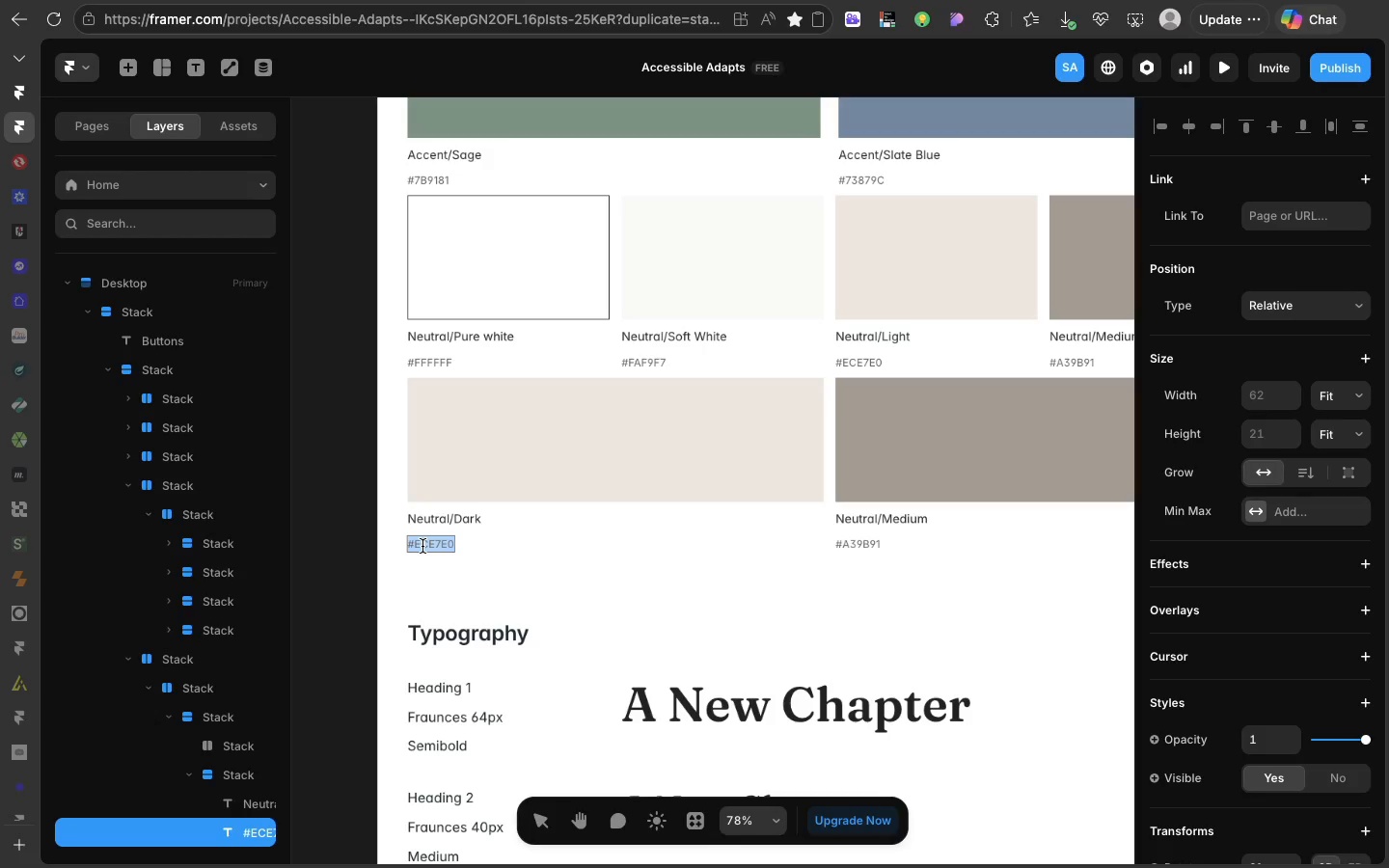 
triple_click([422, 546])
 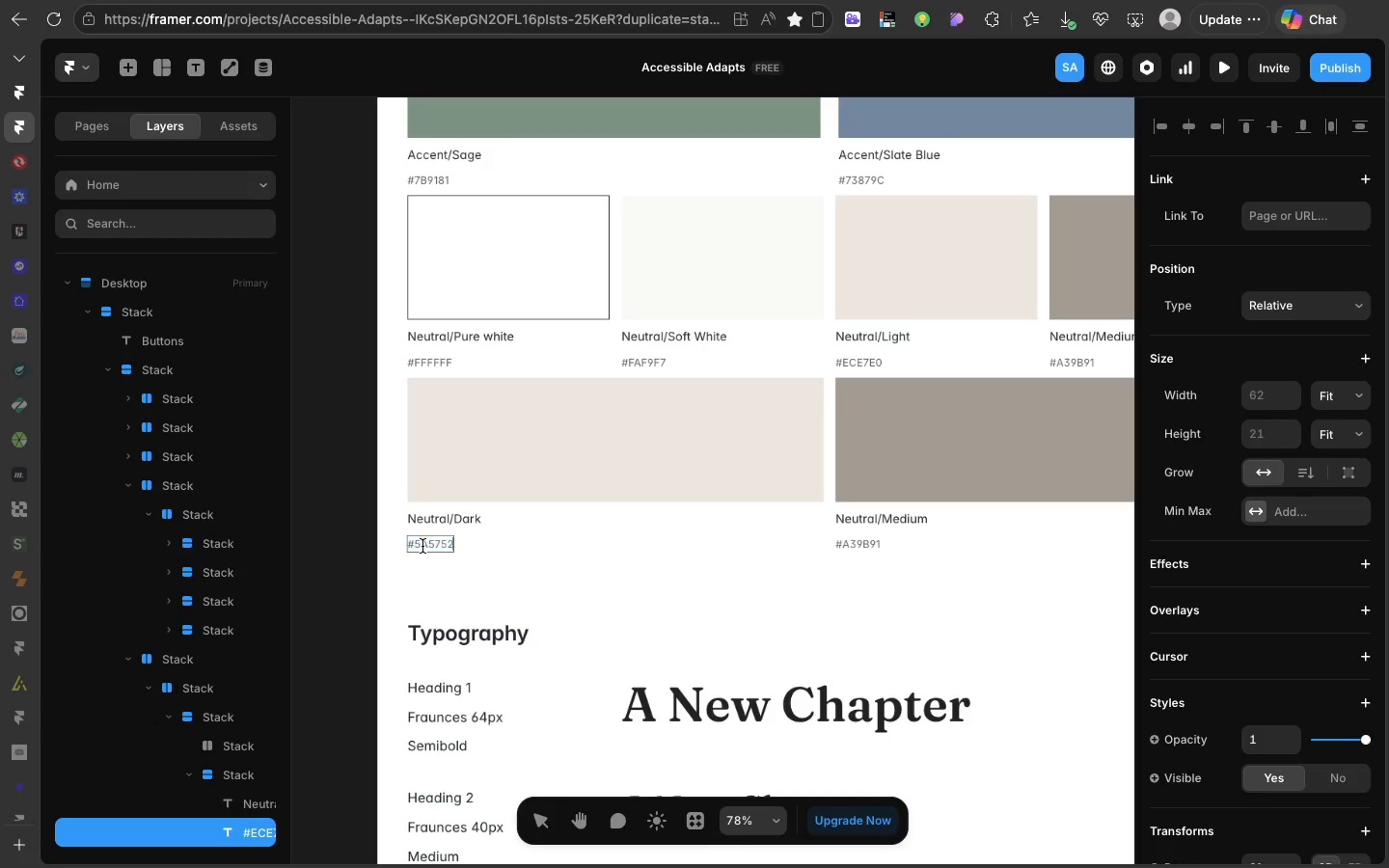 
key(Meta+CommandLeft)
 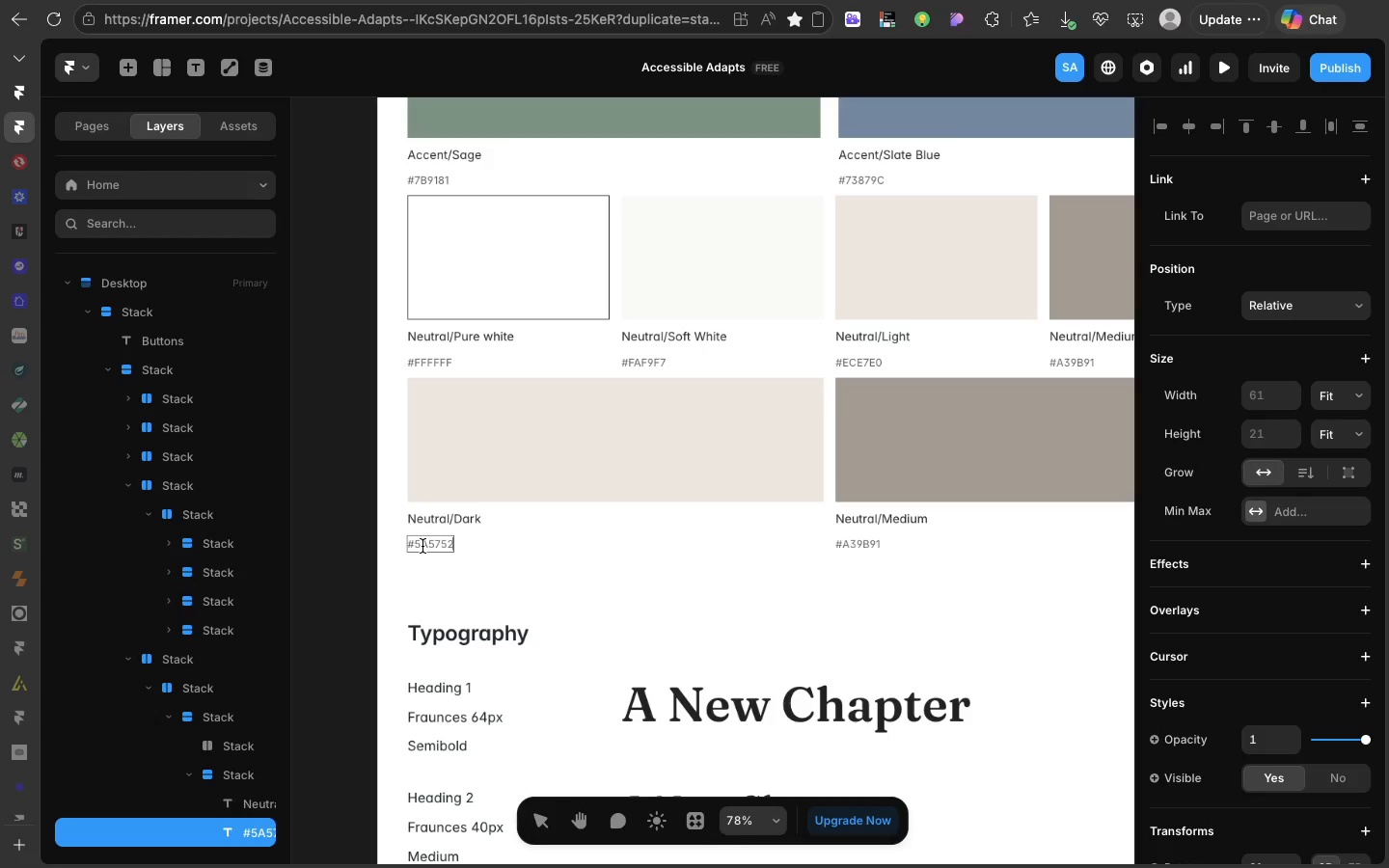 
key(Meta+V)
 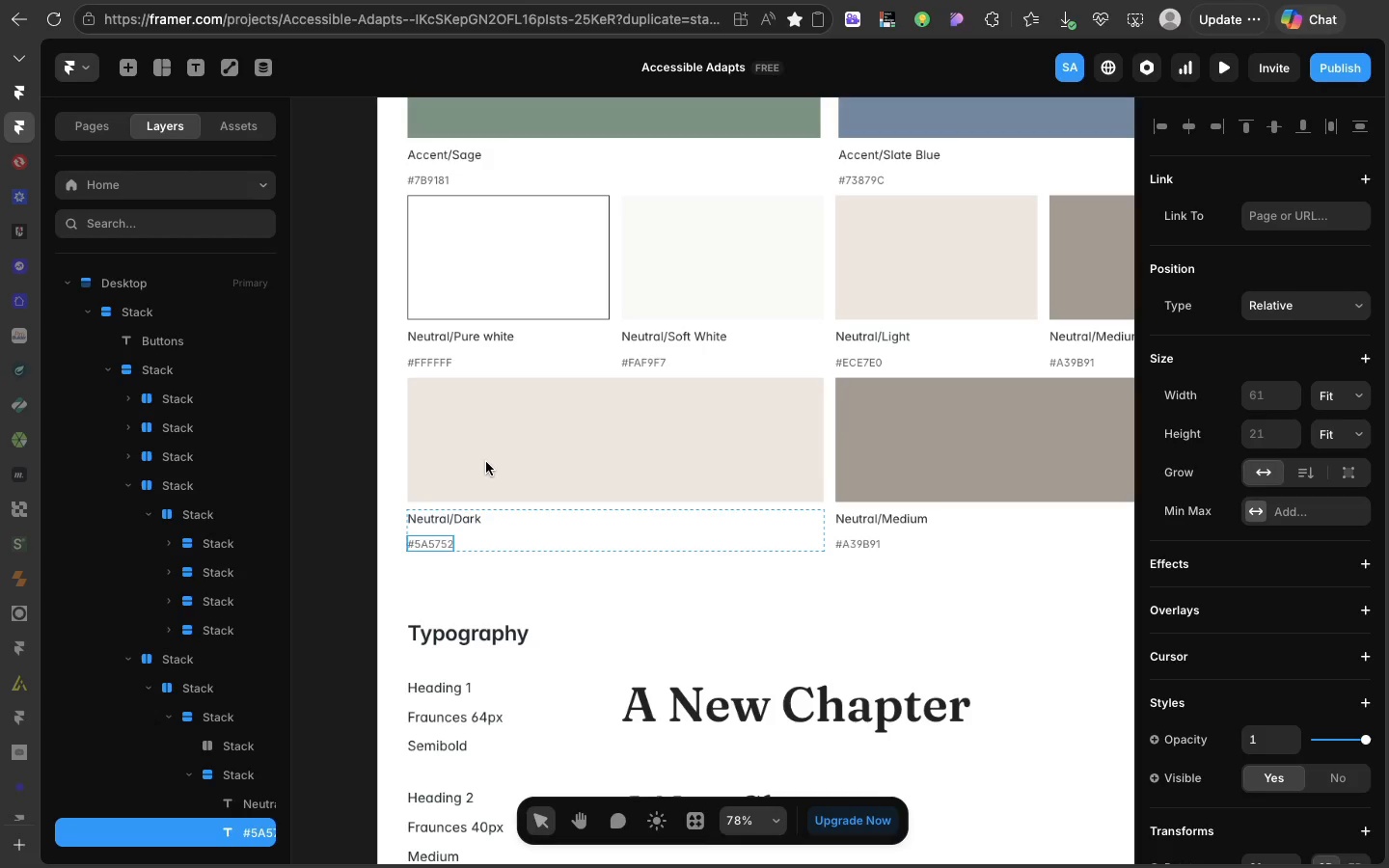 
left_click([486, 462])
 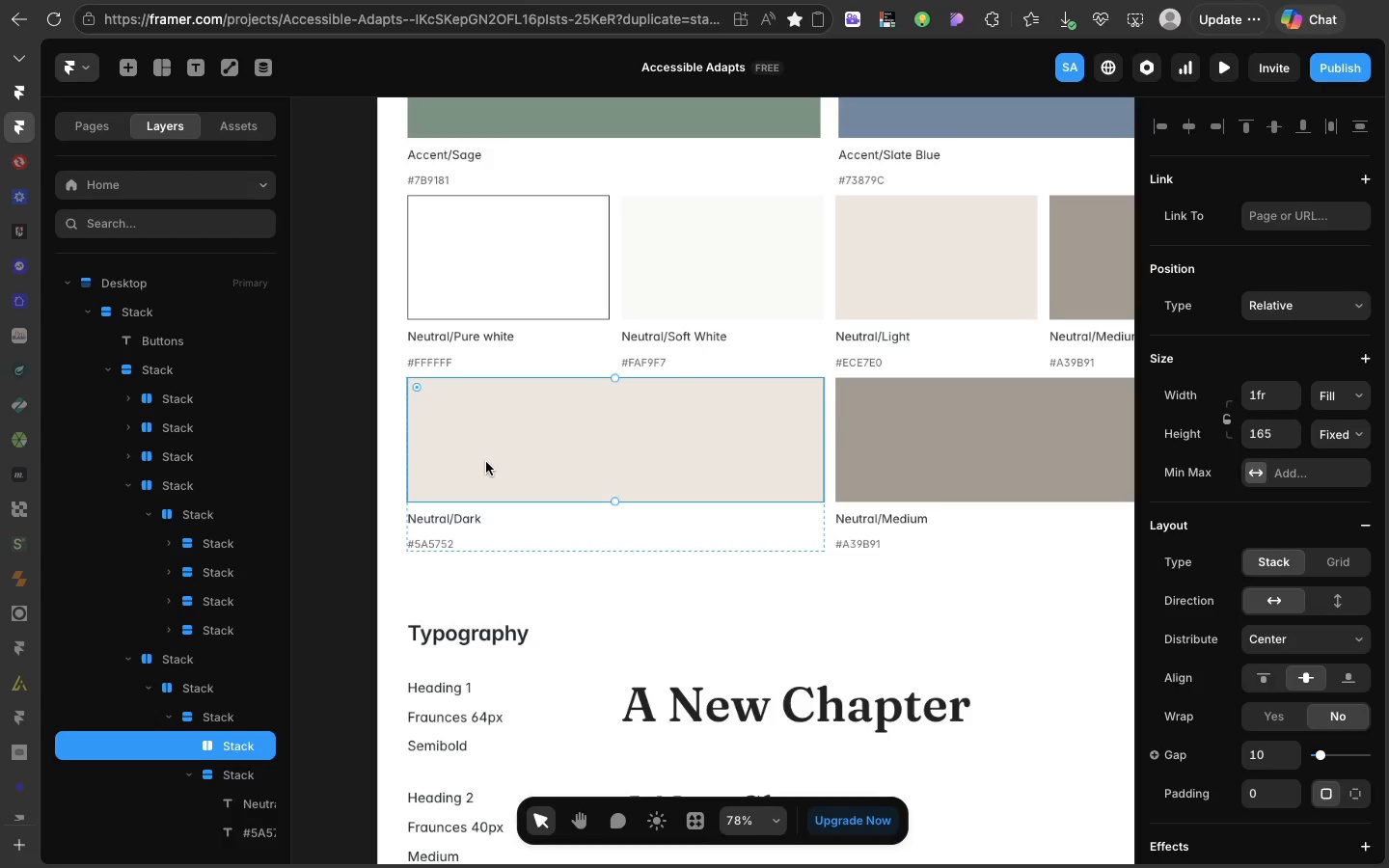 
double_click([486, 462])
 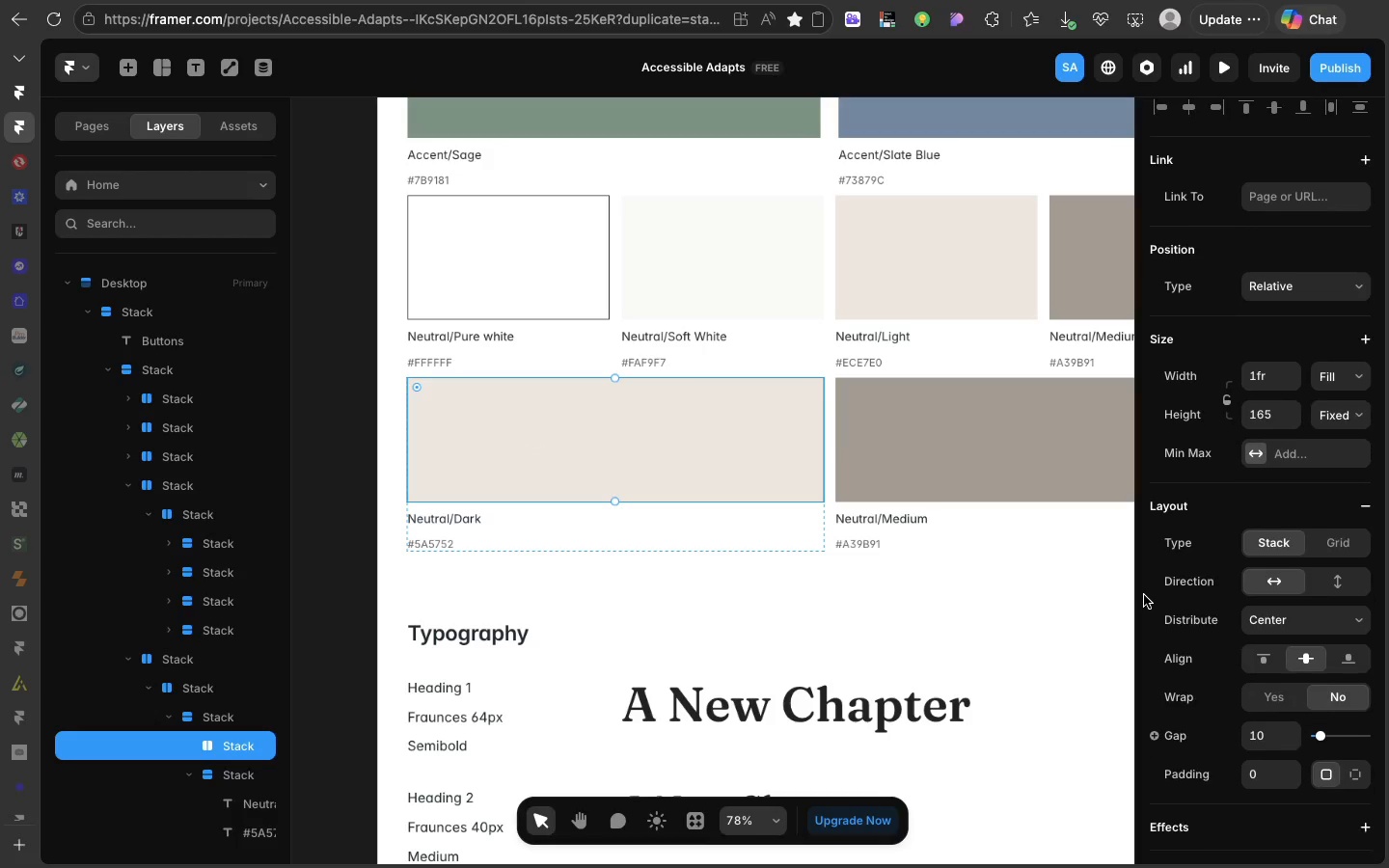 
left_click([1251, 798])
 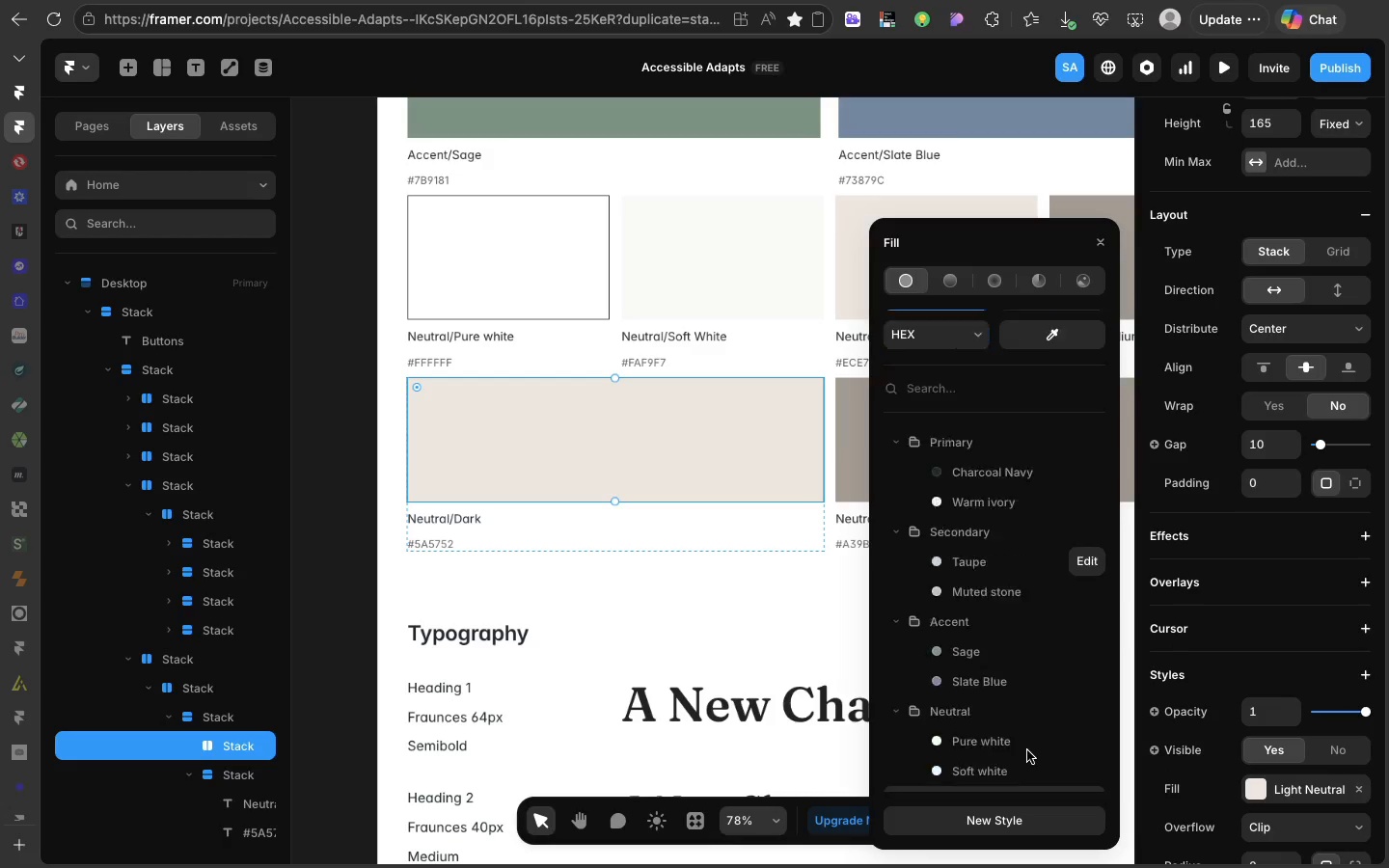 
scroll: coordinate [1027, 750], scroll_direction: down, amount: 57.0
 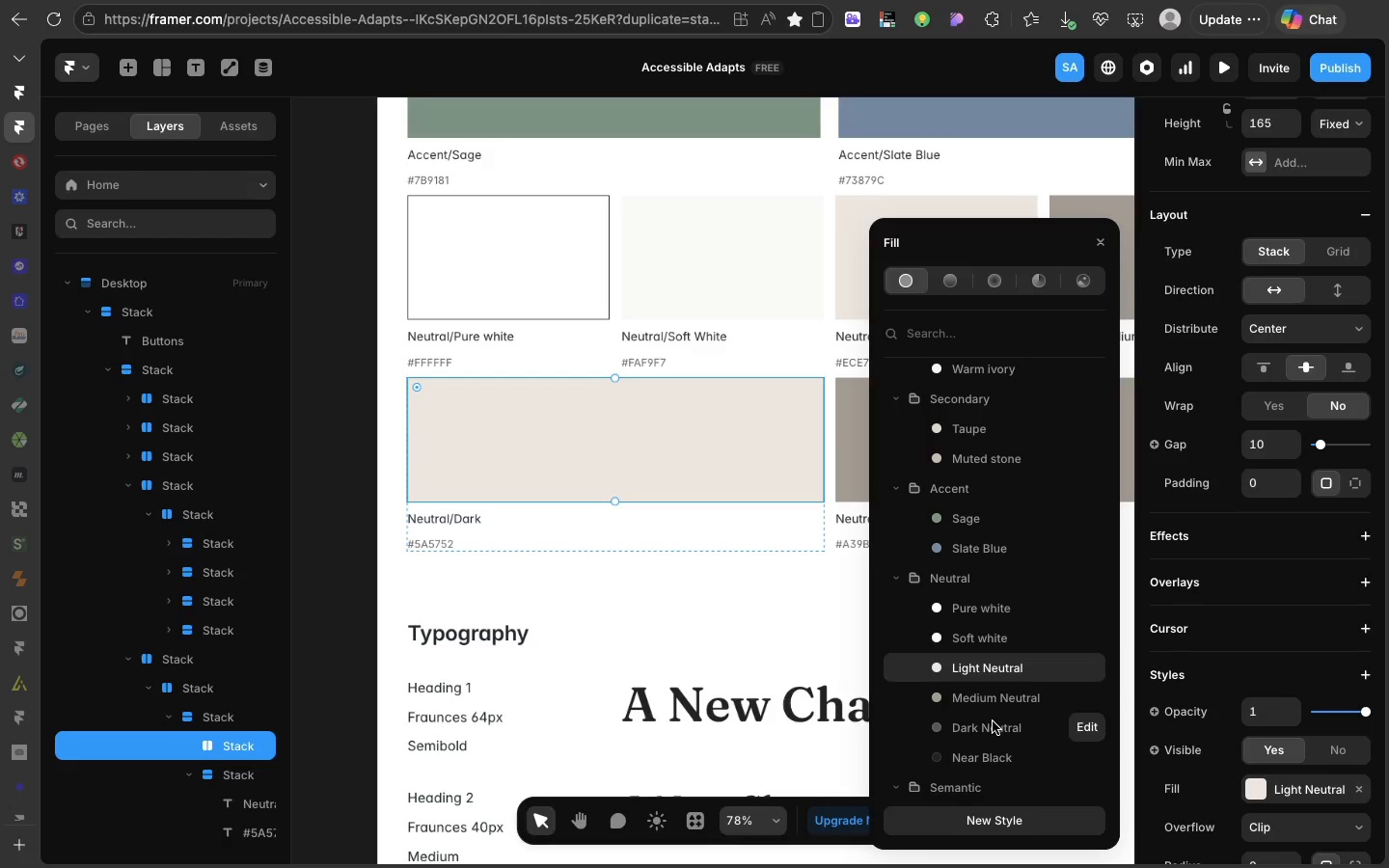 
left_click([993, 721])
 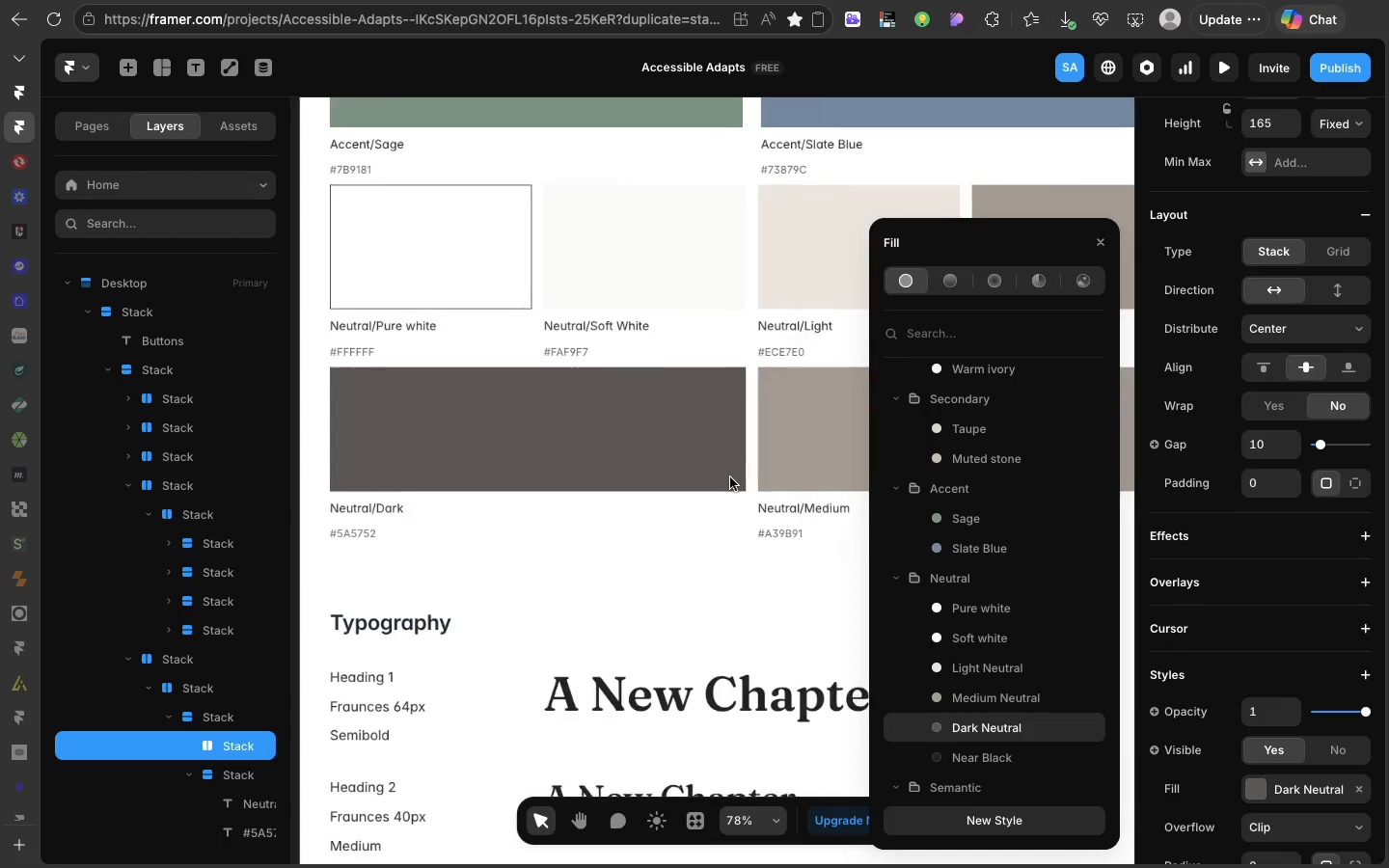 
scroll: coordinate [730, 477], scroll_direction: down, amount: 28.0
 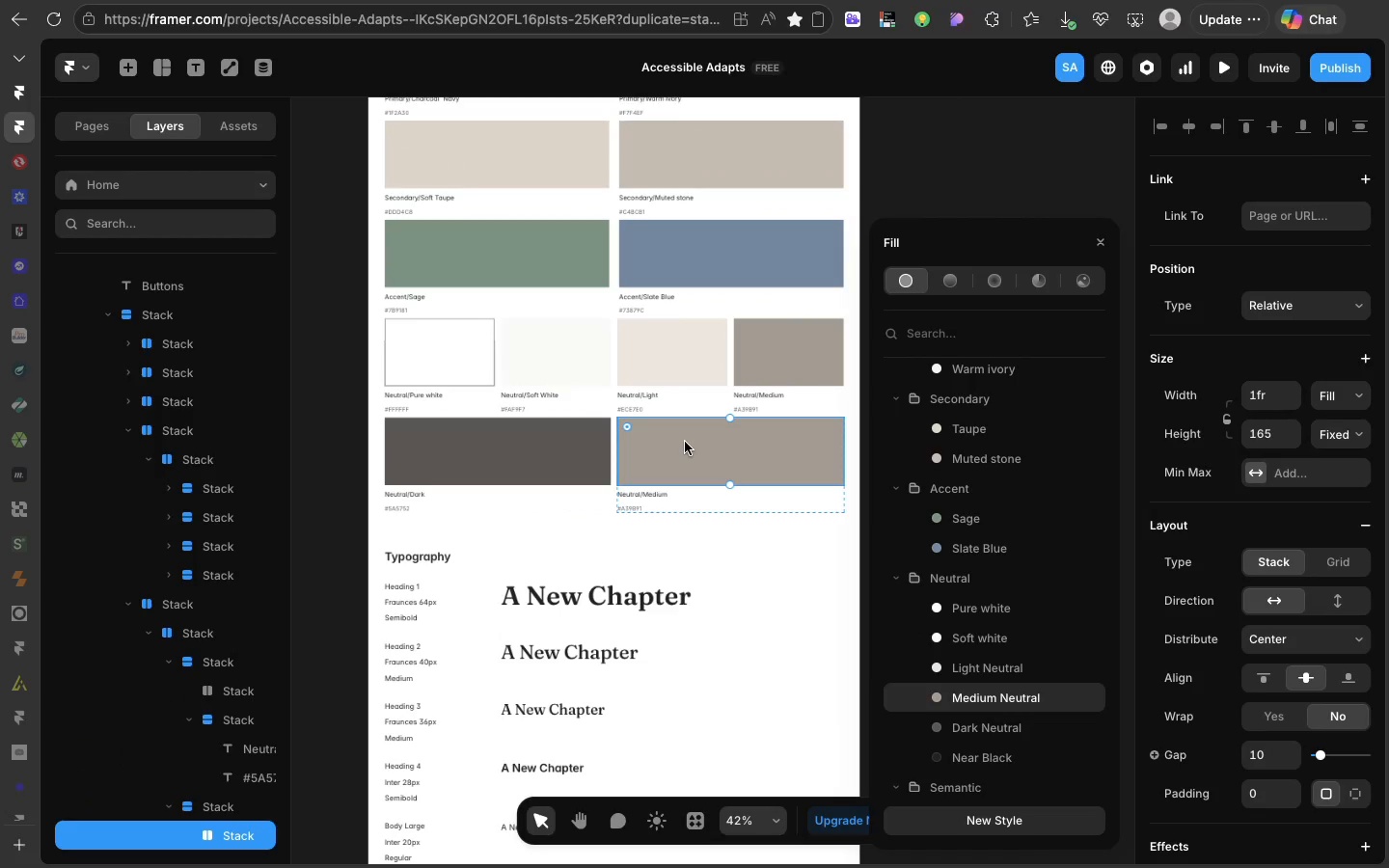 
left_click([685, 442])
 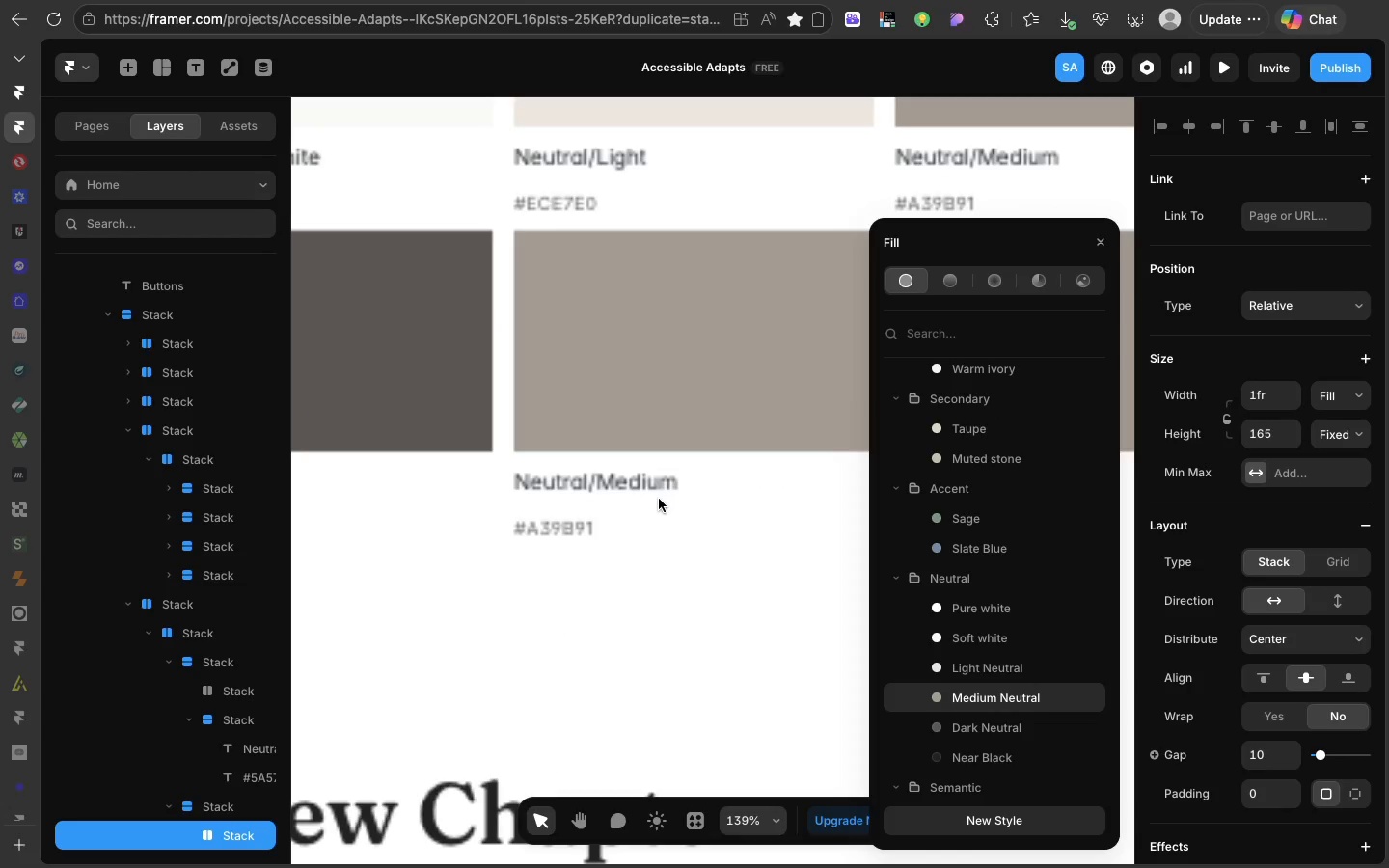 
double_click([640, 481])
 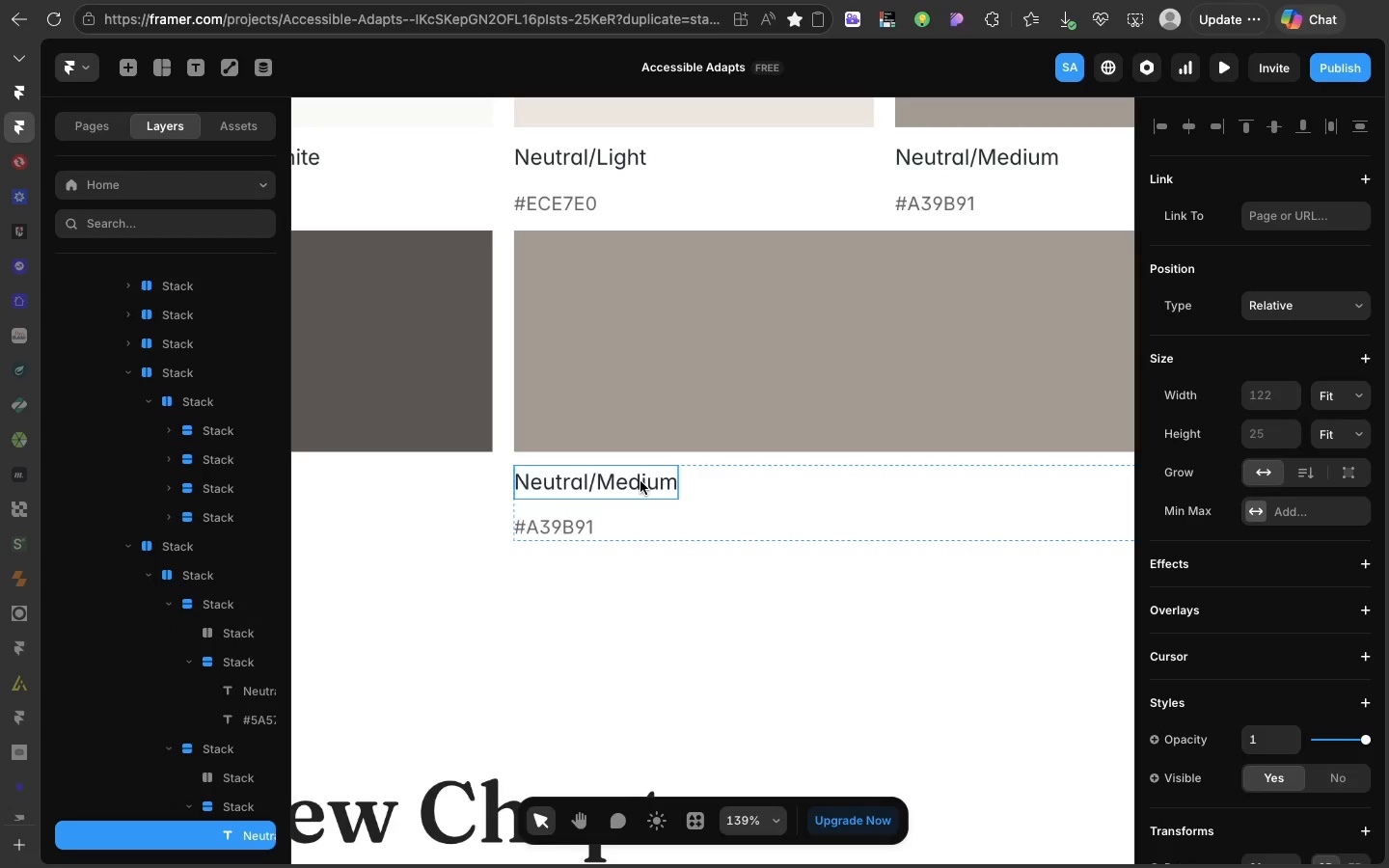 
triple_click([640, 481])
 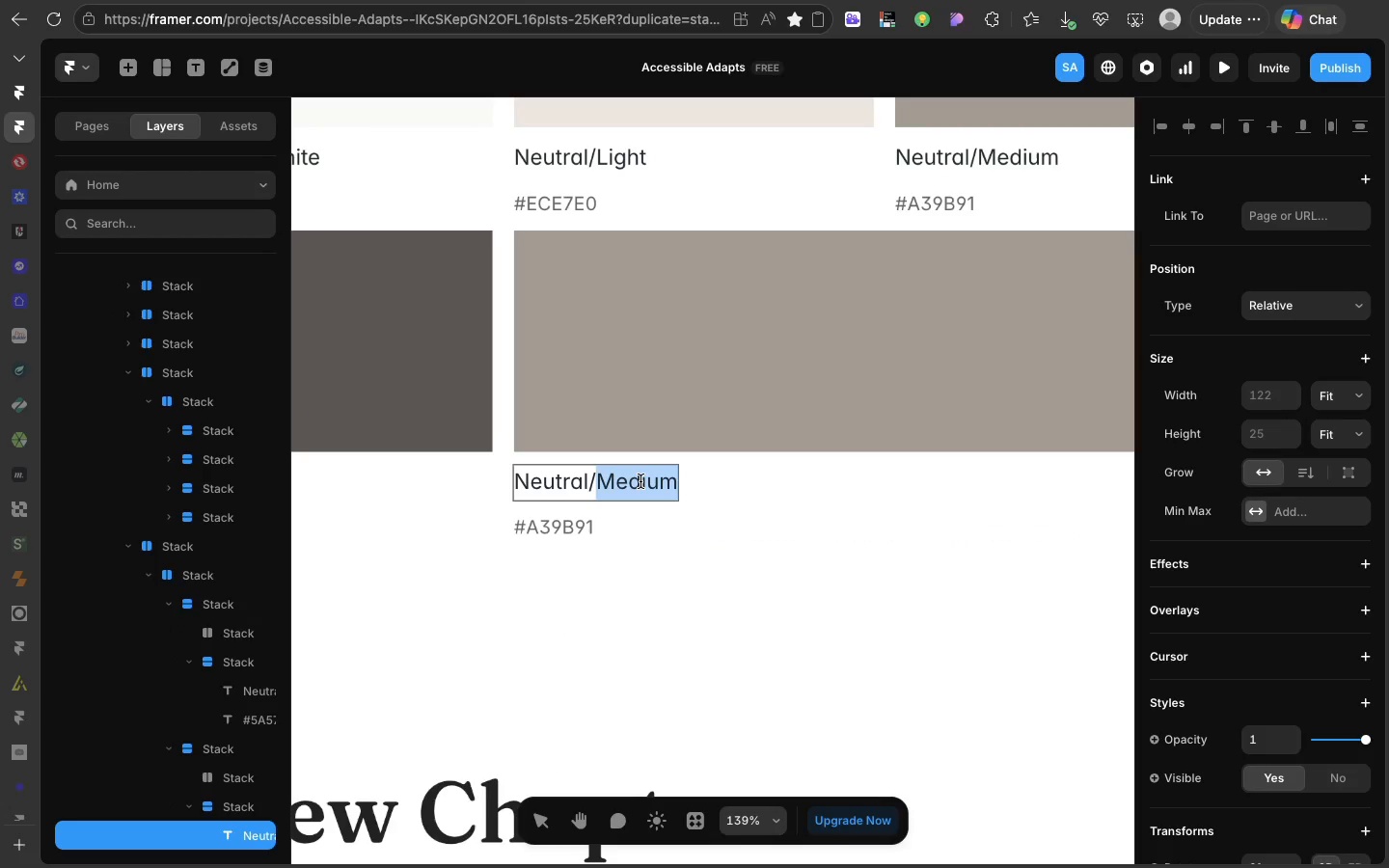 
double_click([640, 481])
 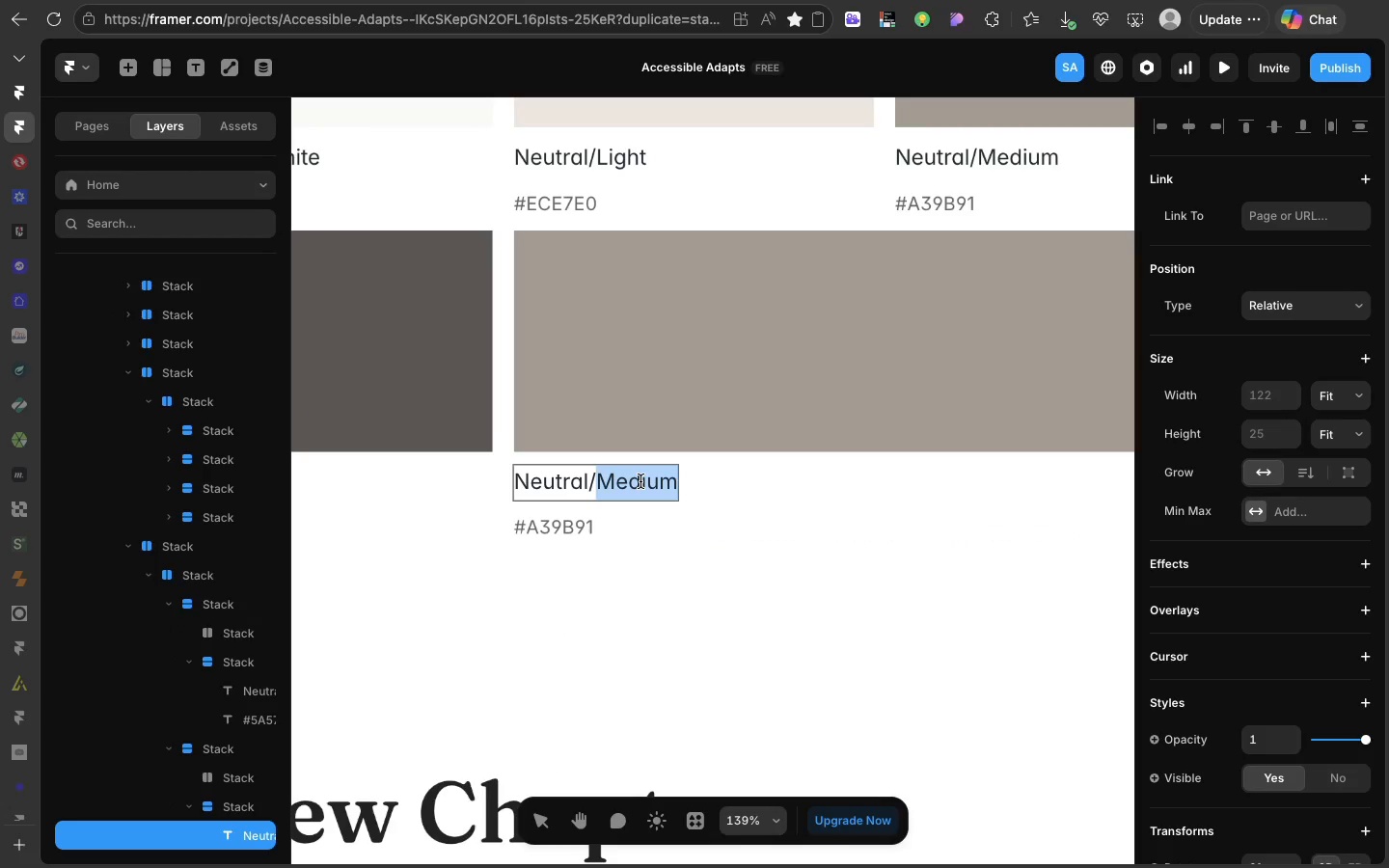 
type(Near Black)
 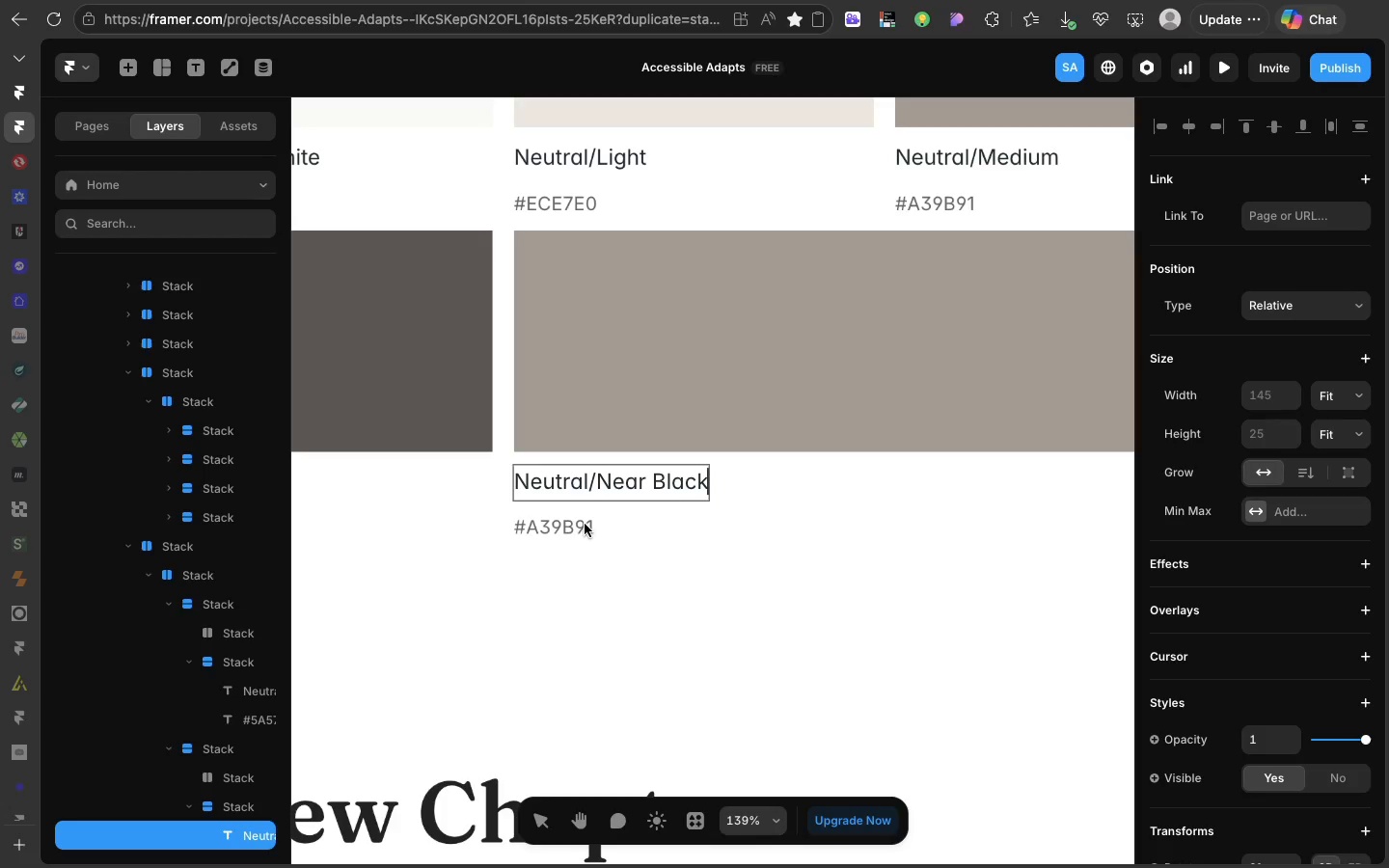 
double_click([585, 524])
 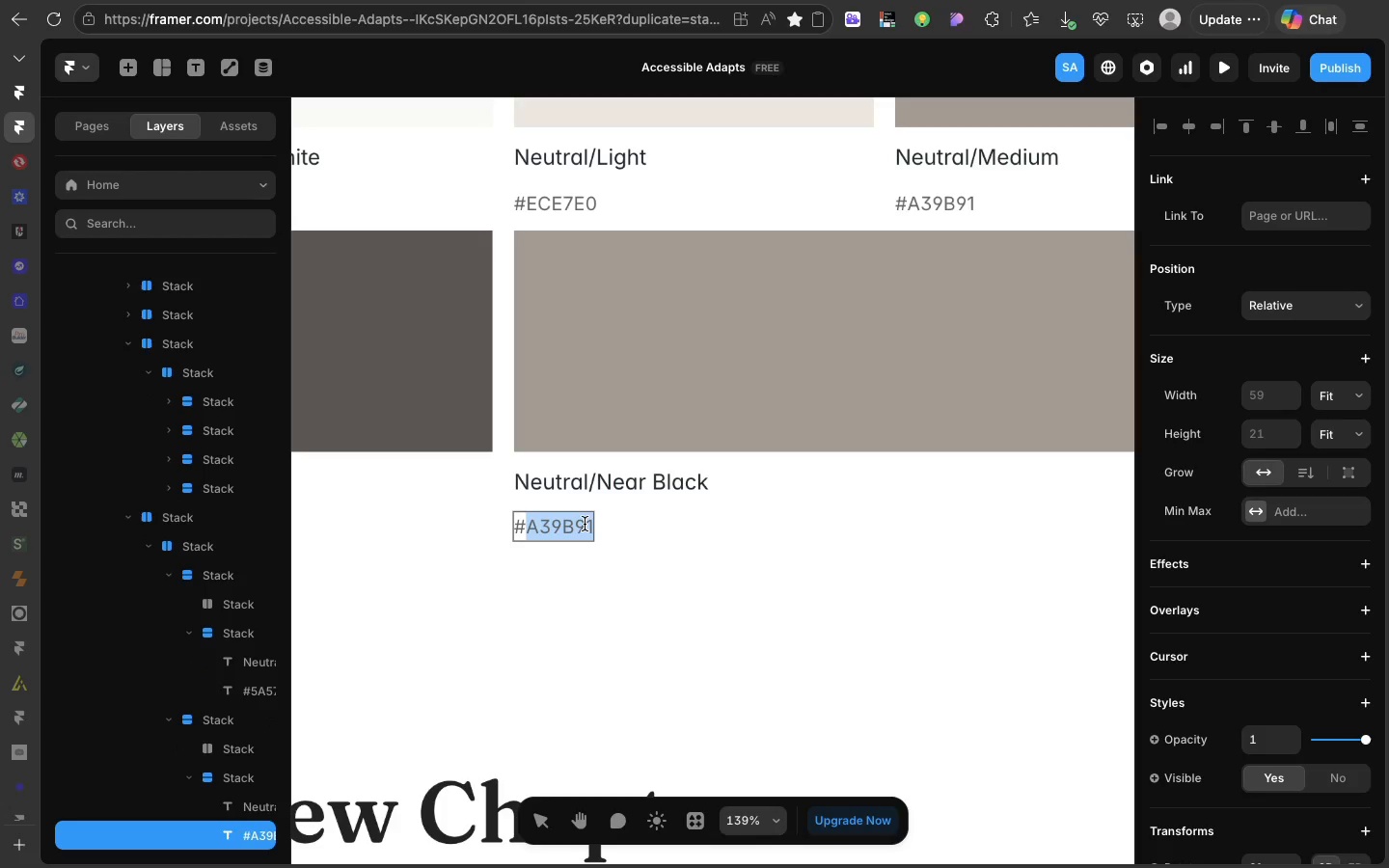 
triple_click([585, 524])
 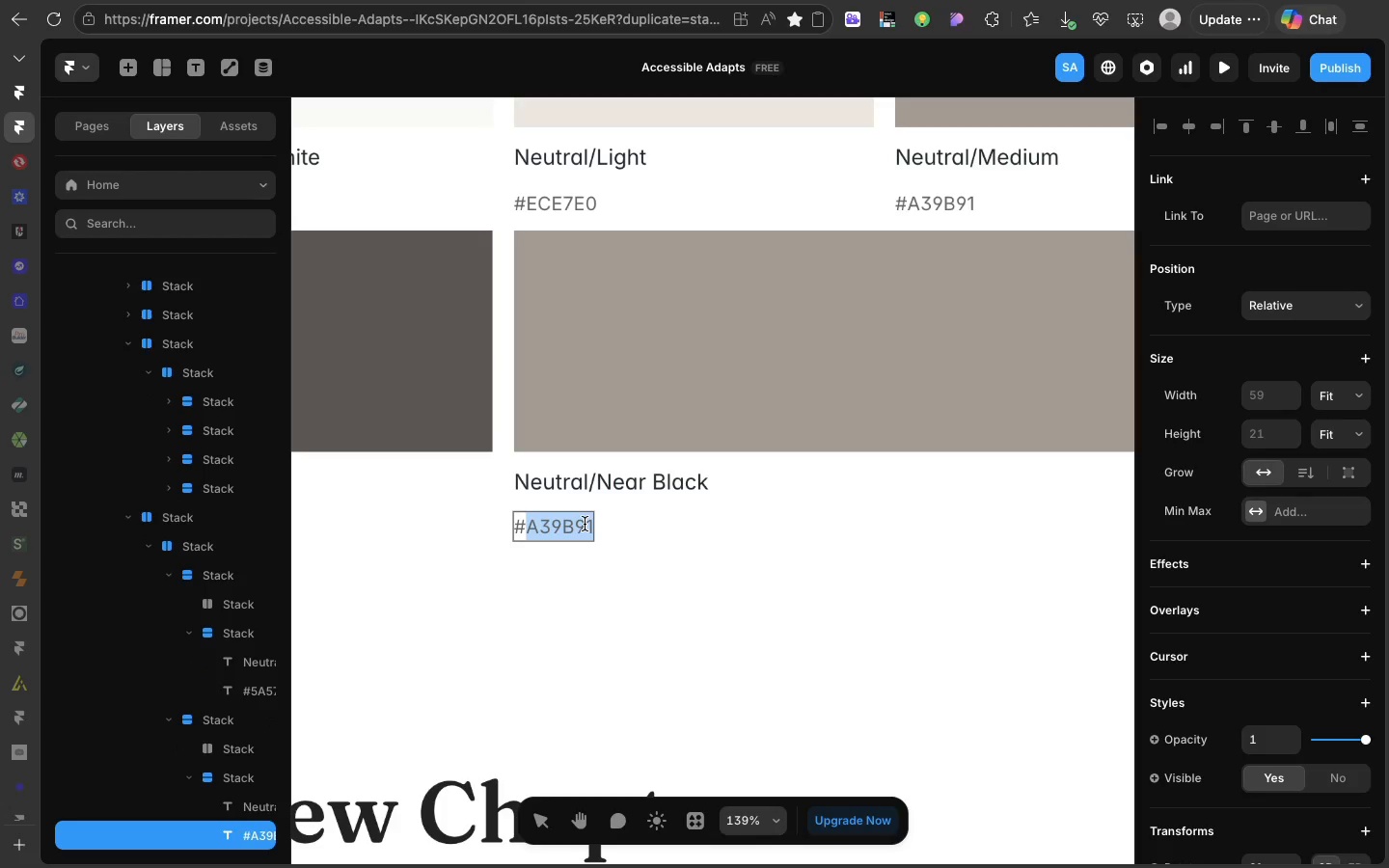 
triple_click([585, 524])
 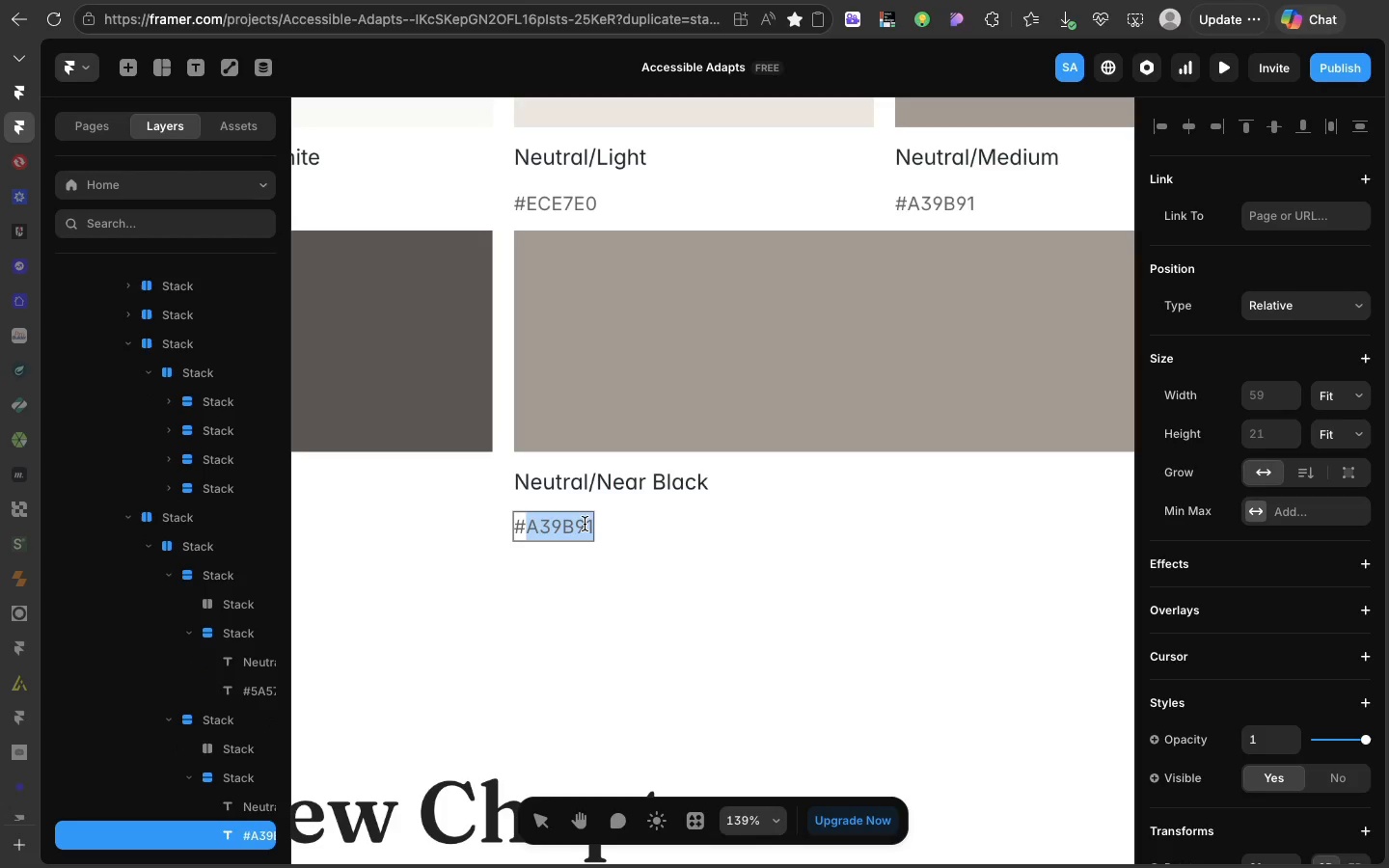 
double_click([585, 524])
 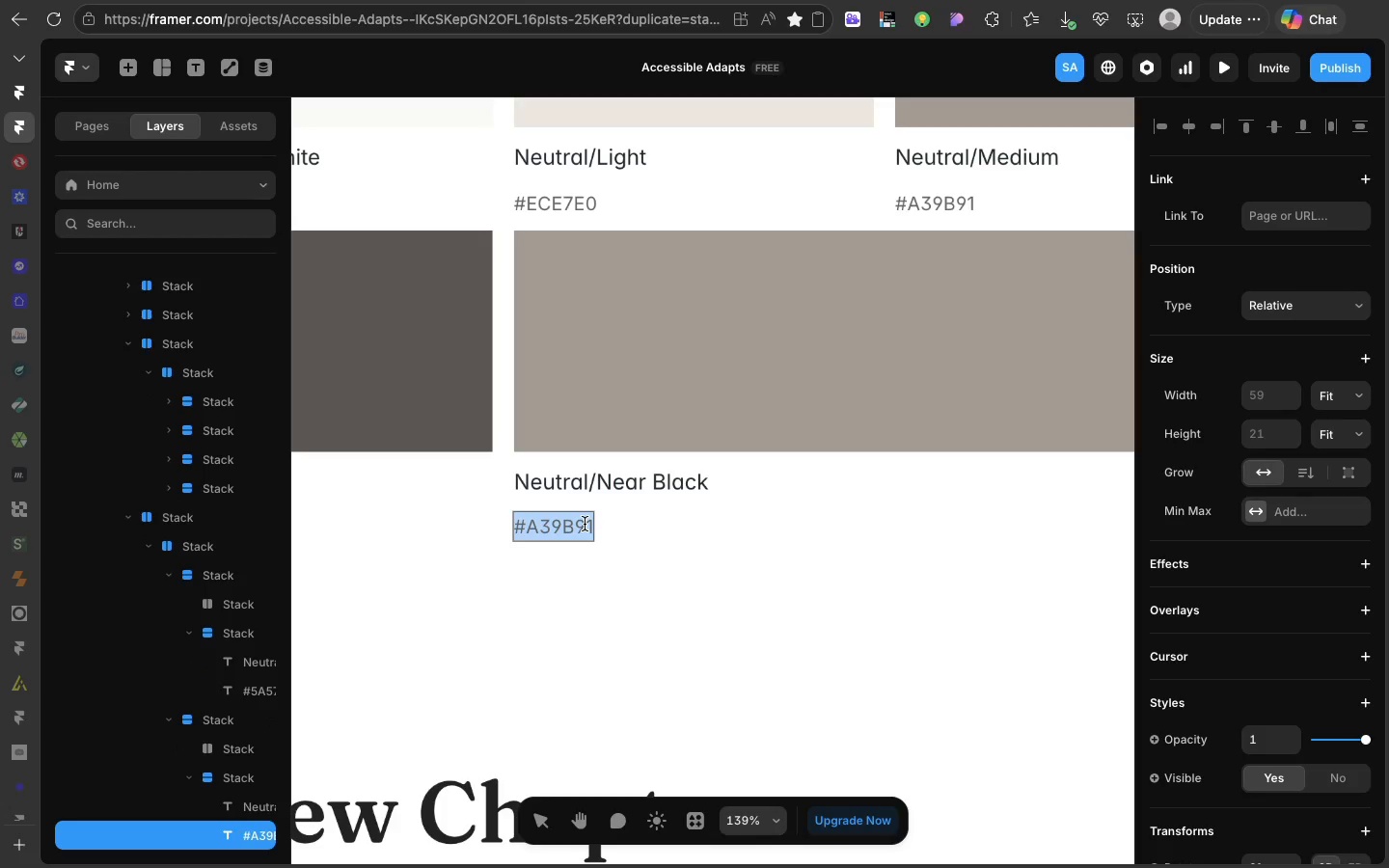 
double_click([585, 524])
 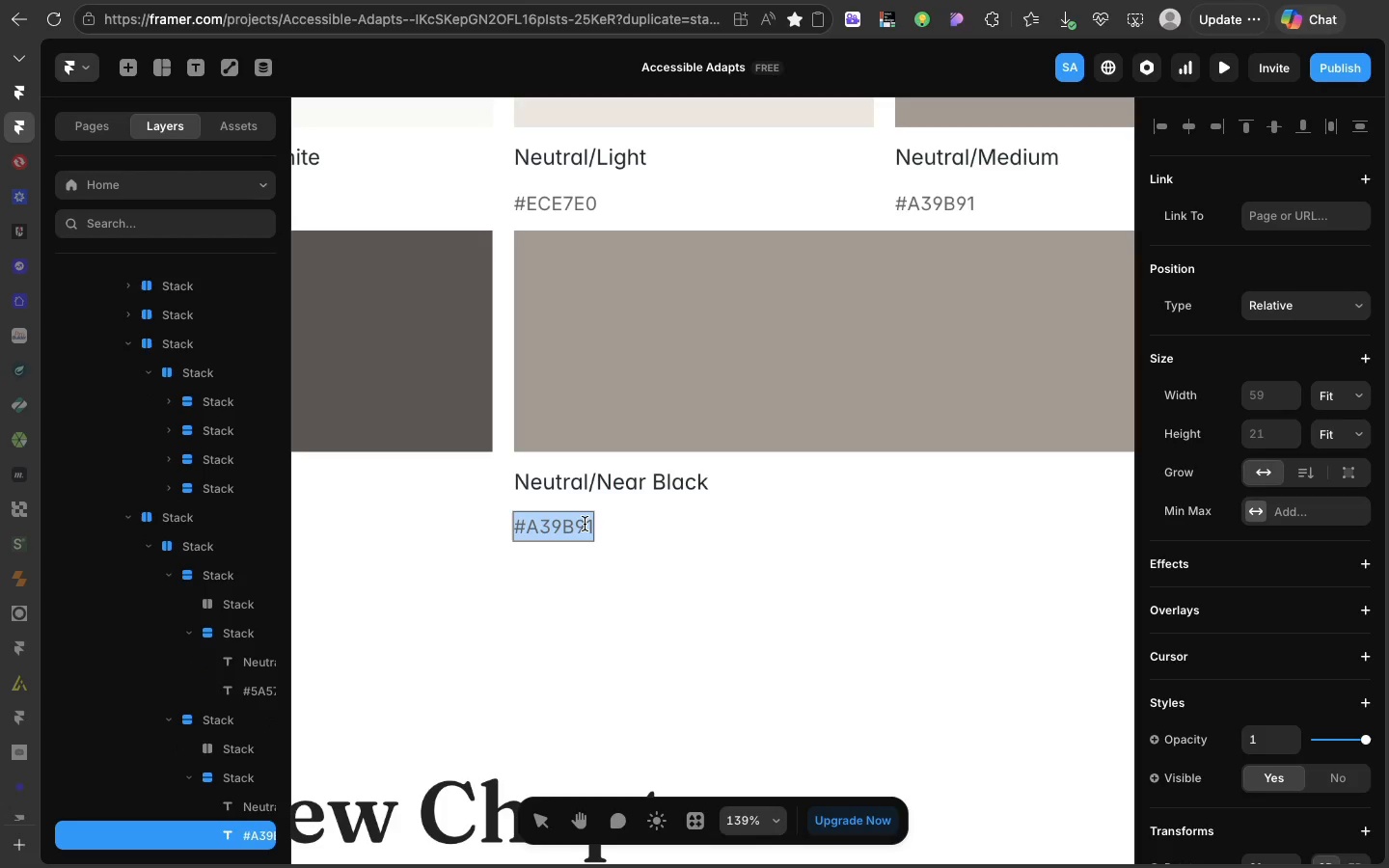 
triple_click([585, 524])
 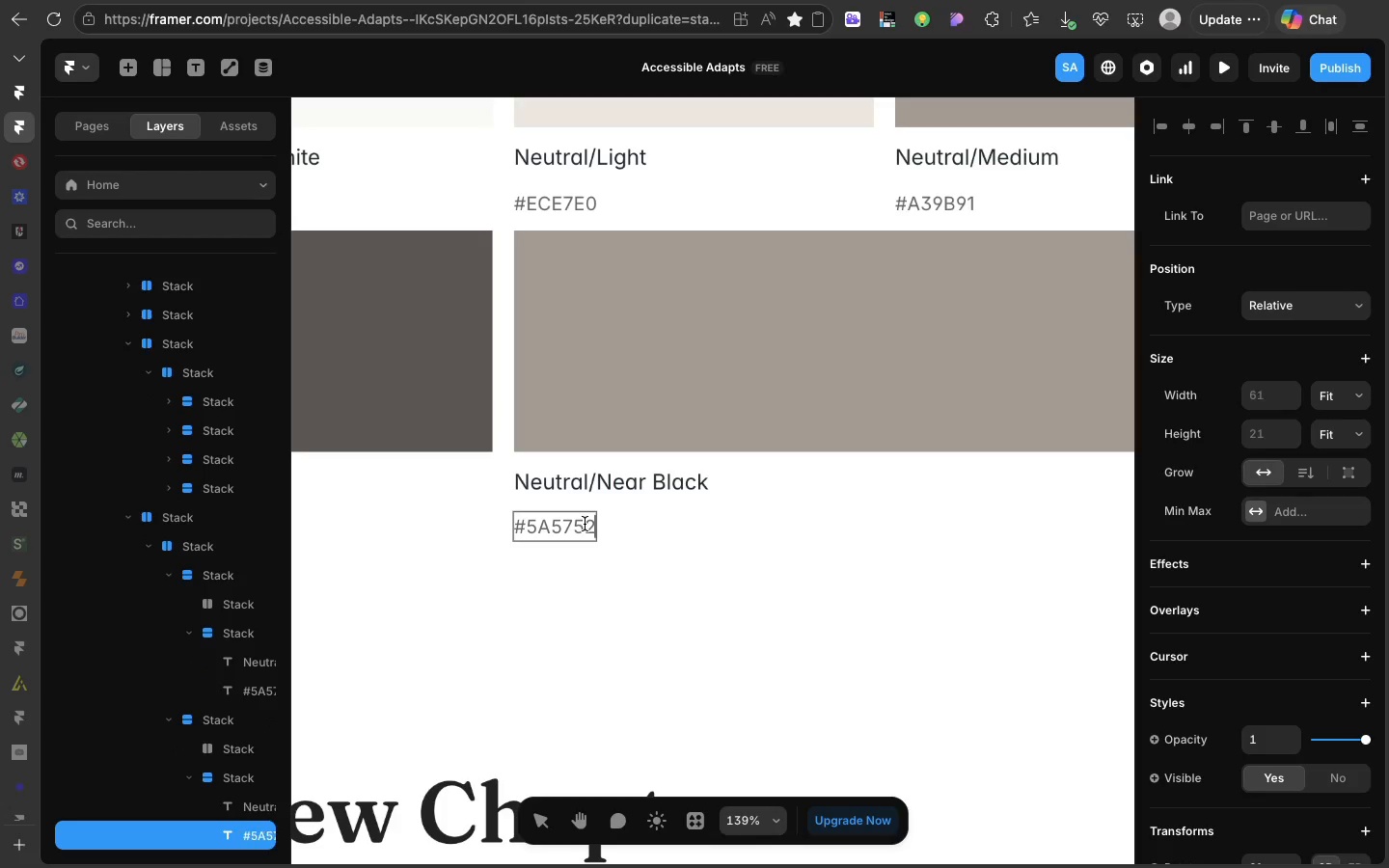 
key(Meta+CommandLeft)
 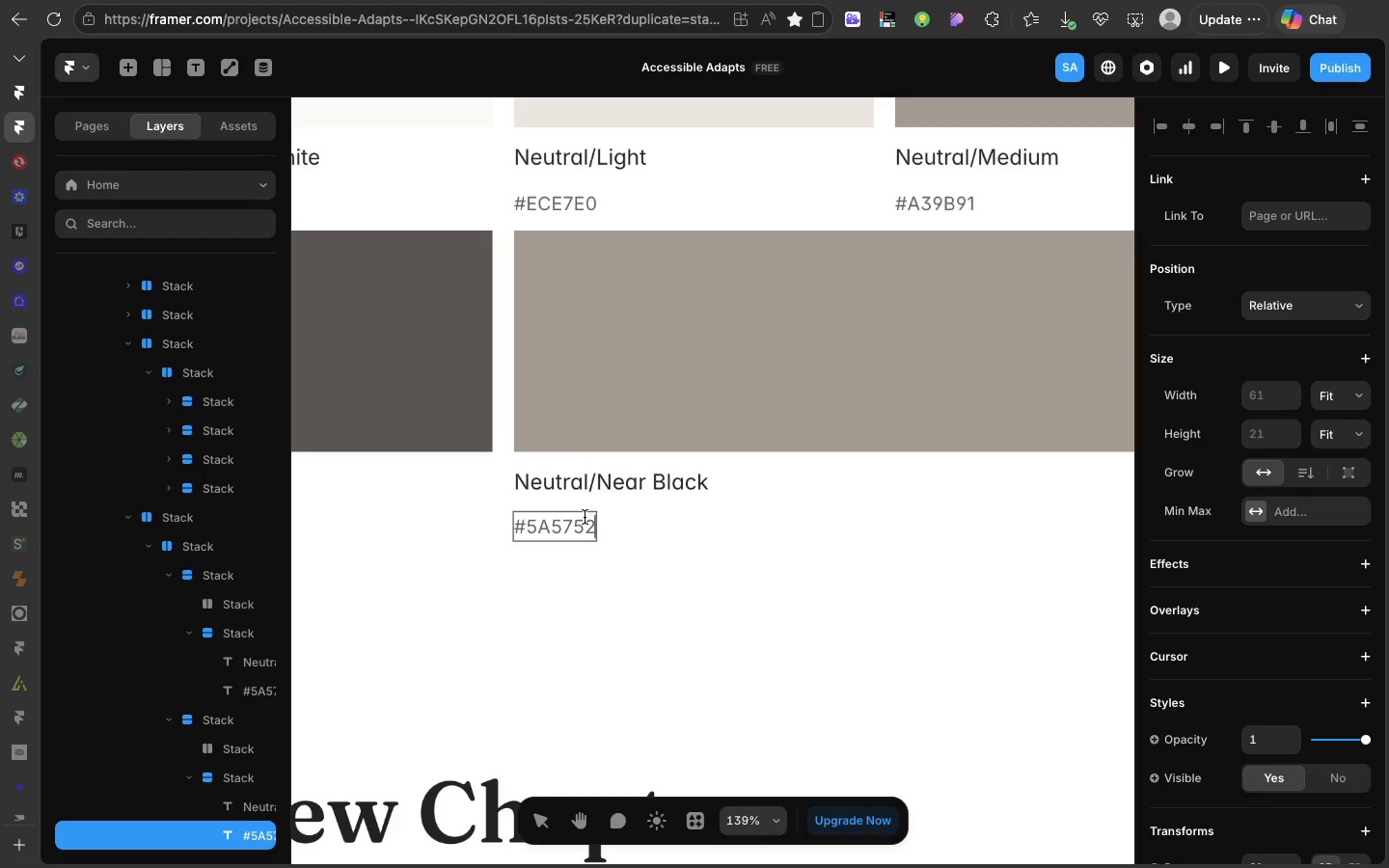 
key(Meta+V)
 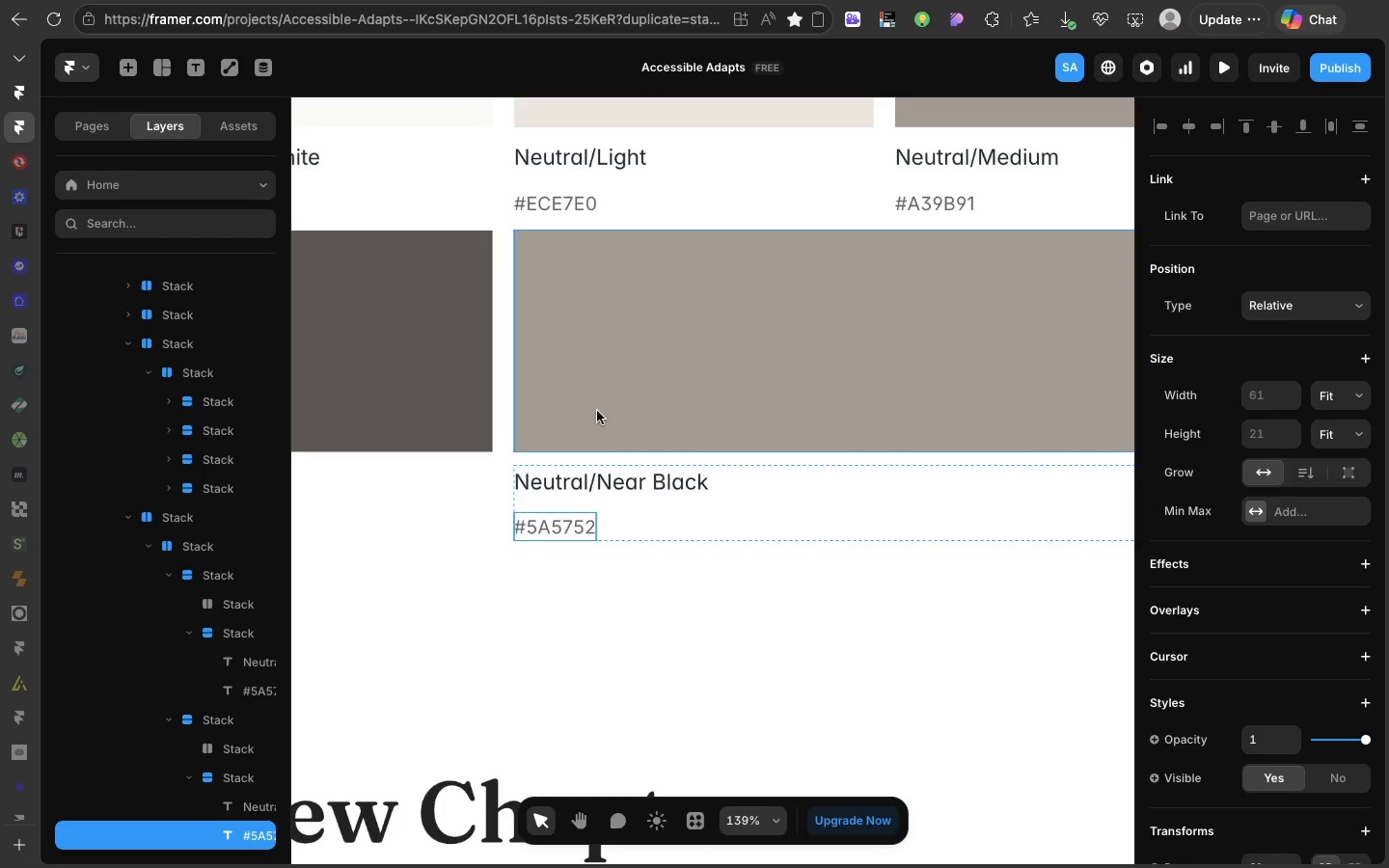 
left_click([597, 411])
 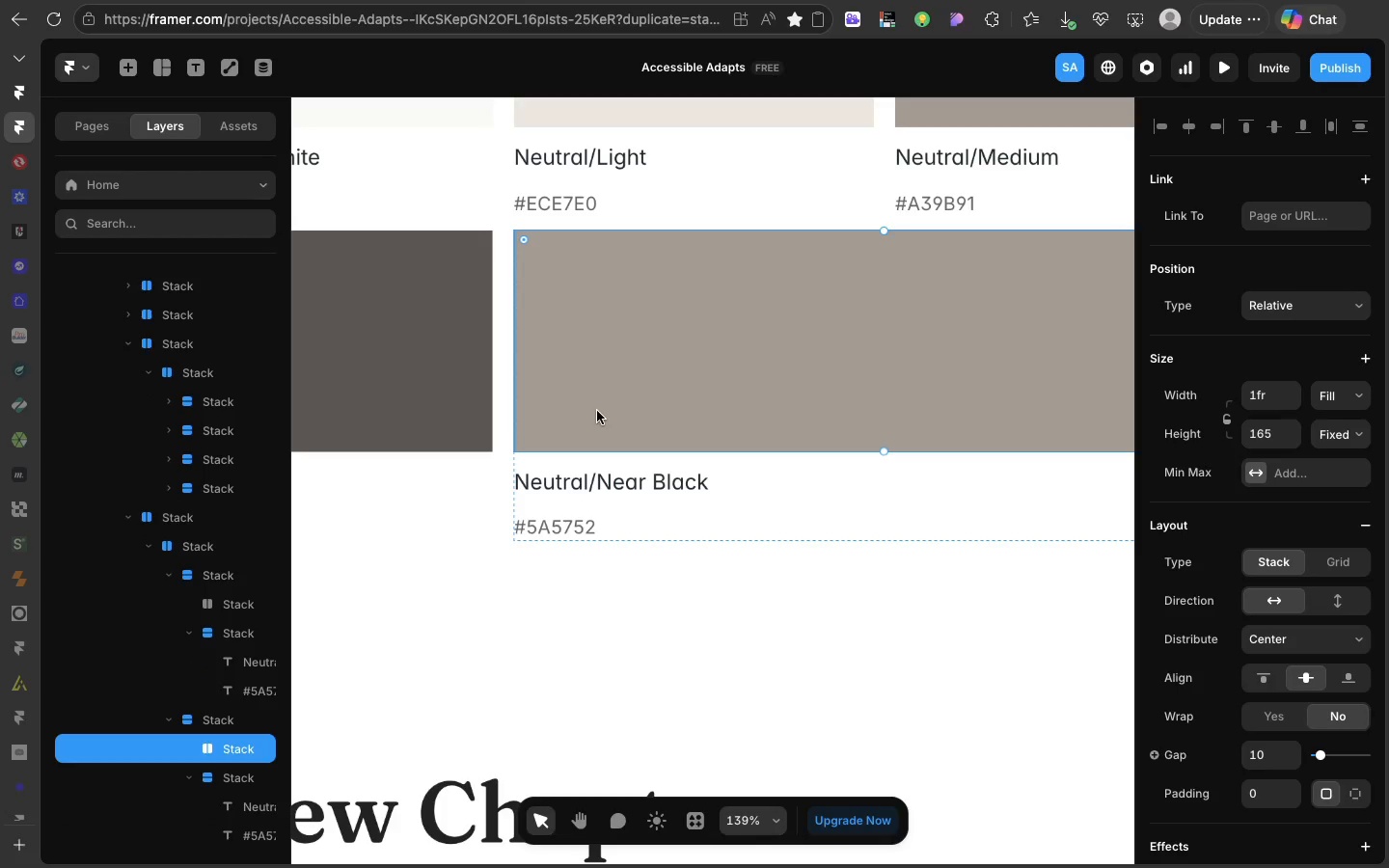 
double_click([597, 411])
 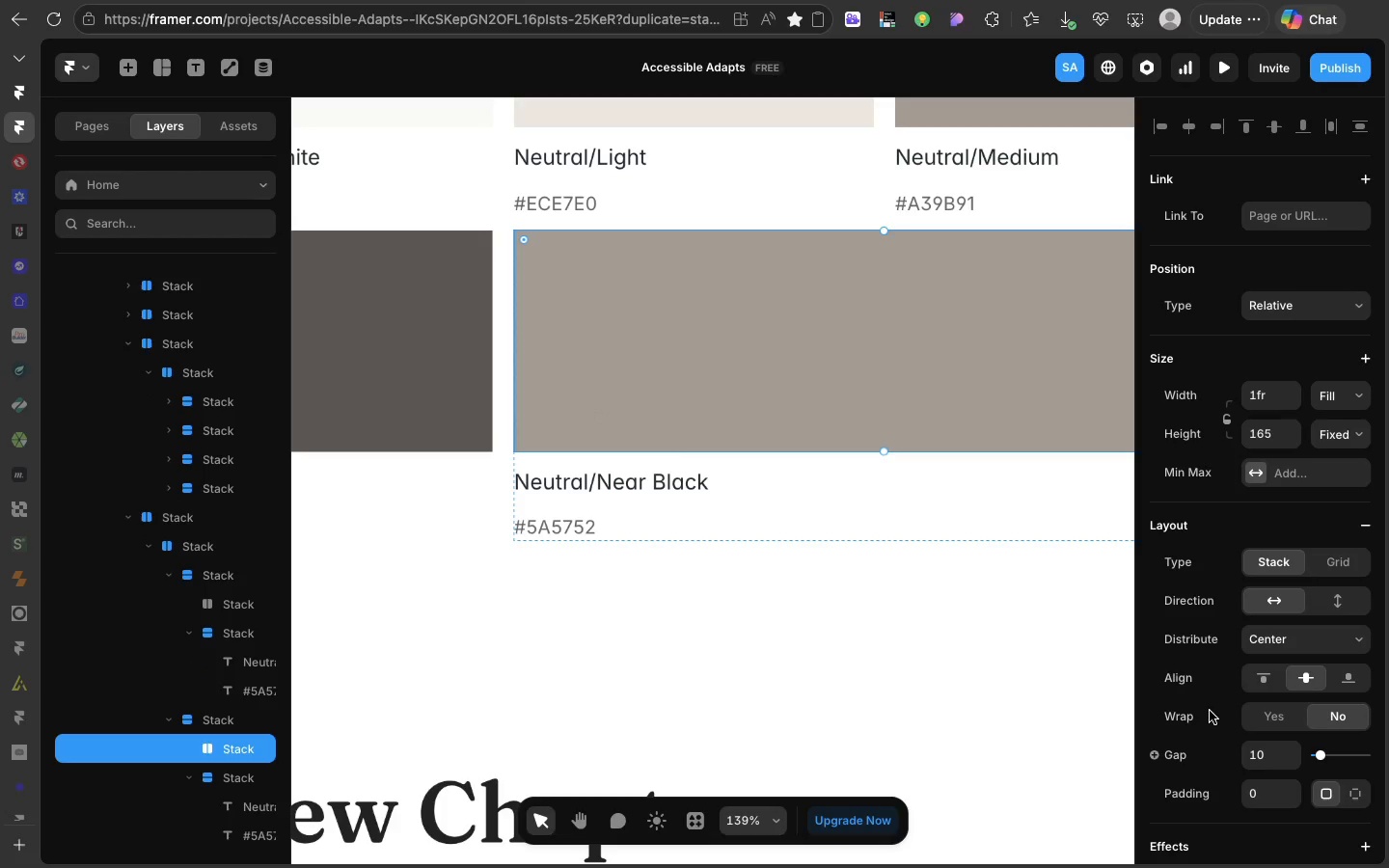 
scroll: coordinate [1210, 711], scroll_direction: down, amount: 29.0
 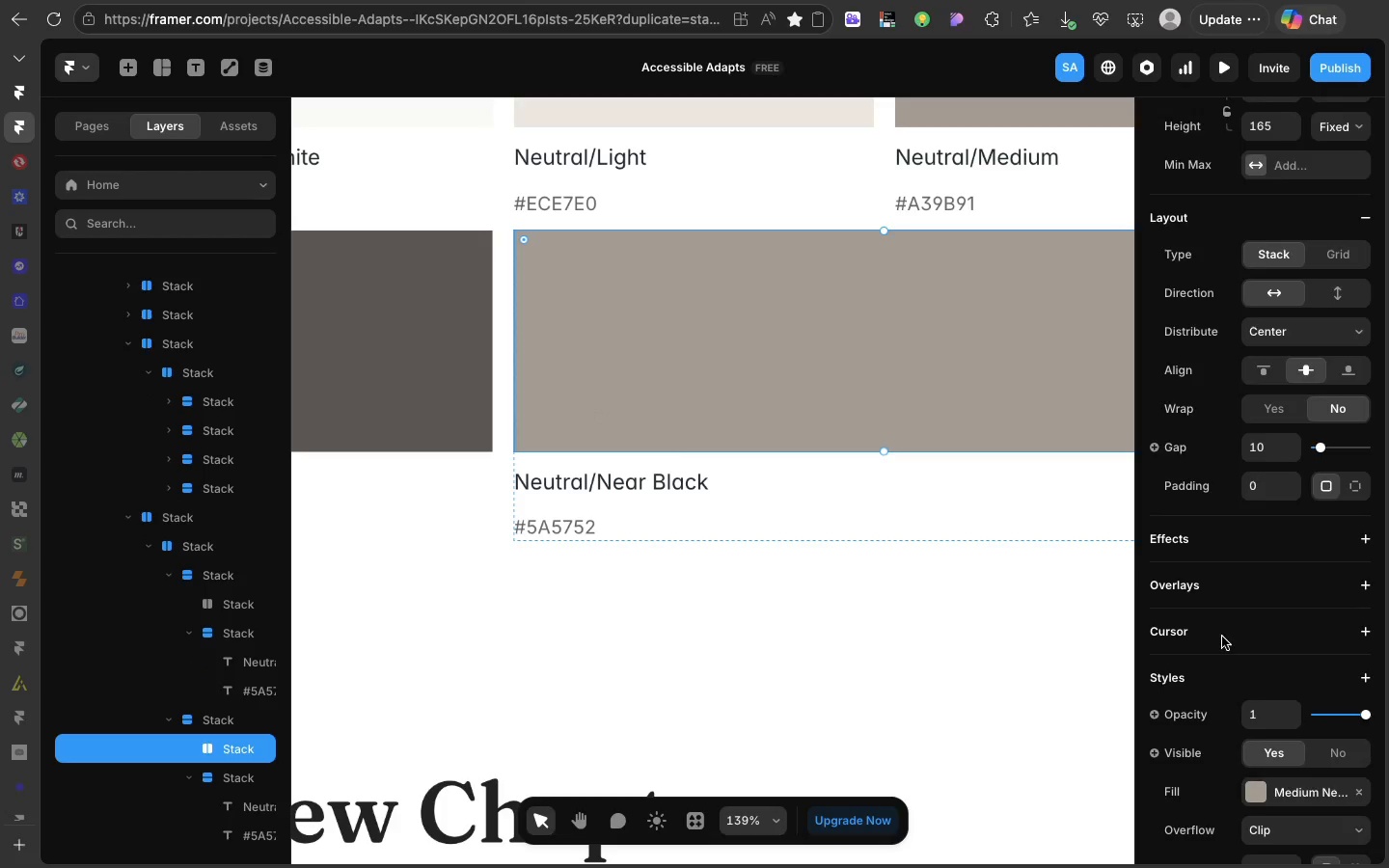 
left_click([1252, 711])
 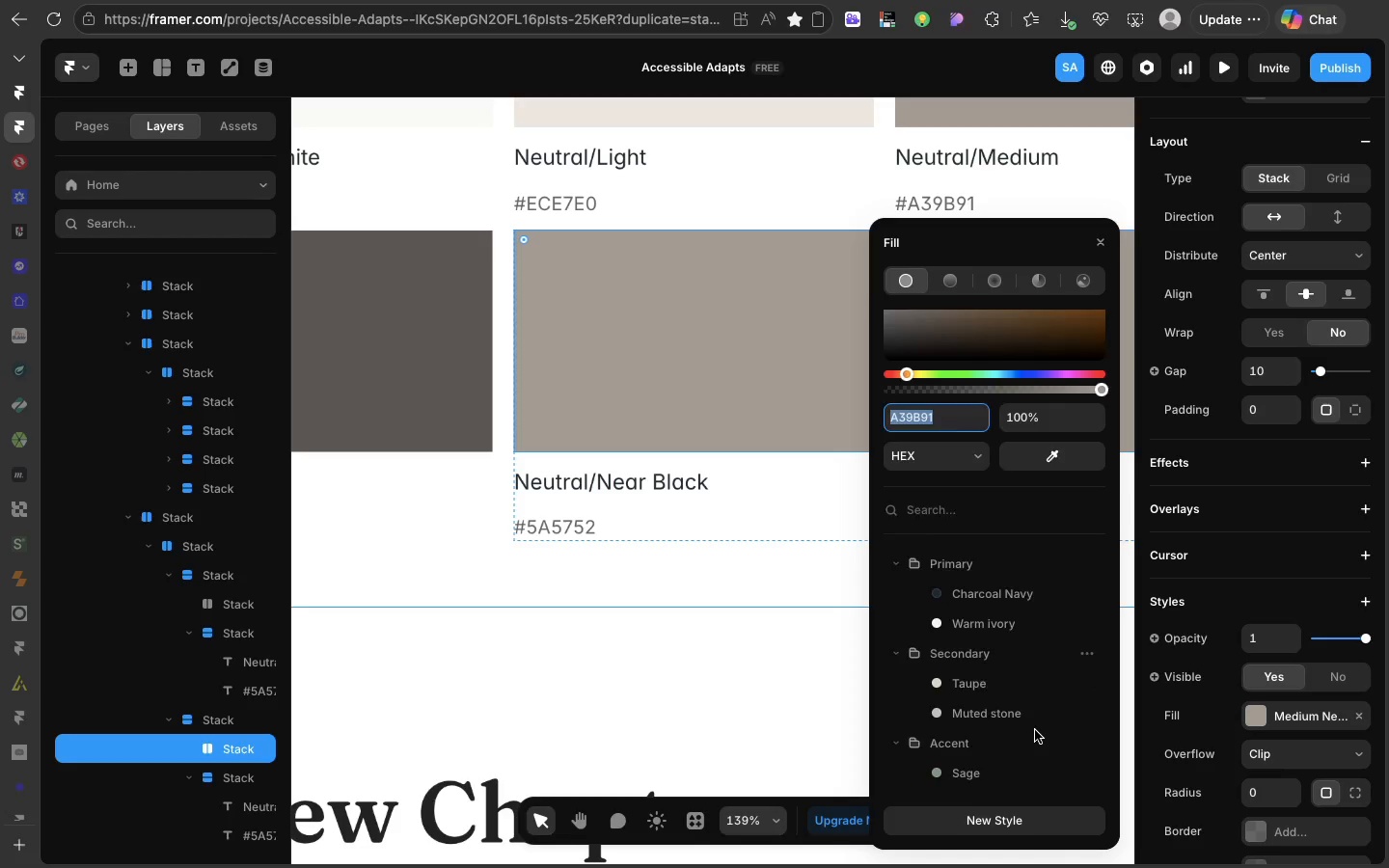 
scroll: coordinate [1009, 704], scroll_direction: down, amount: 81.0
 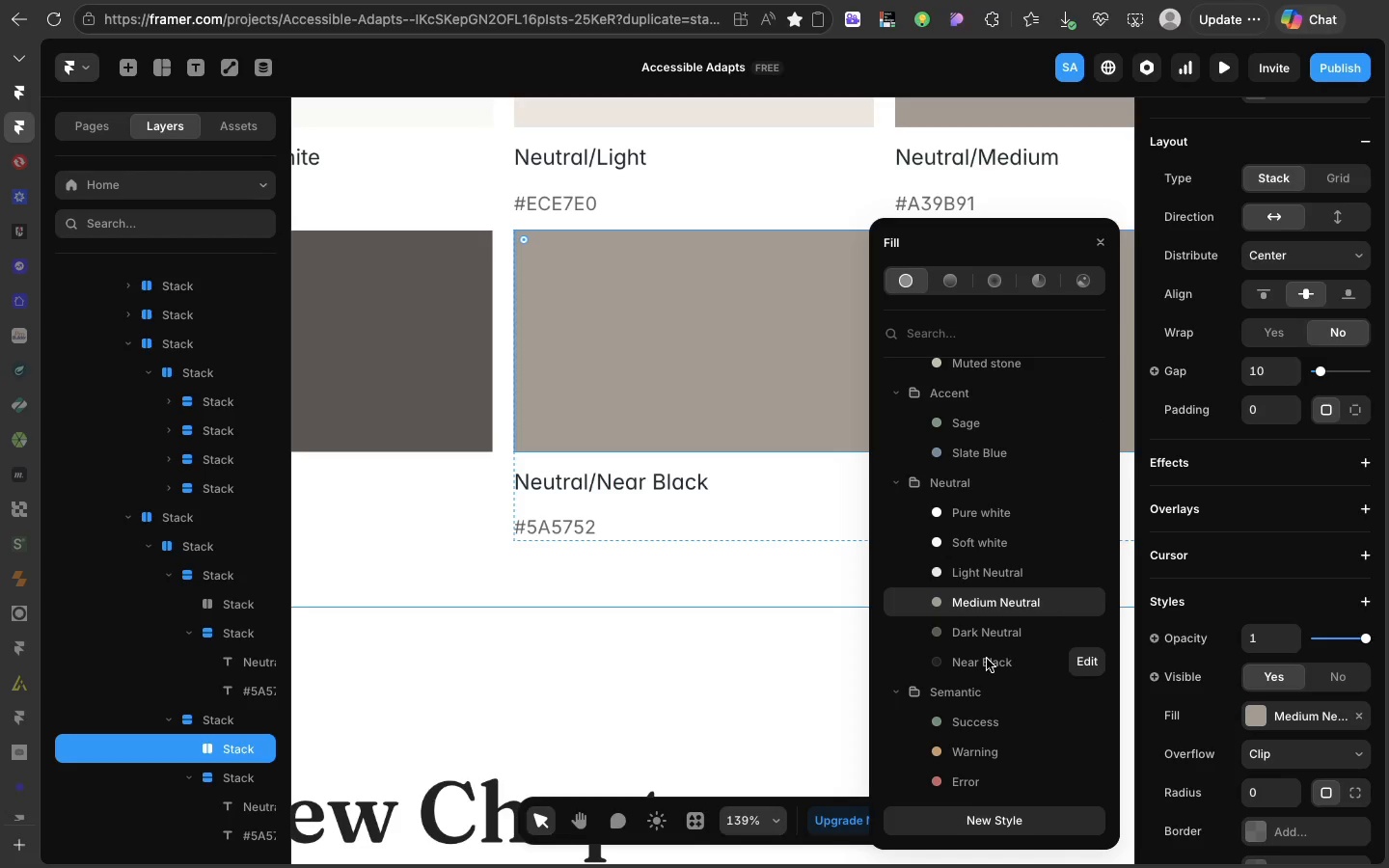 
left_click([987, 659])
 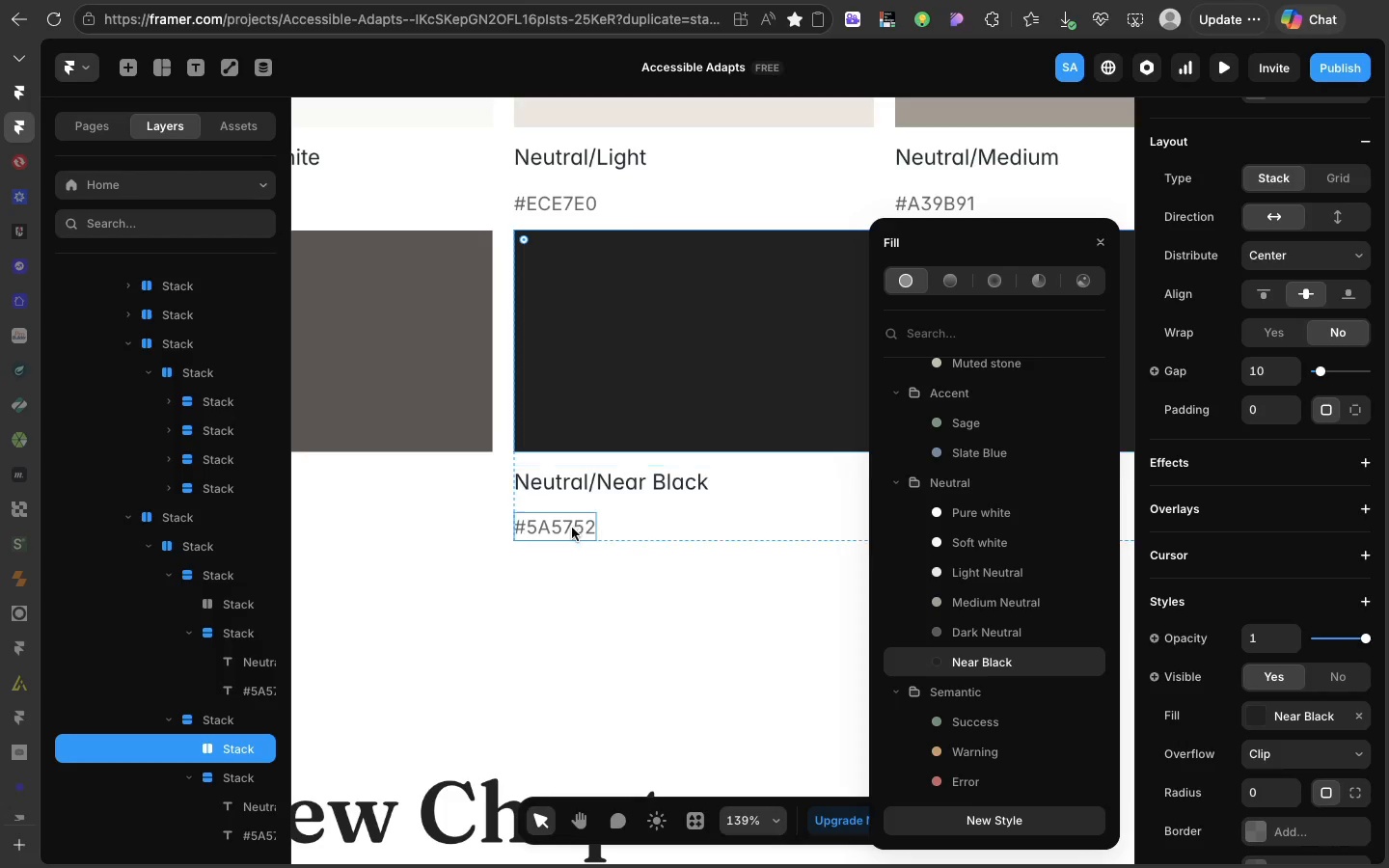 
left_click([562, 529])
 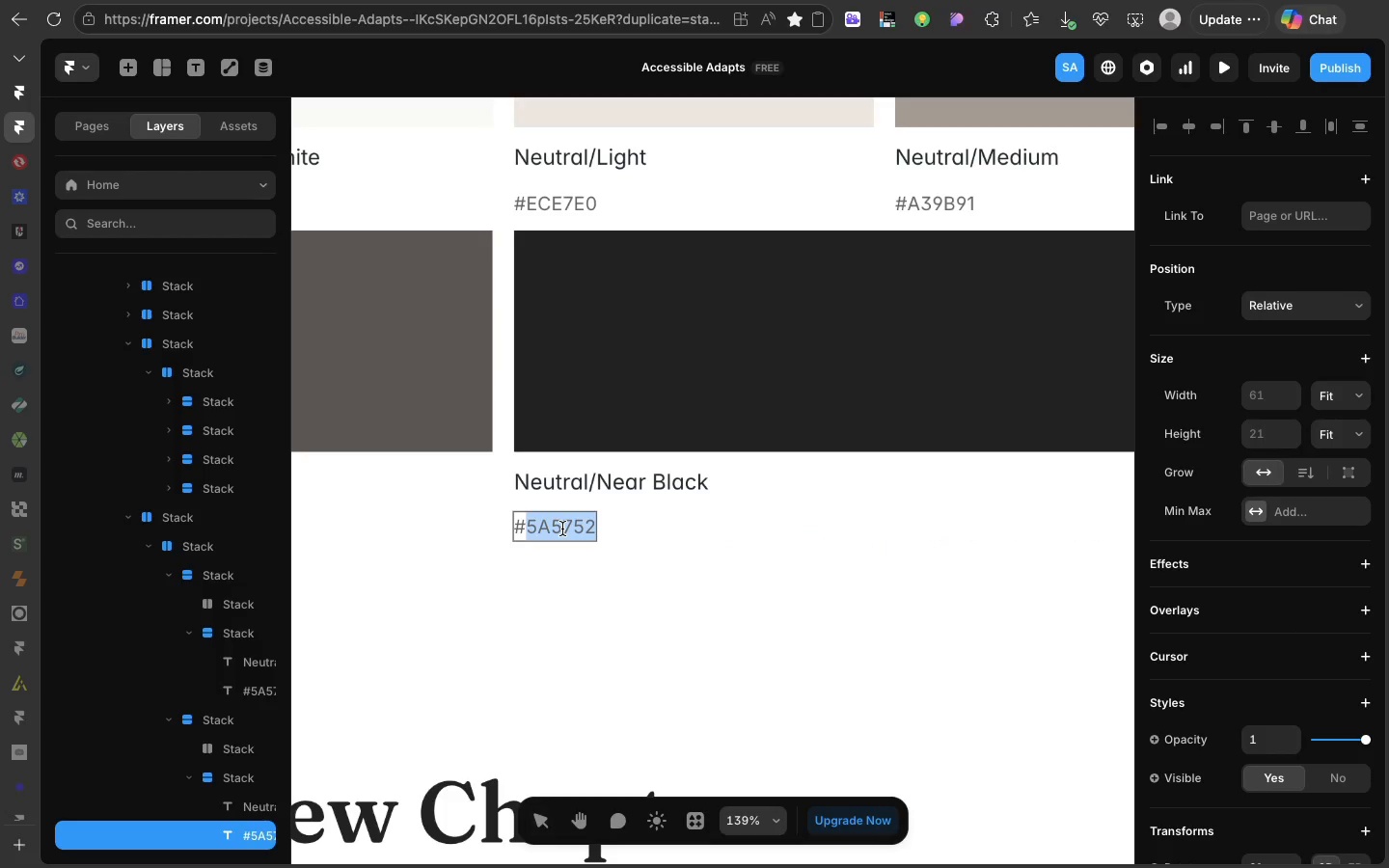 
double_click([562, 529])
 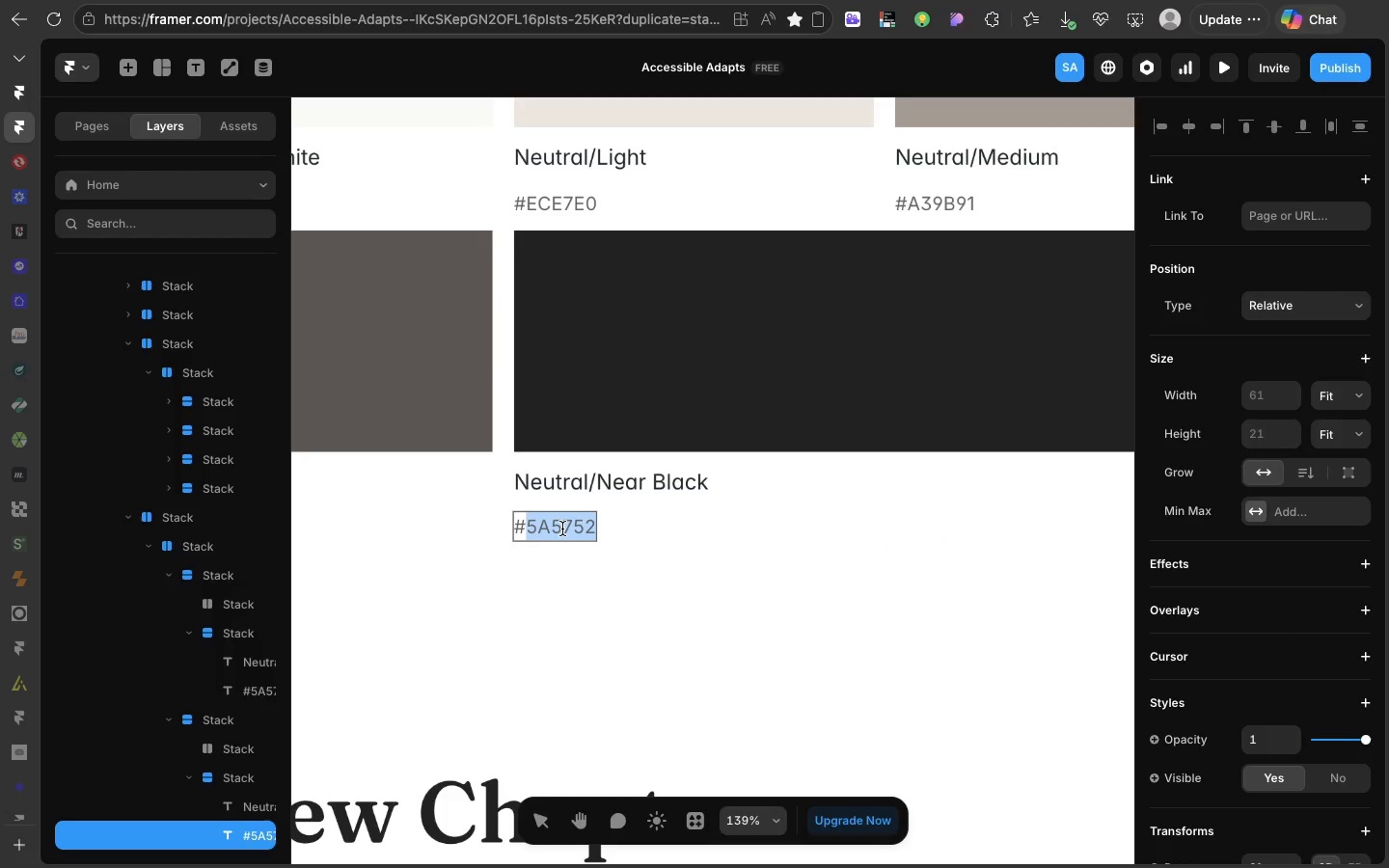 
double_click([562, 529])
 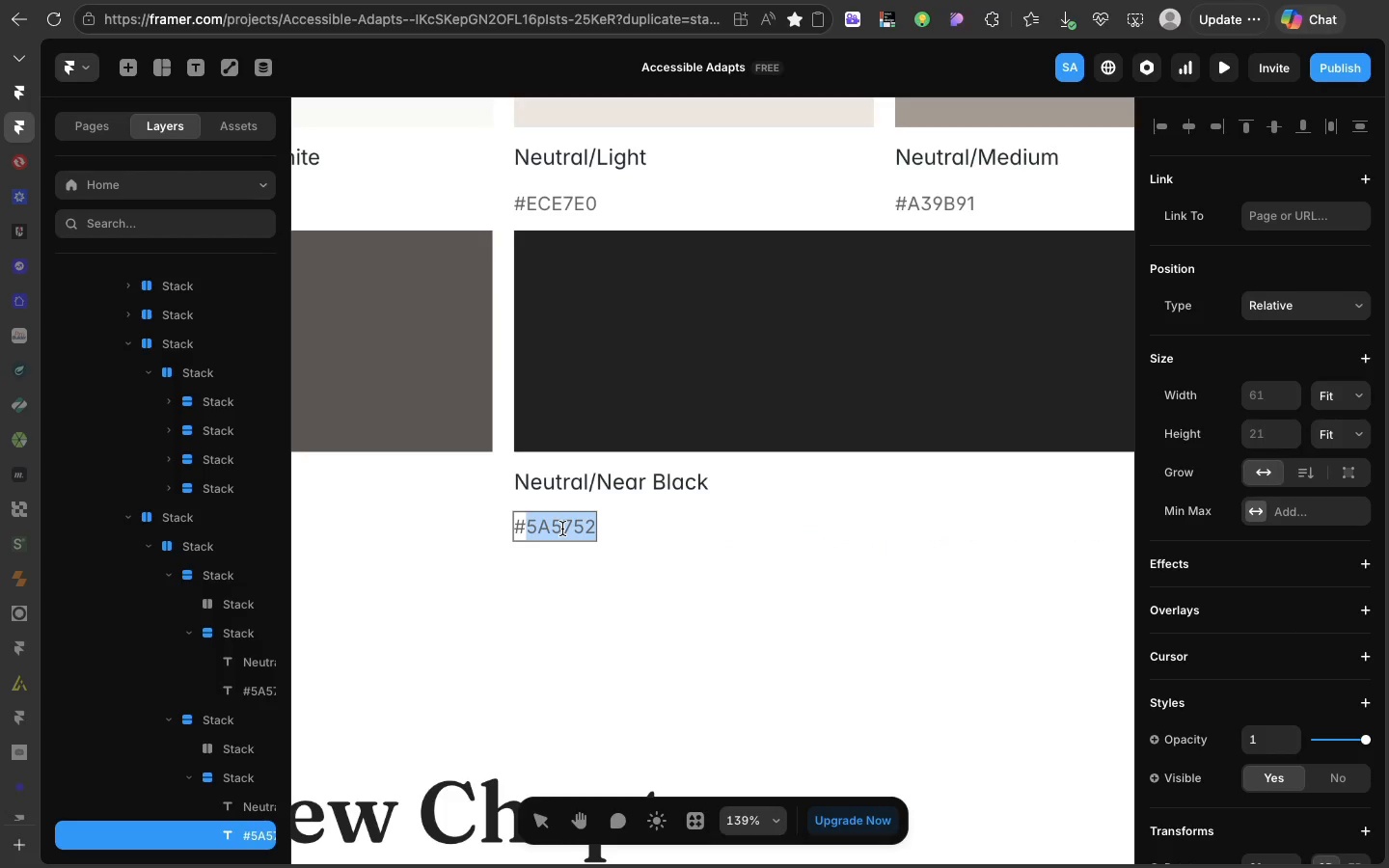 
double_click([562, 529])
 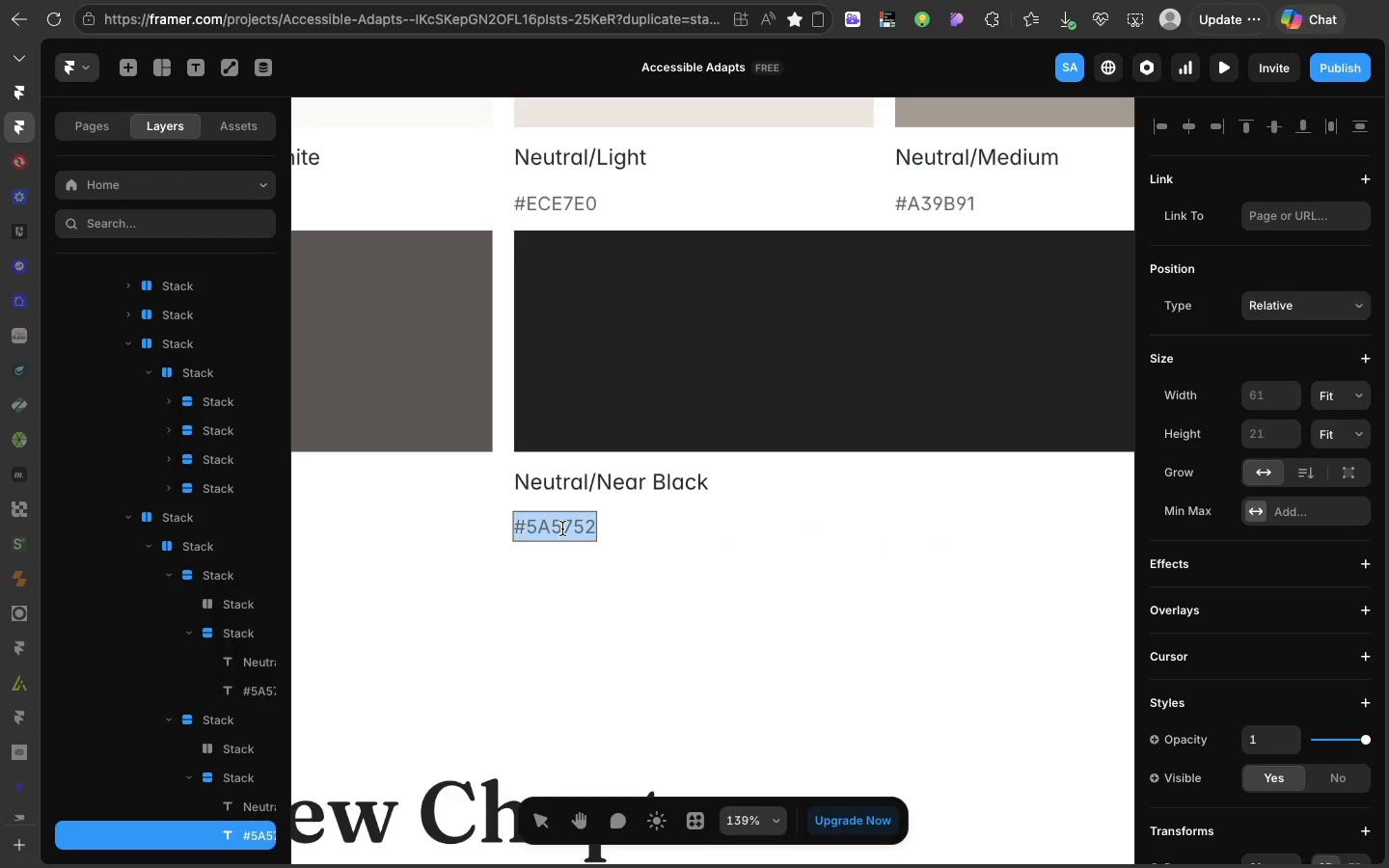 
double_click([562, 529])
 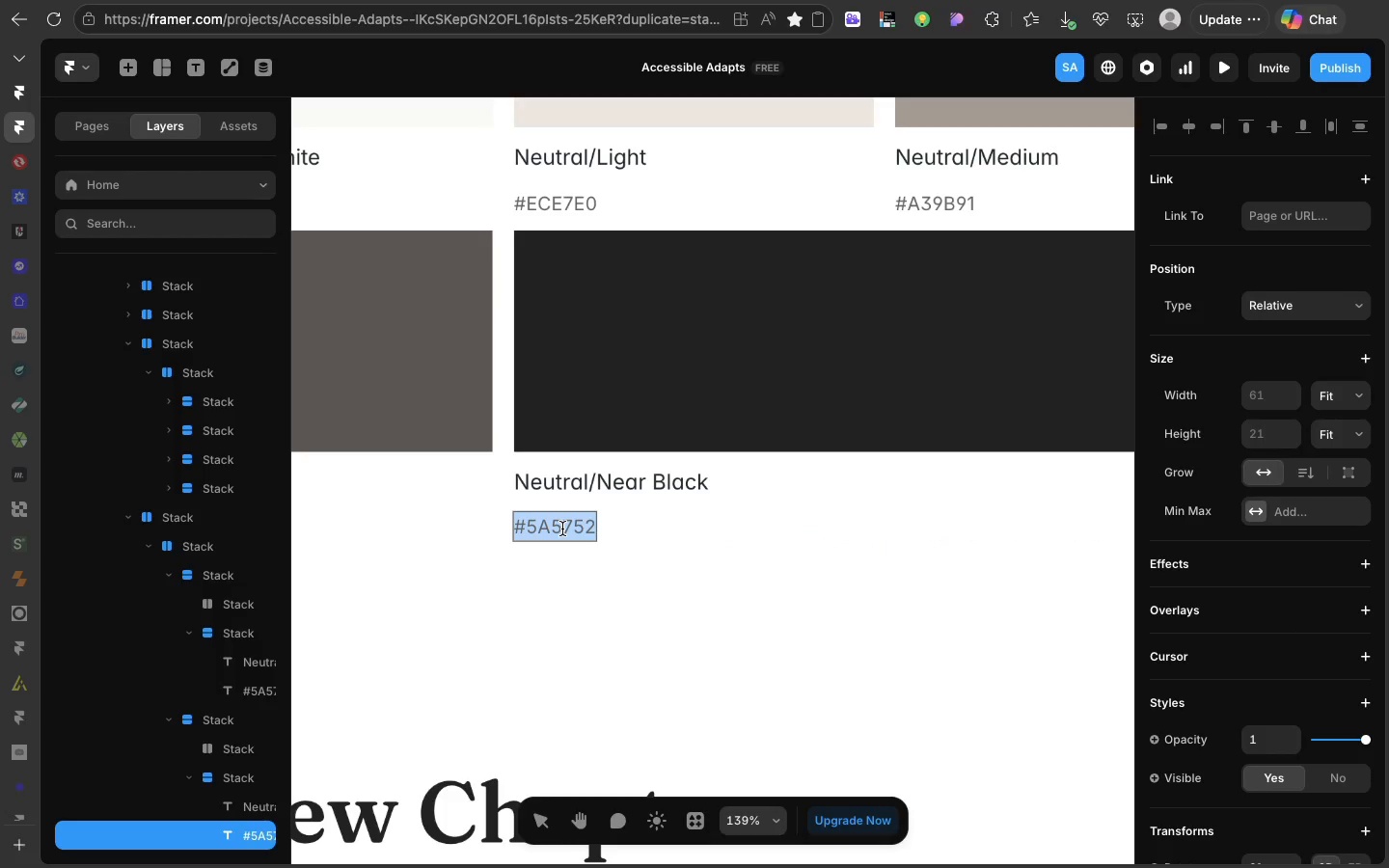 
triple_click([562, 529])
 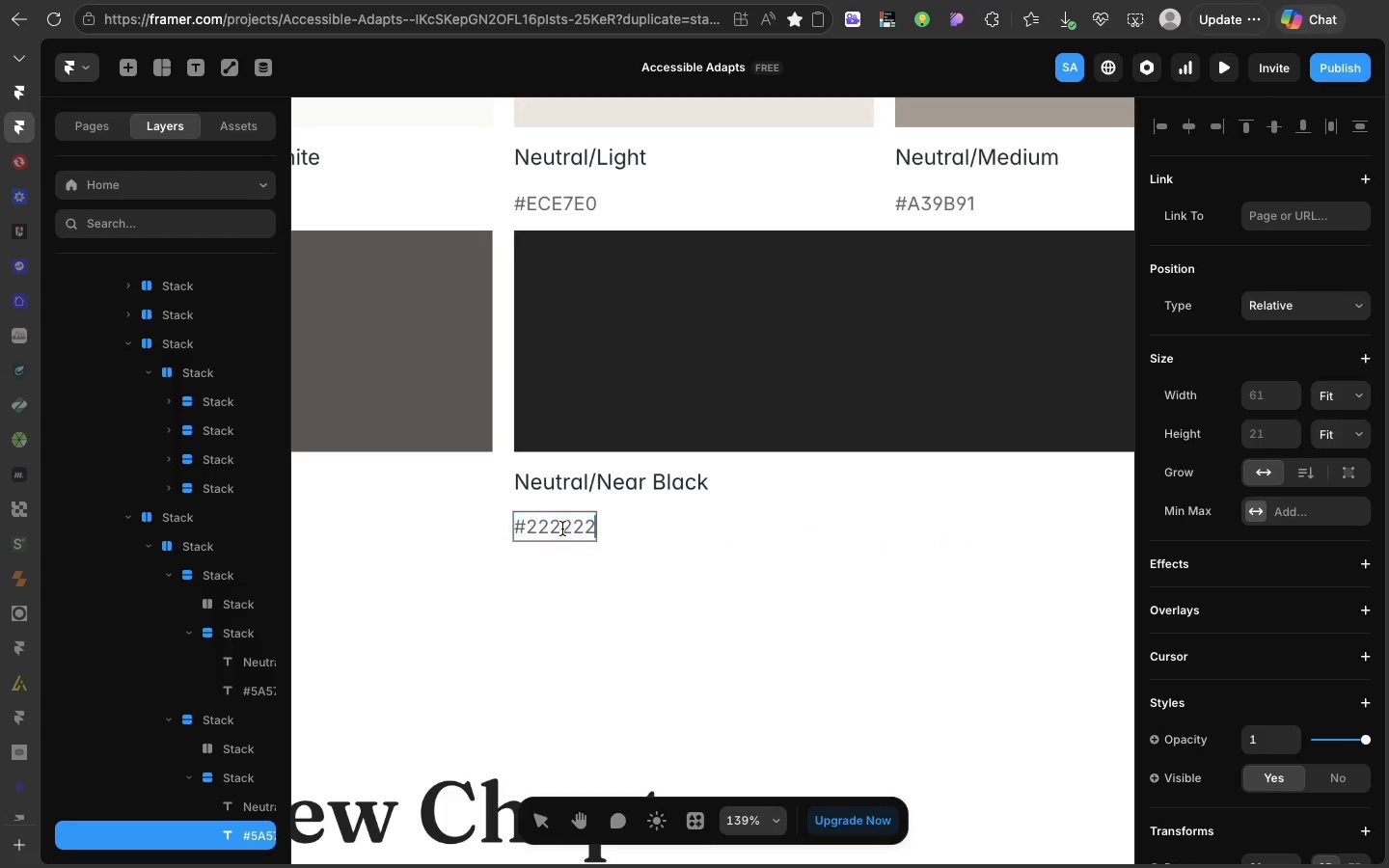 
key(Meta+V)
 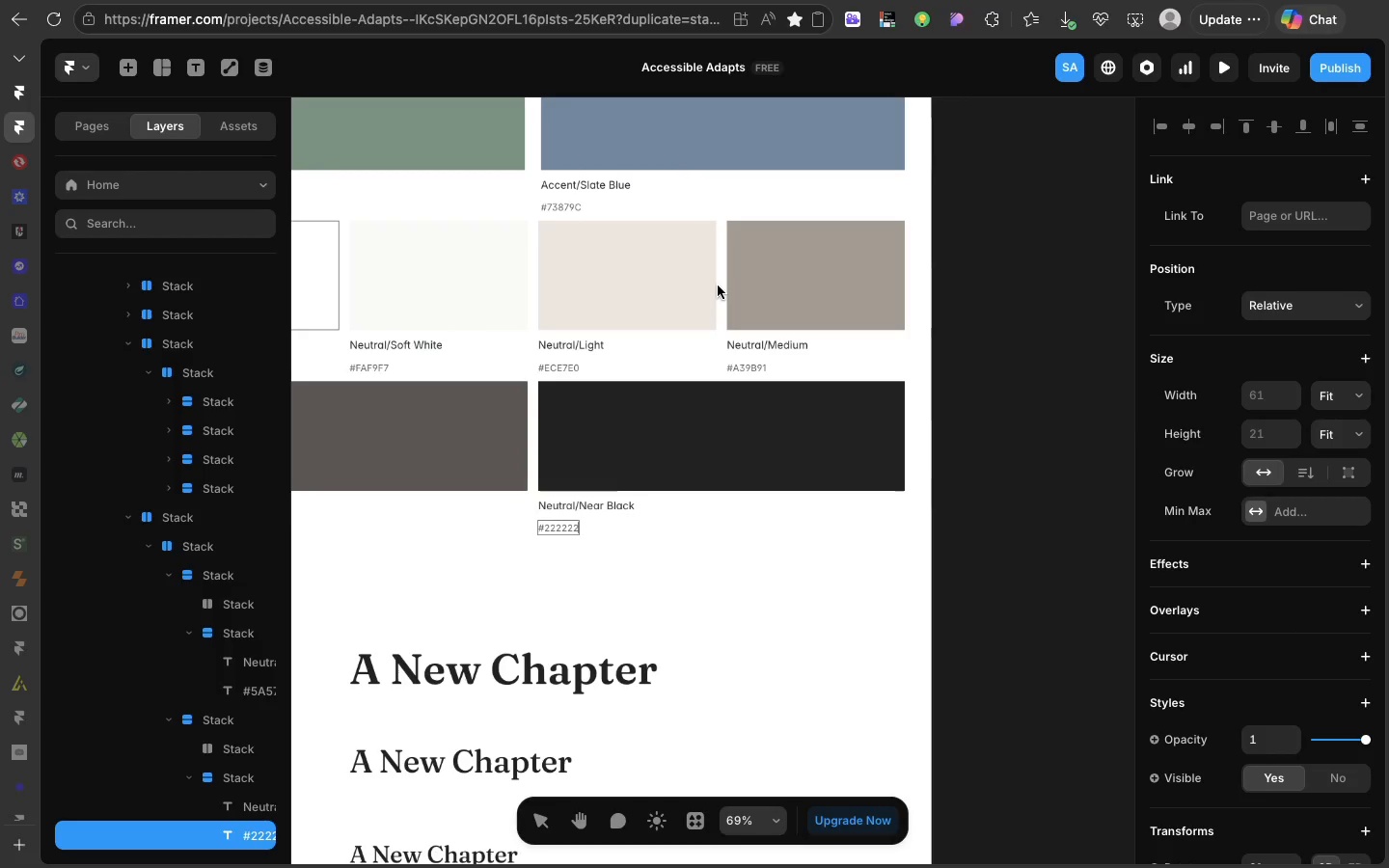 
left_click([718, 285])
 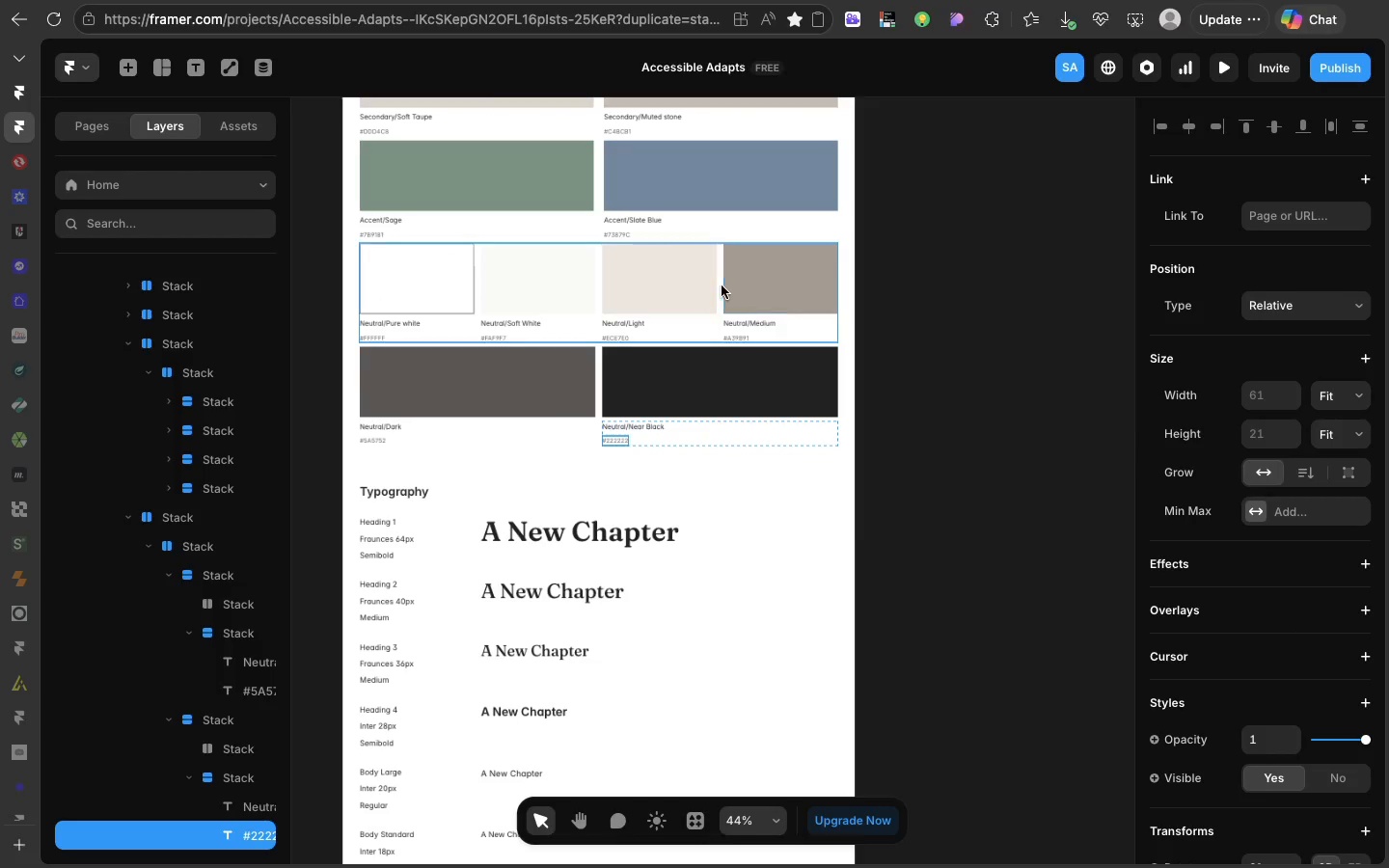 
left_click([720, 285])
 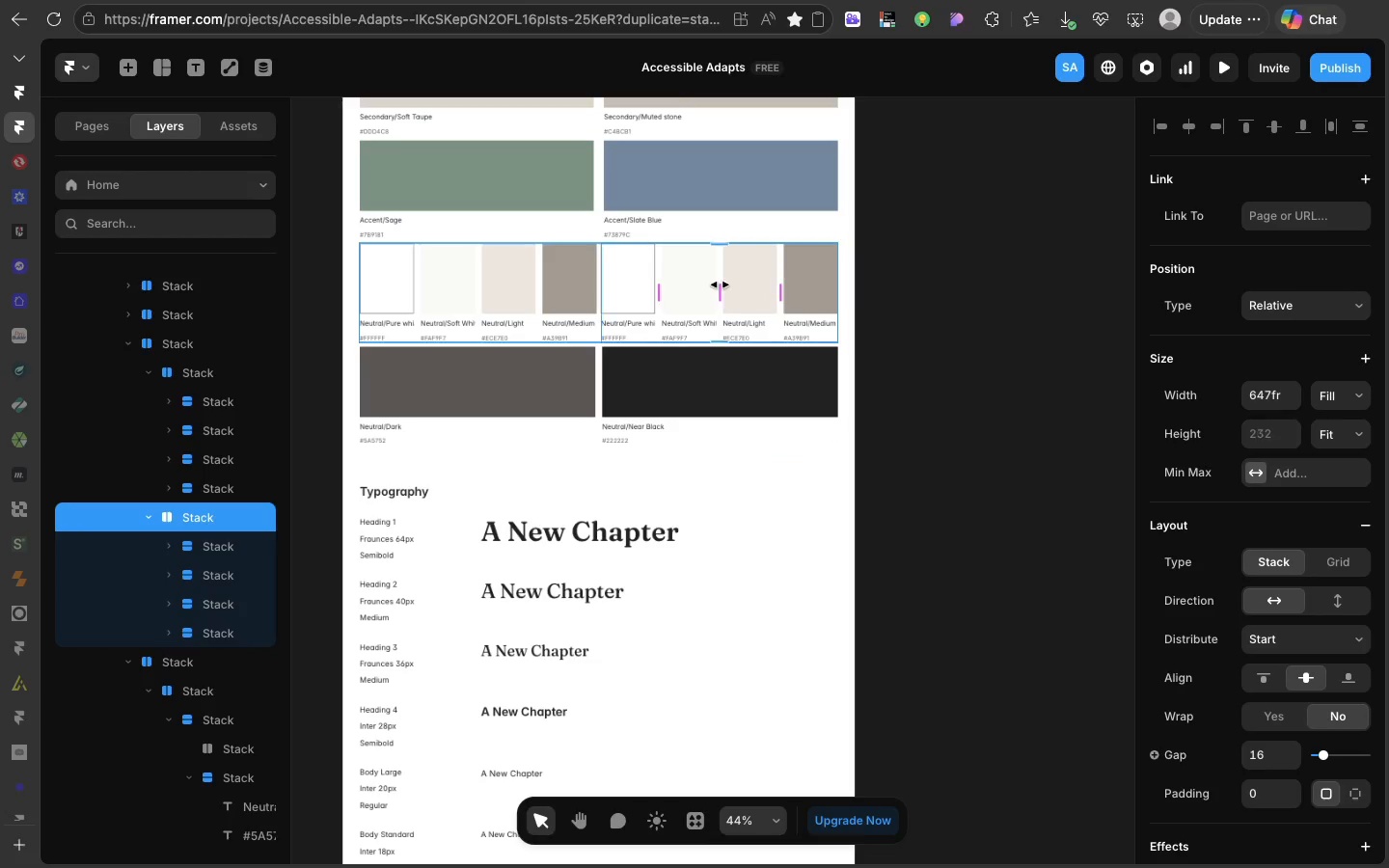 
key(Meta+D)
 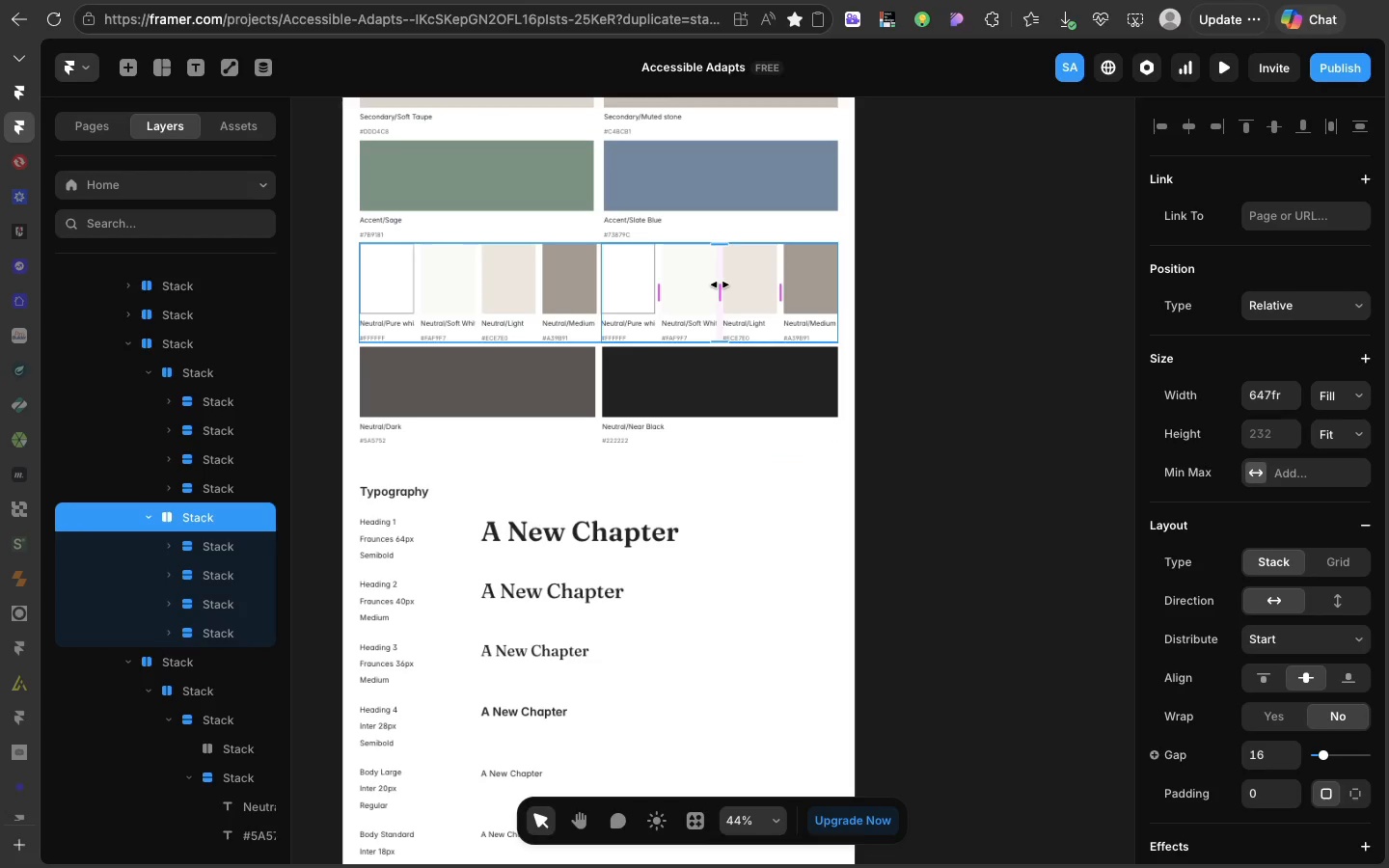 
key(Meta+Z)
 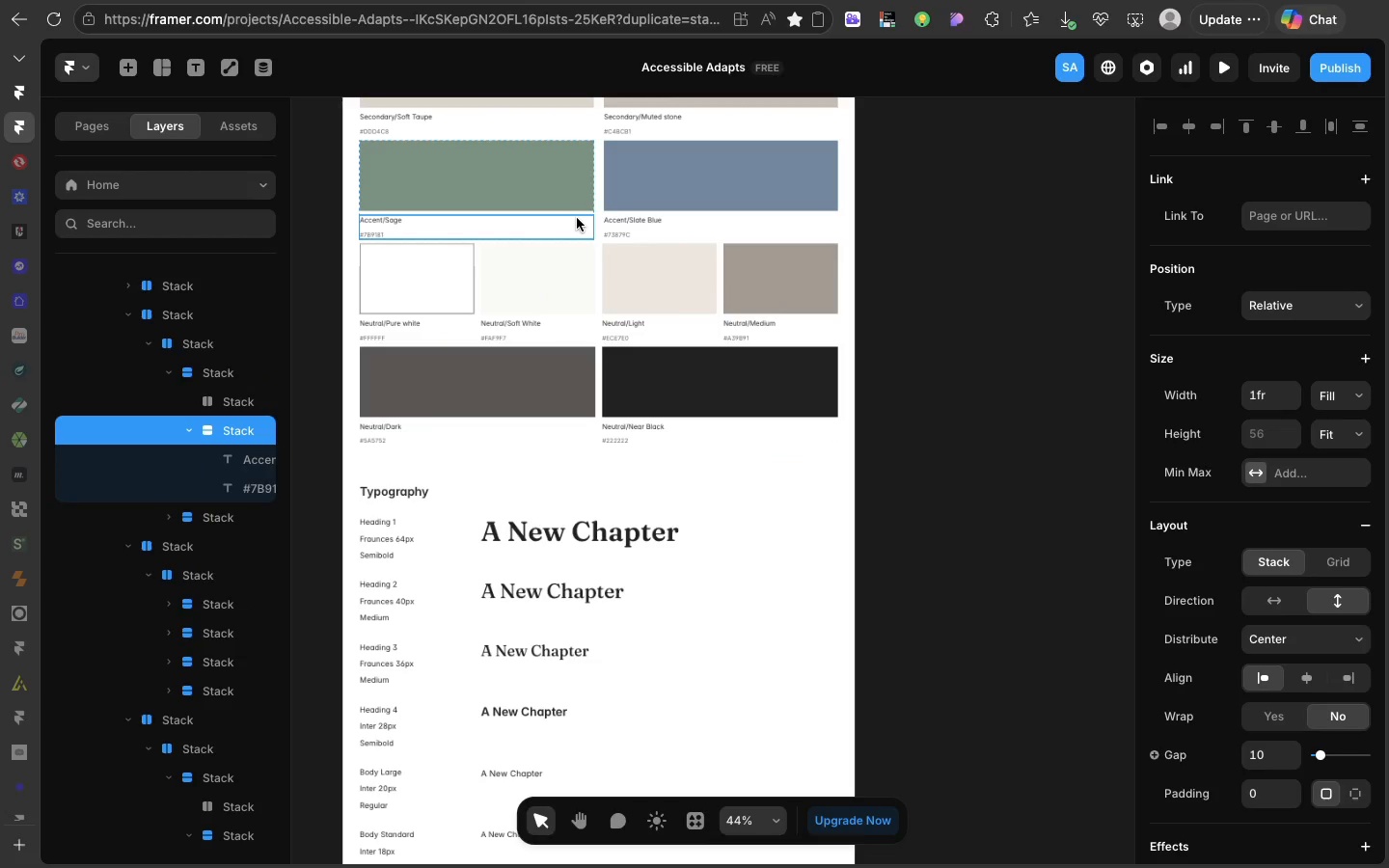 
left_click([577, 218])
 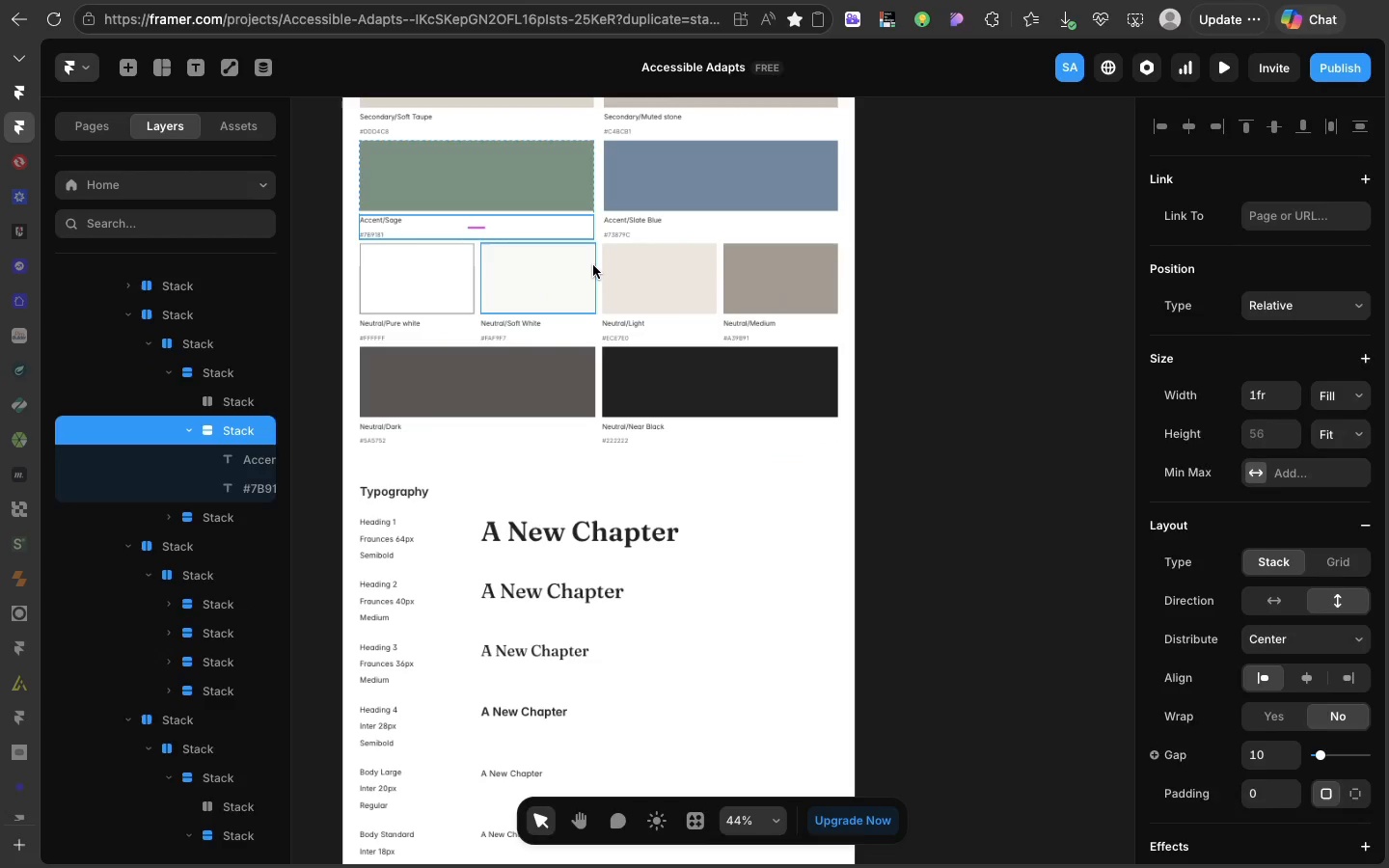 
left_click([593, 265])
 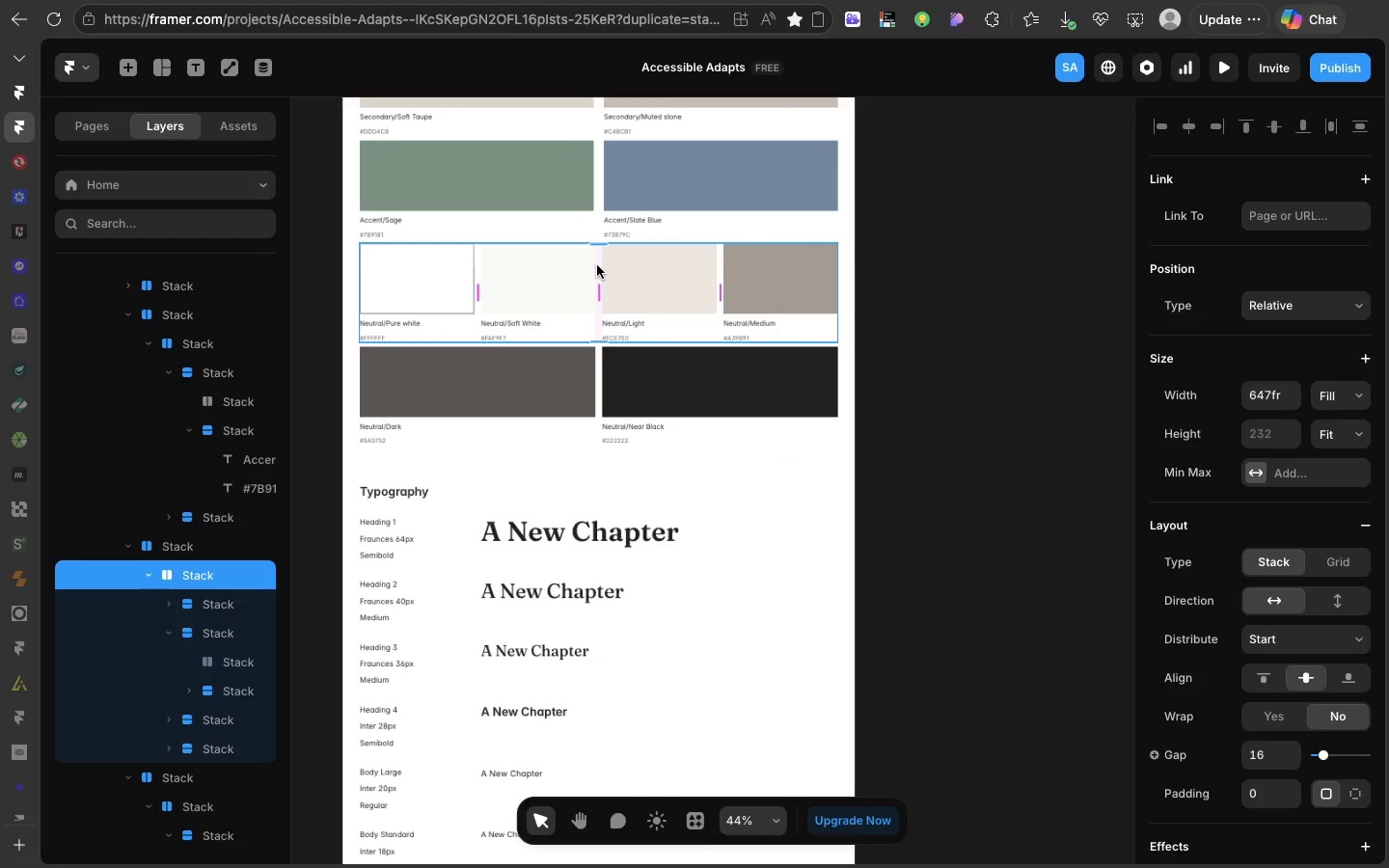 
left_click([597, 265])
 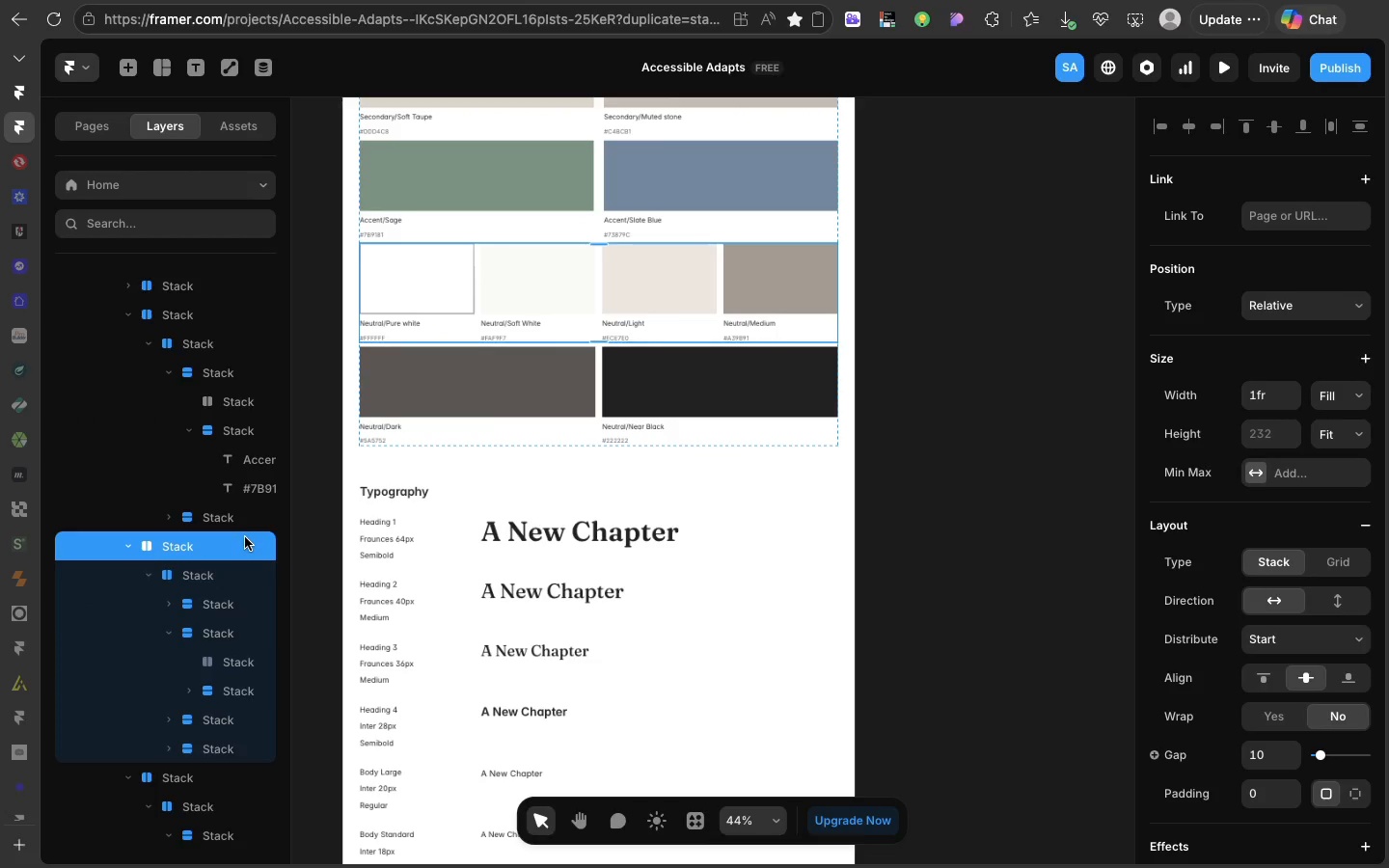 
left_click([245, 537])
 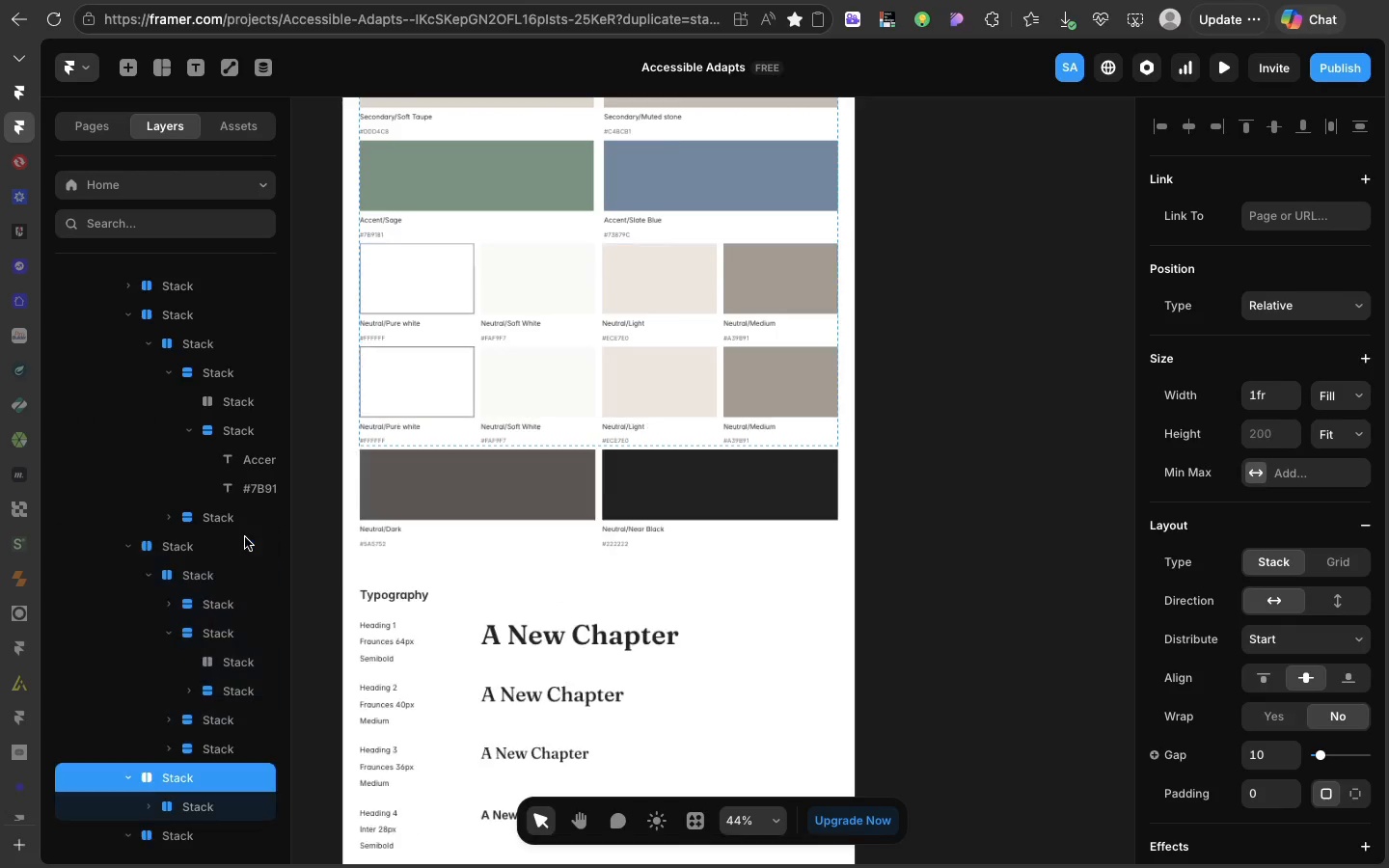 
key(Meta+D)
 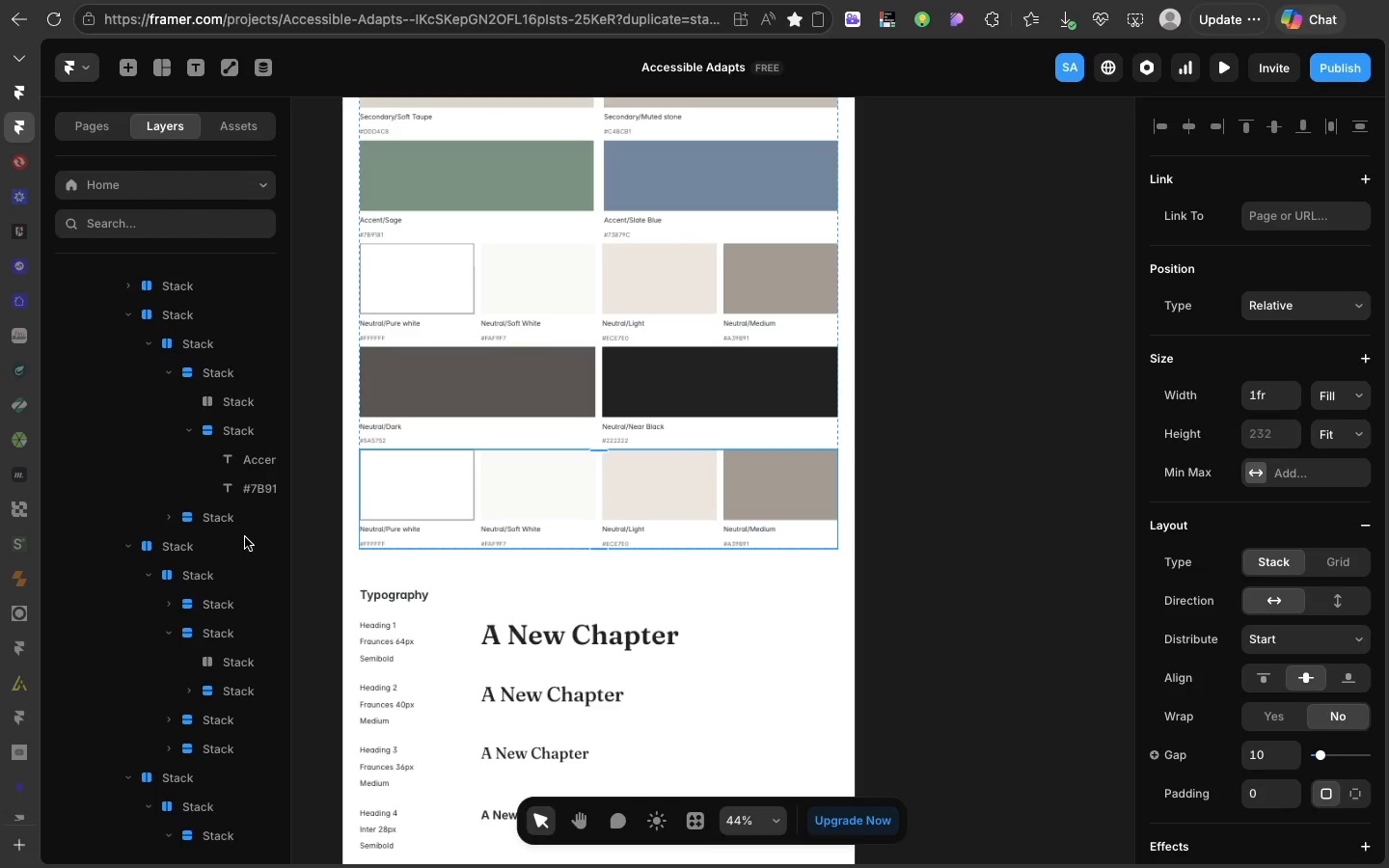 
key(ArrowDown)
 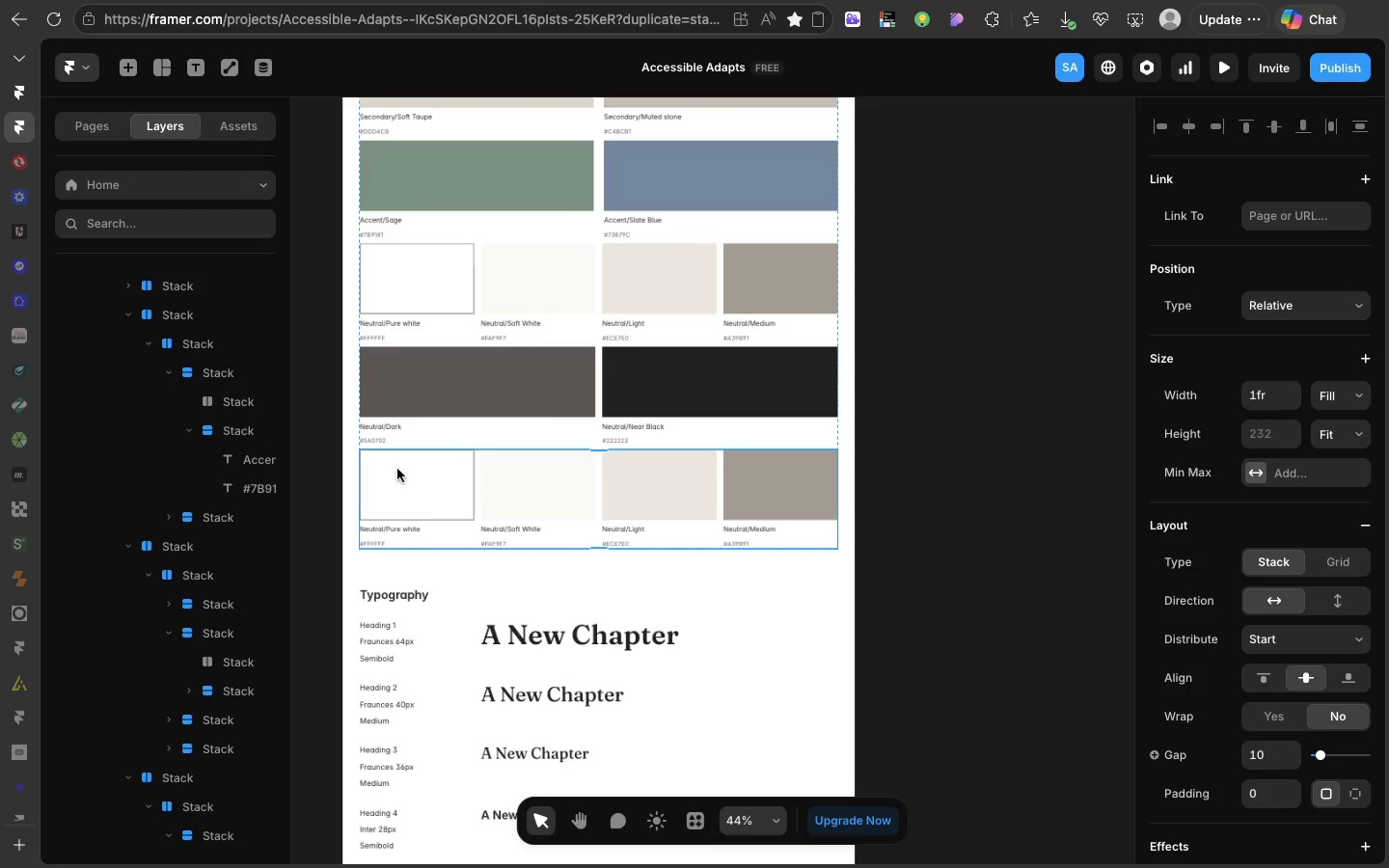 
wait(5.74)
 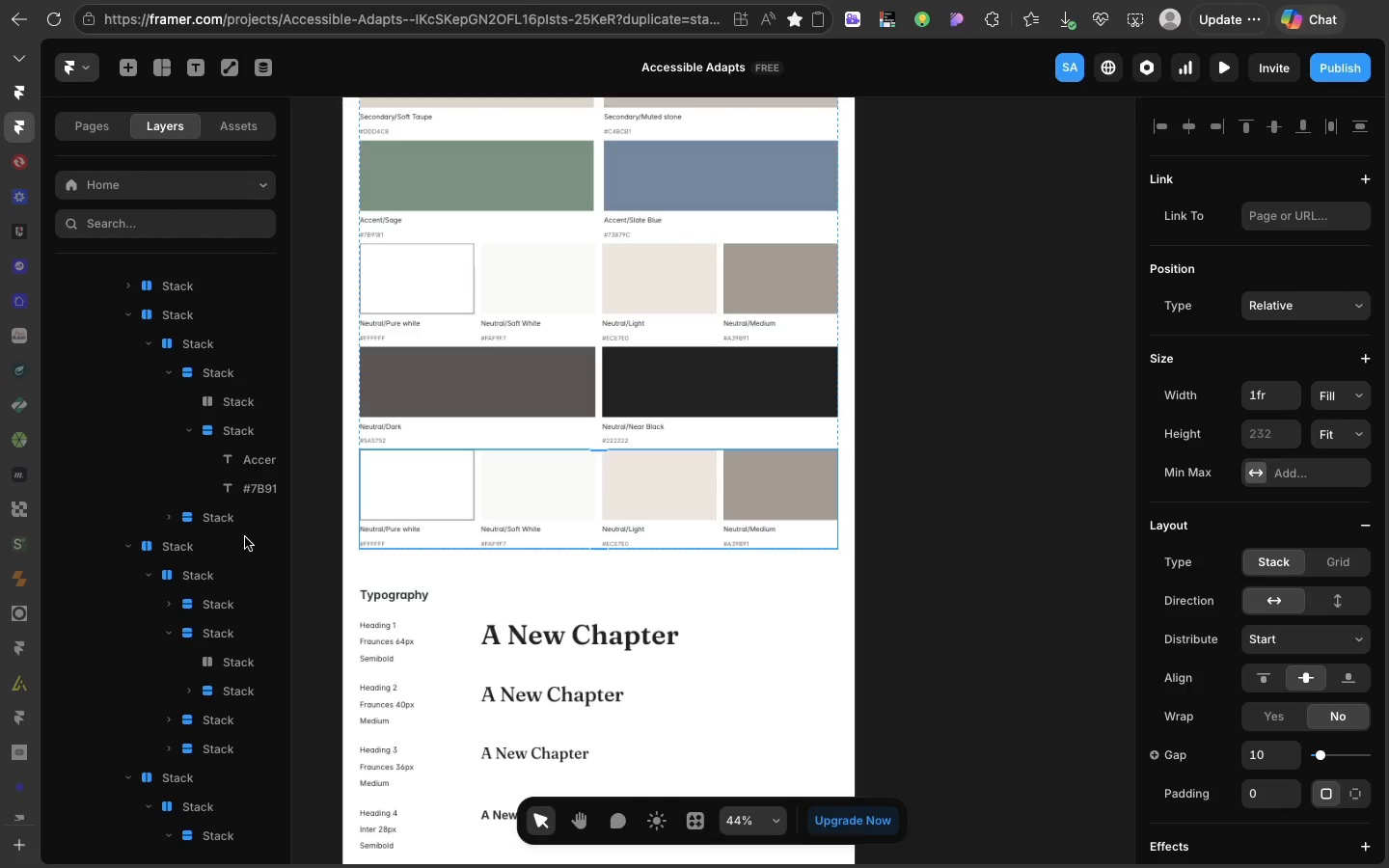 
double_click([396, 463])
 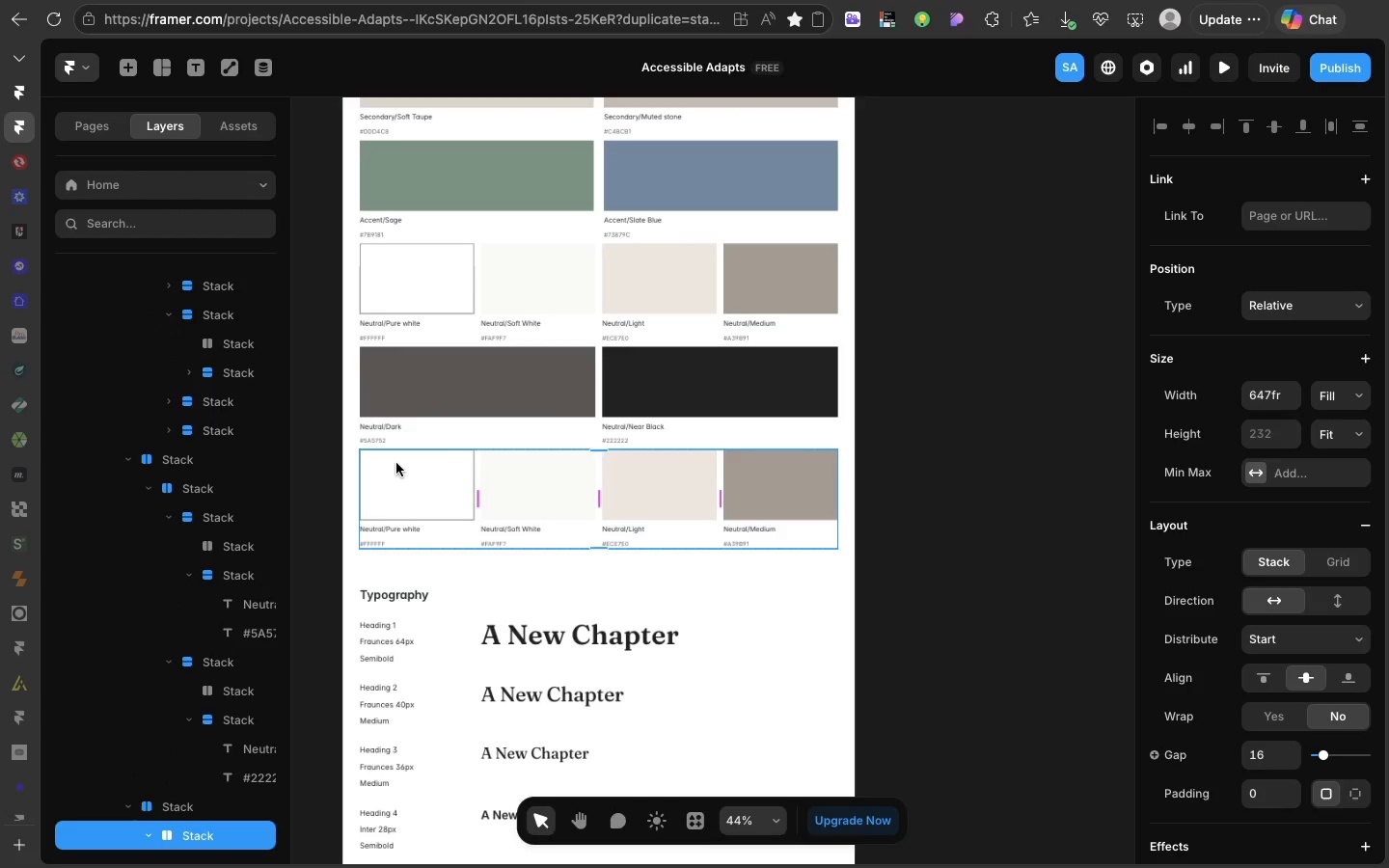 
triple_click([396, 463])
 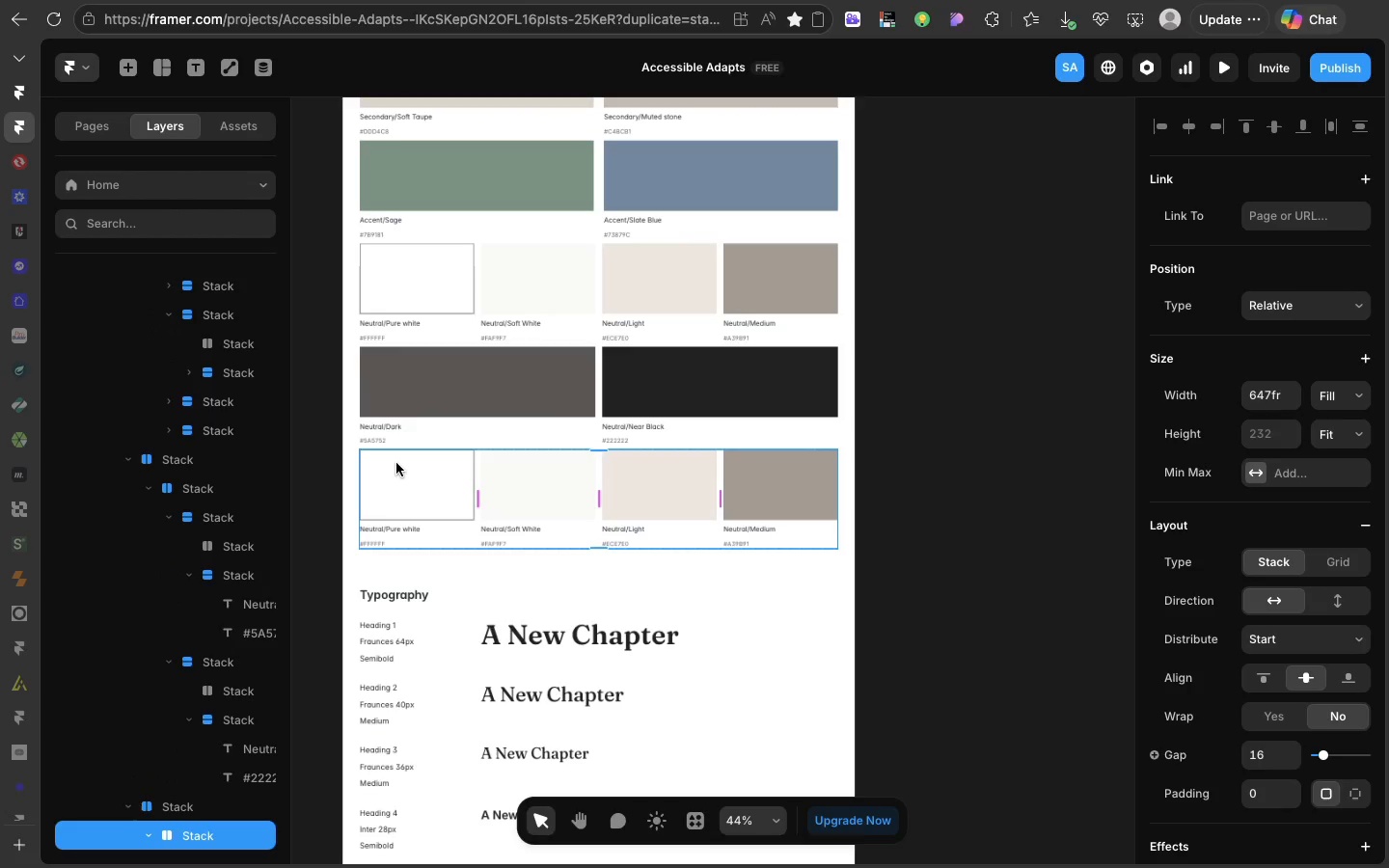 
triple_click([396, 463])
 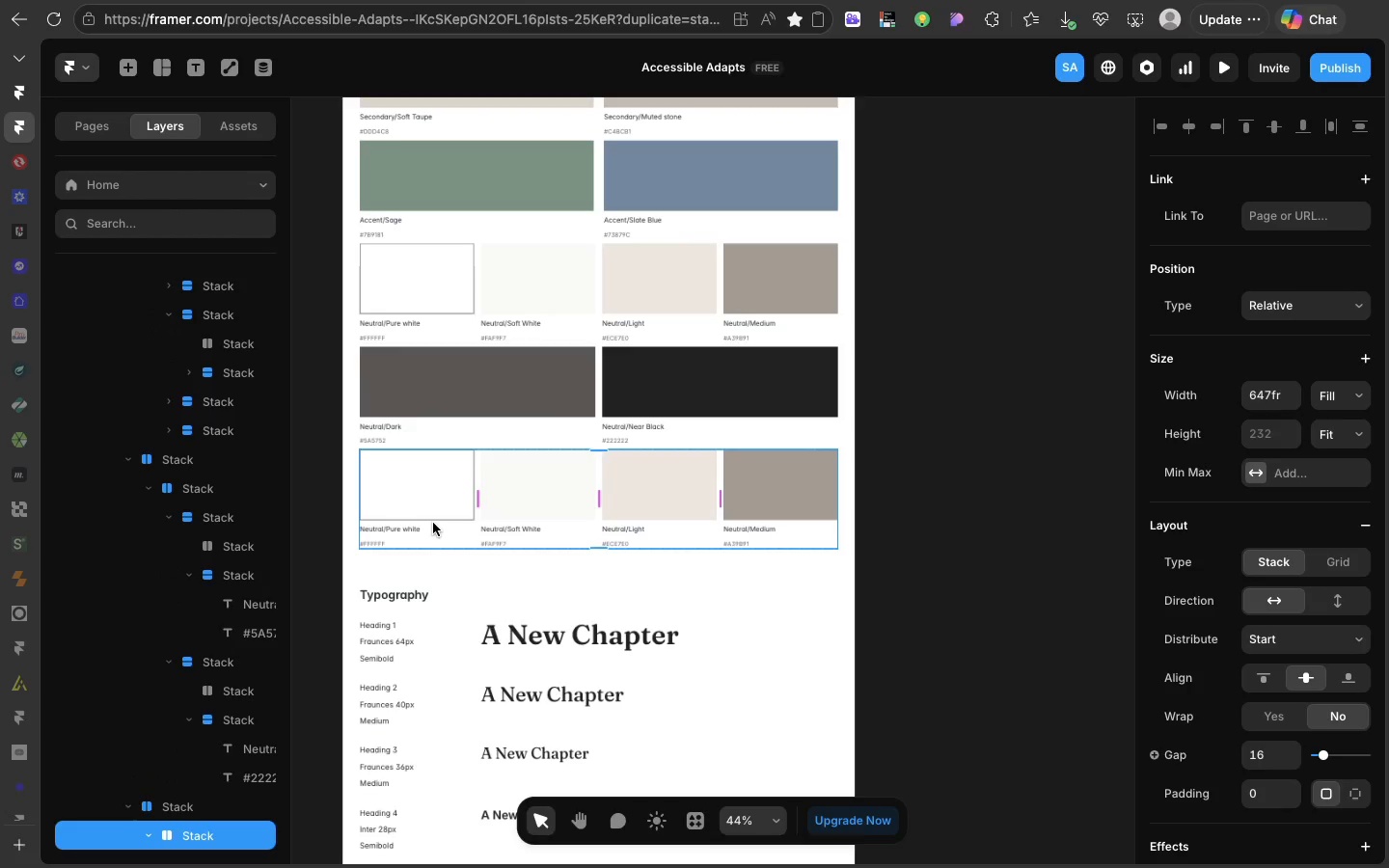 
left_click([433, 523])
 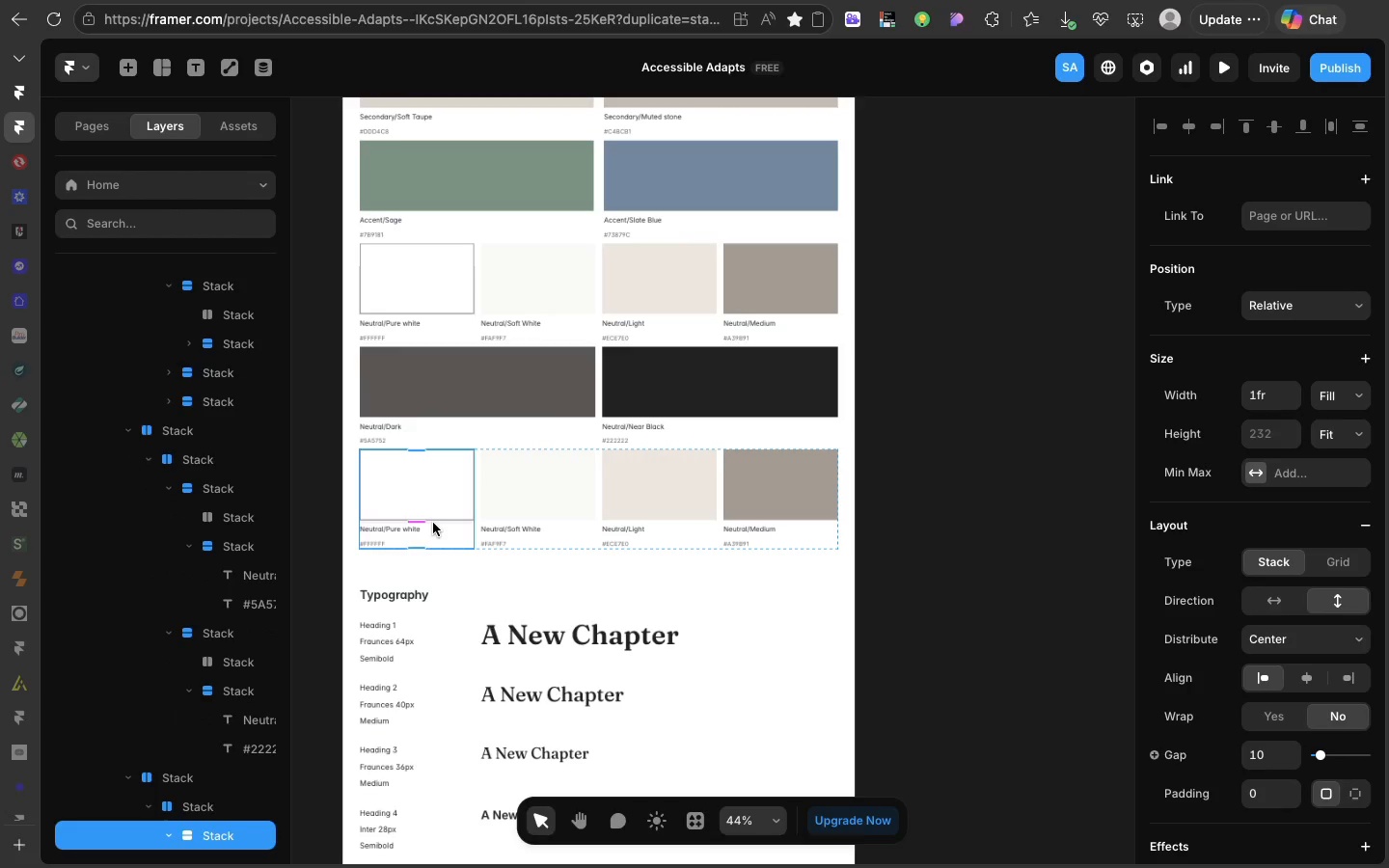 
double_click([433, 523])
 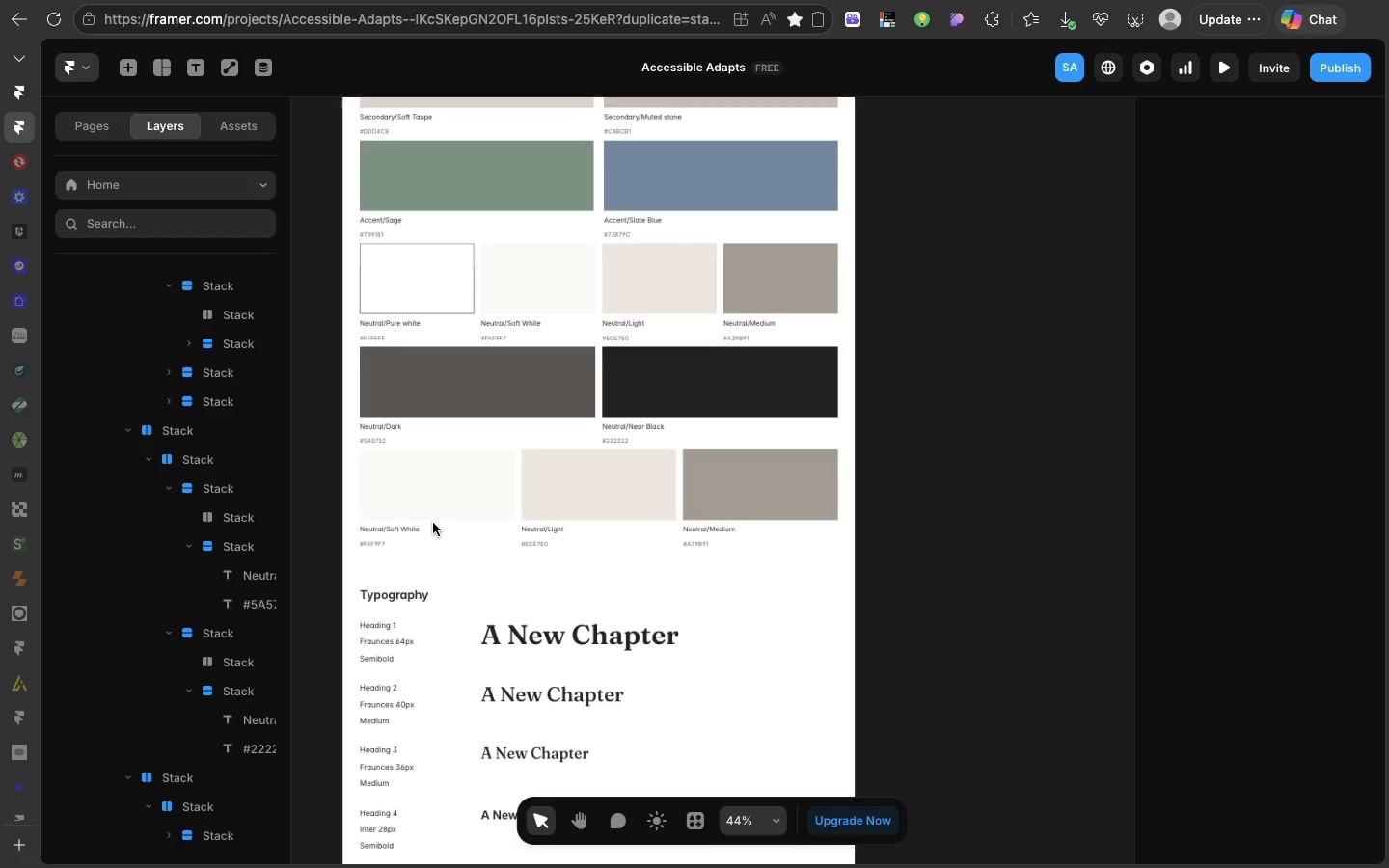 
key(Backspace)
 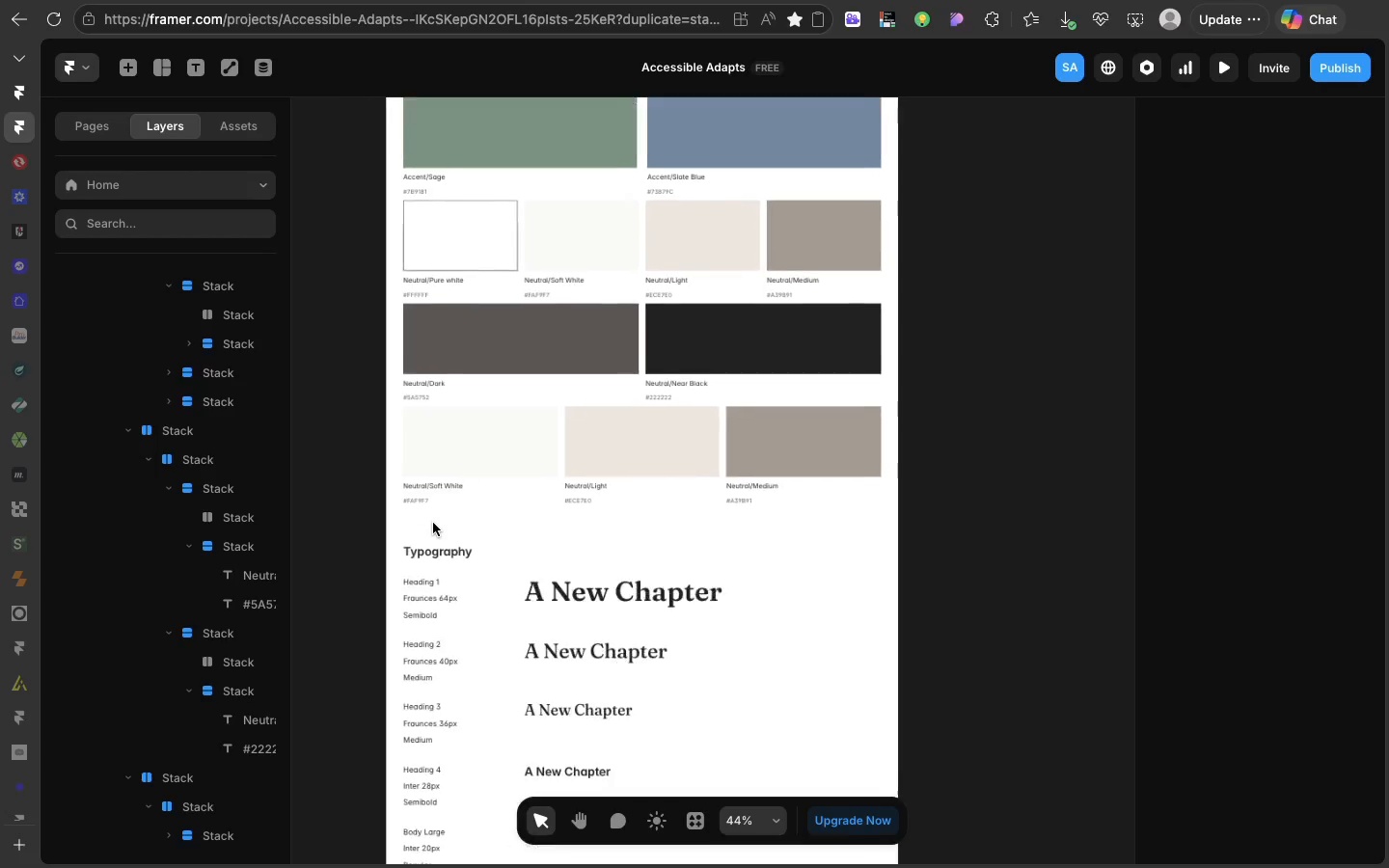 
scroll: coordinate [433, 523], scroll_direction: down, amount: 4.0
 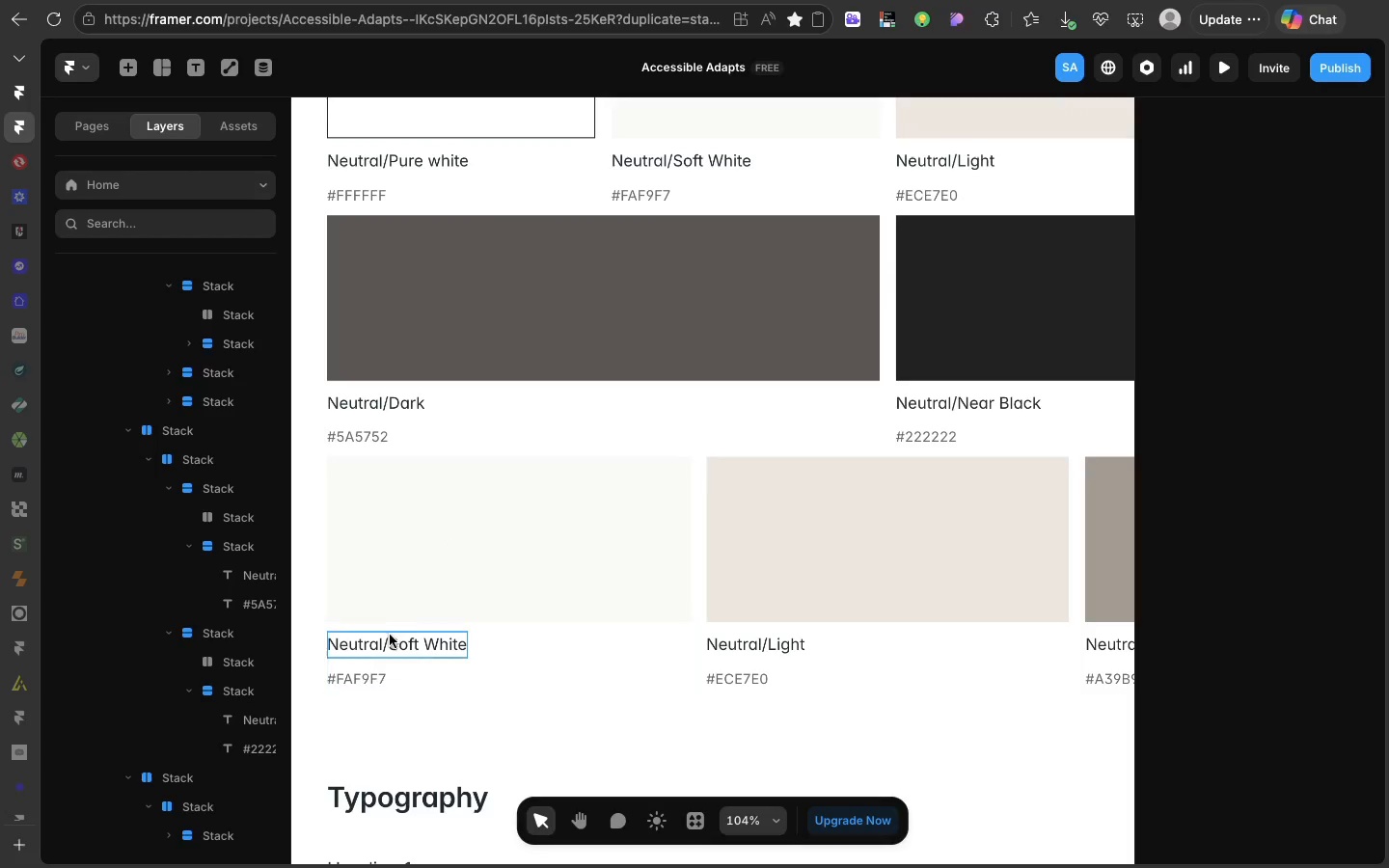 
double_click([388, 637])
 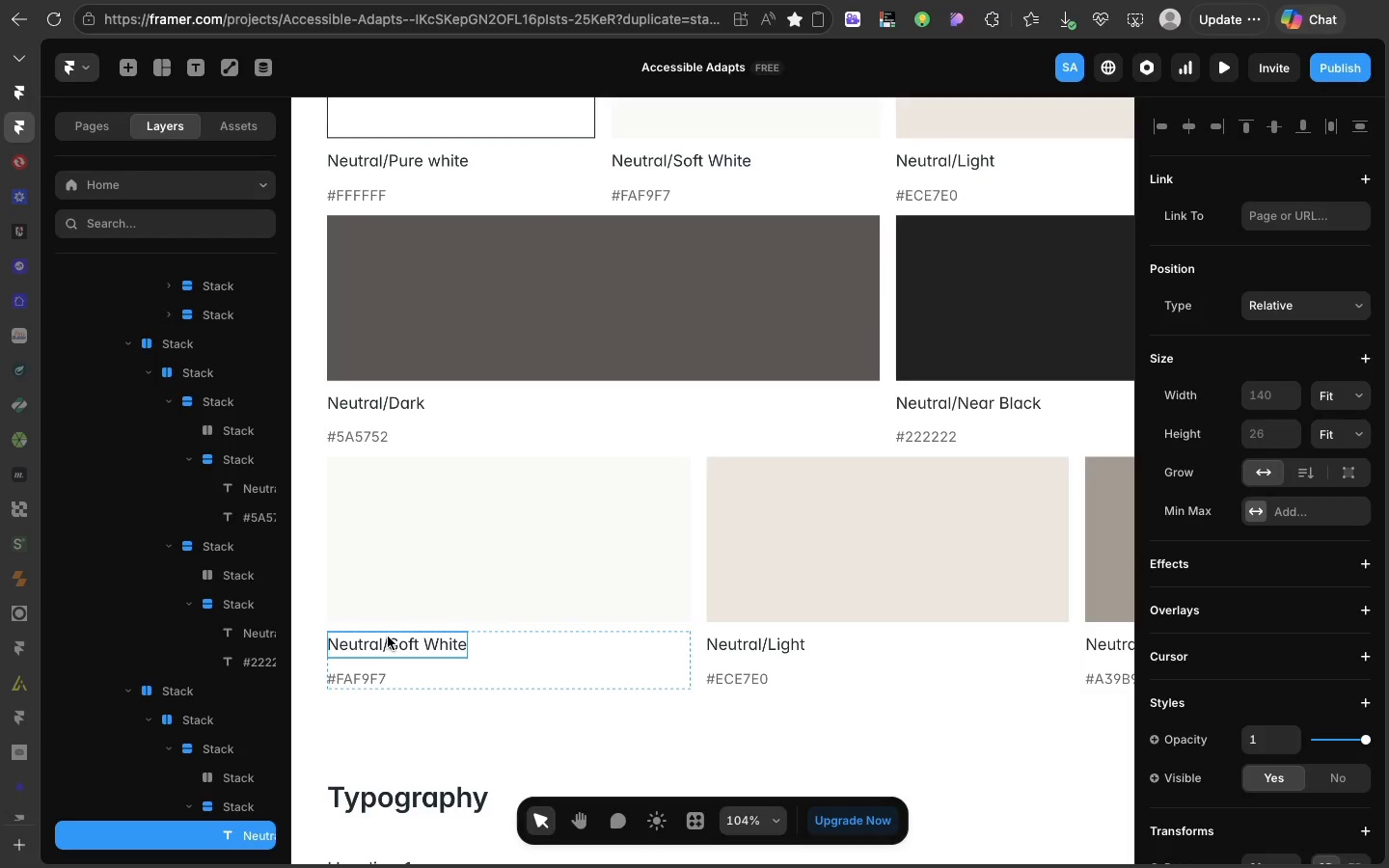 
triple_click([388, 637])
 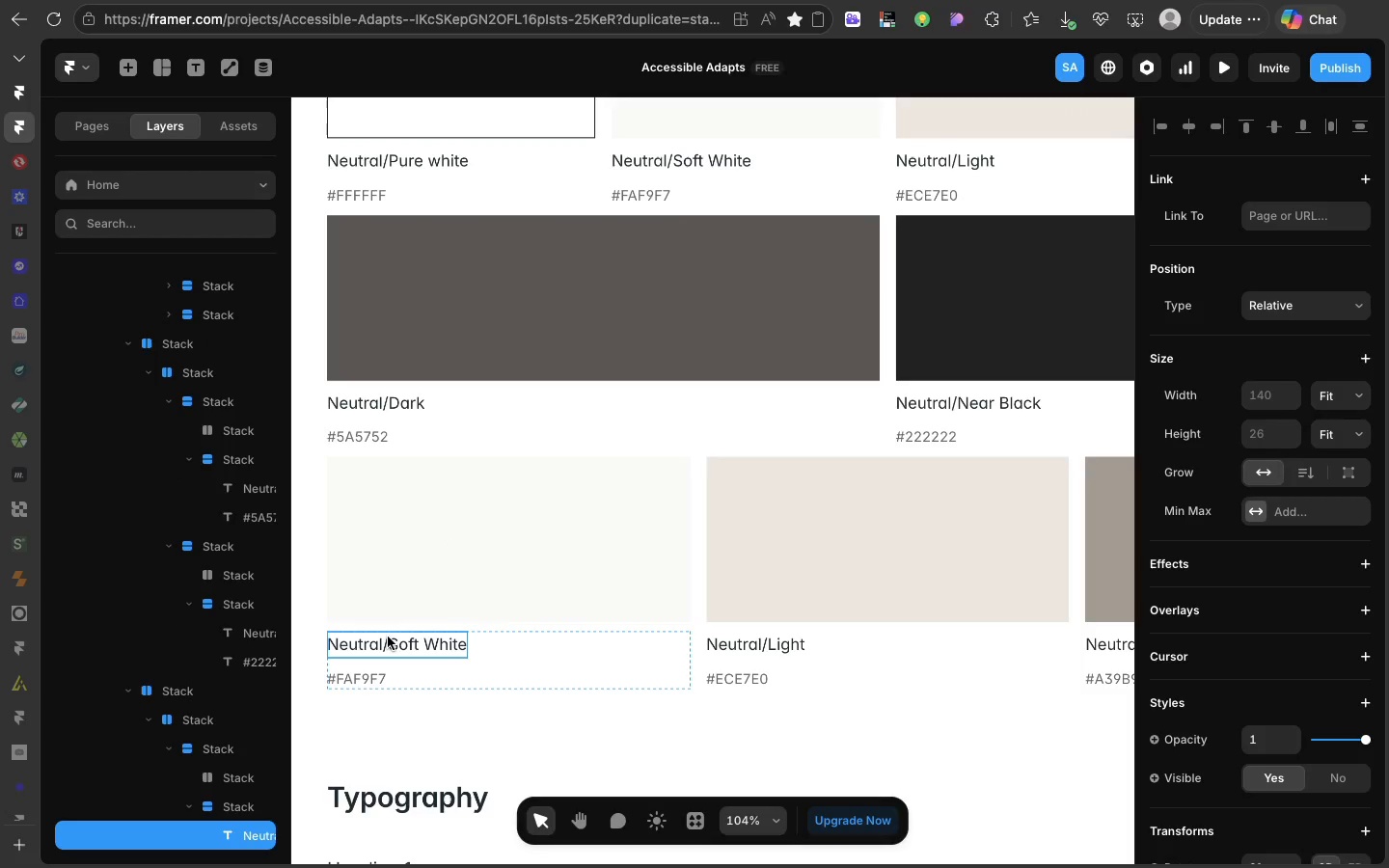 
triple_click([388, 637])
 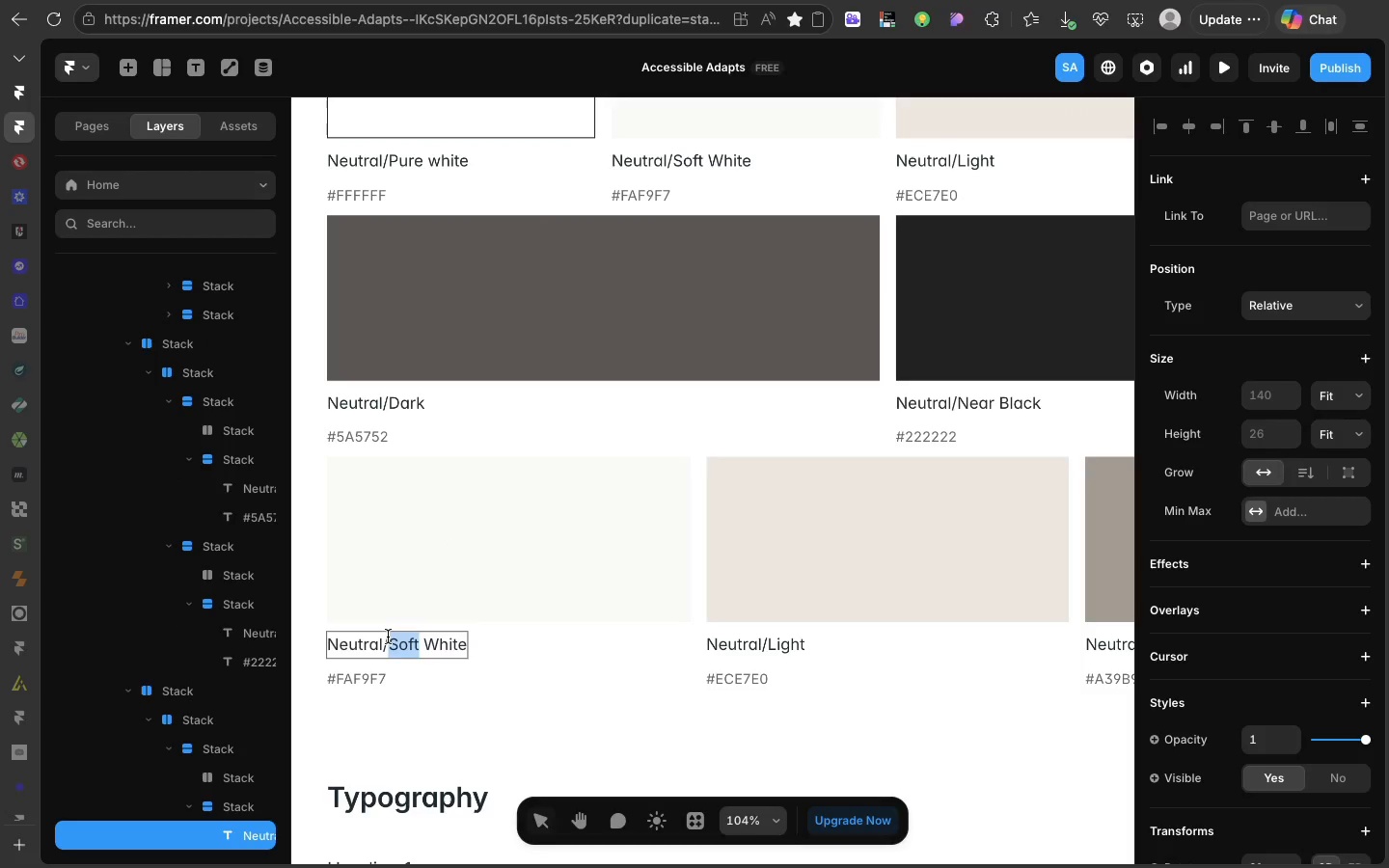 
double_click([388, 637])
 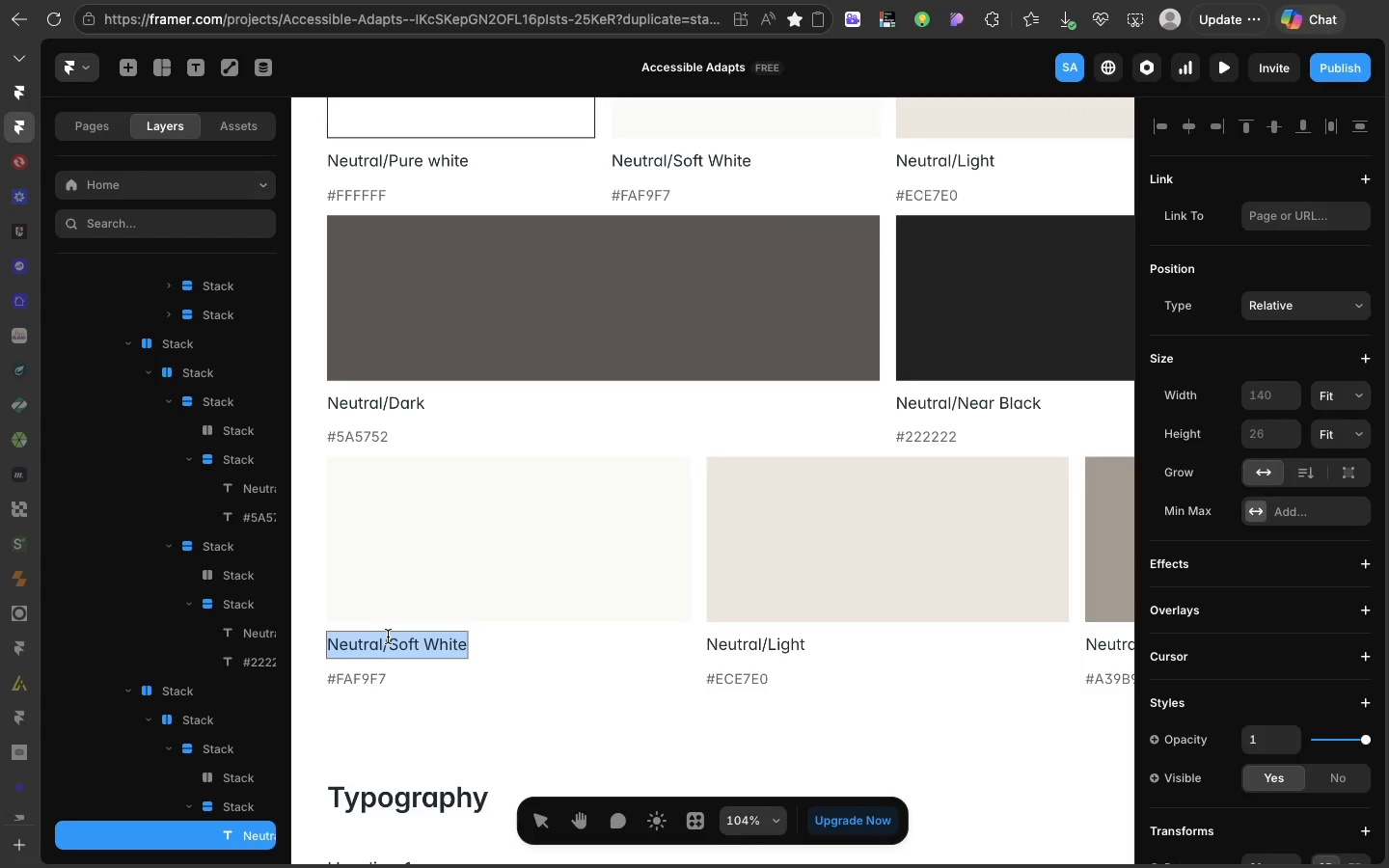 
triple_click([388, 637])
 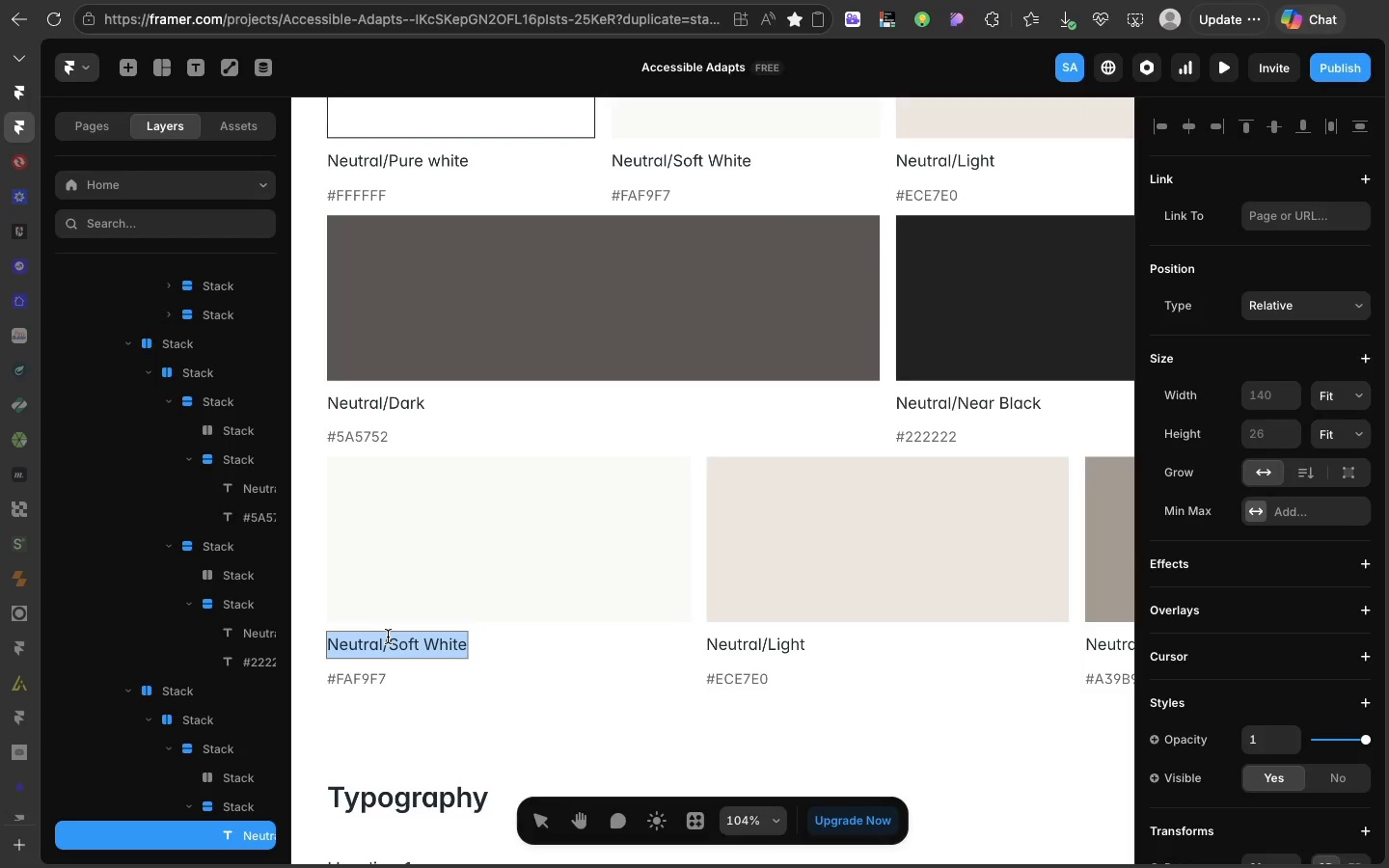 
triple_click([388, 637])
 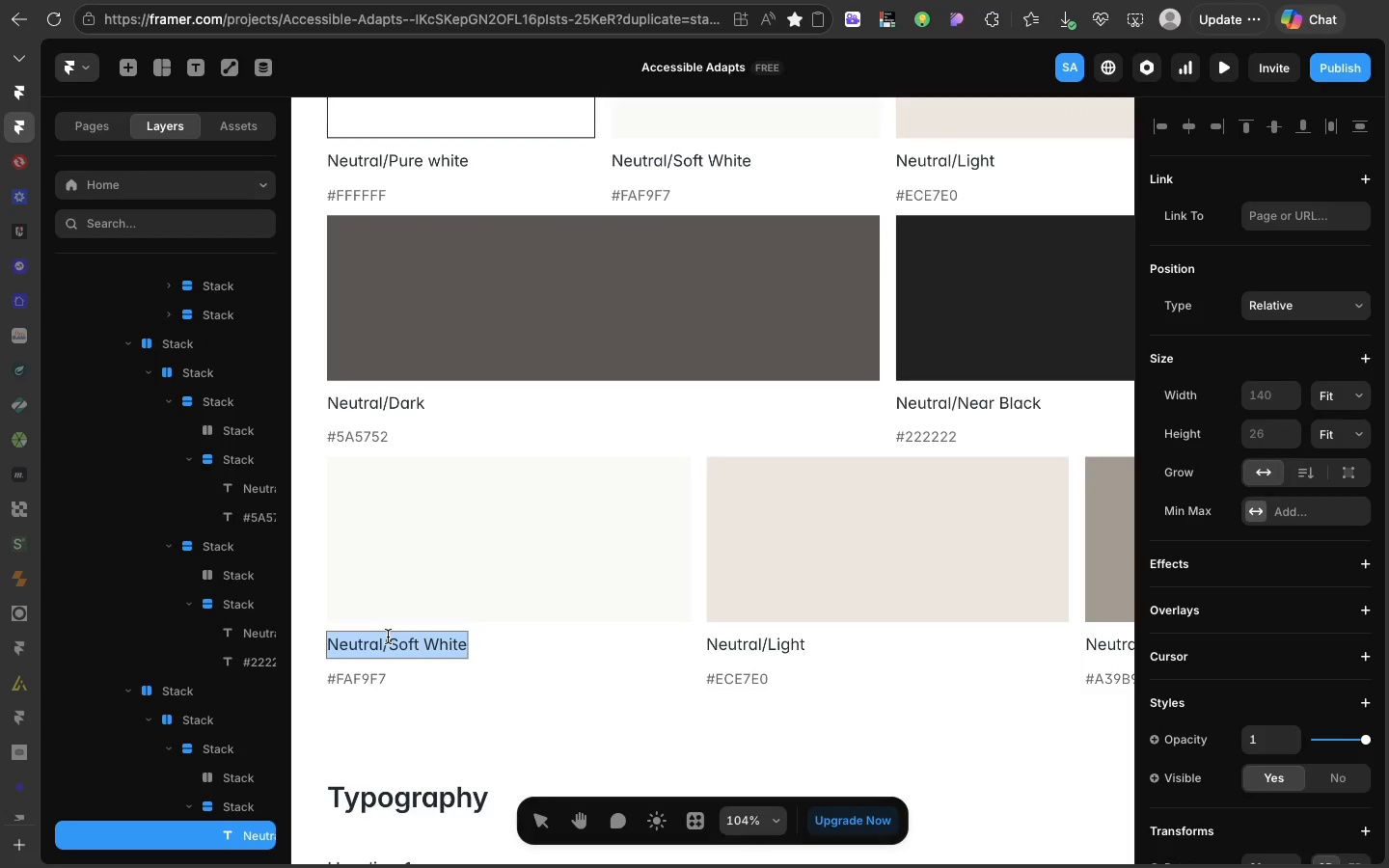 
type(Semantic Success)
 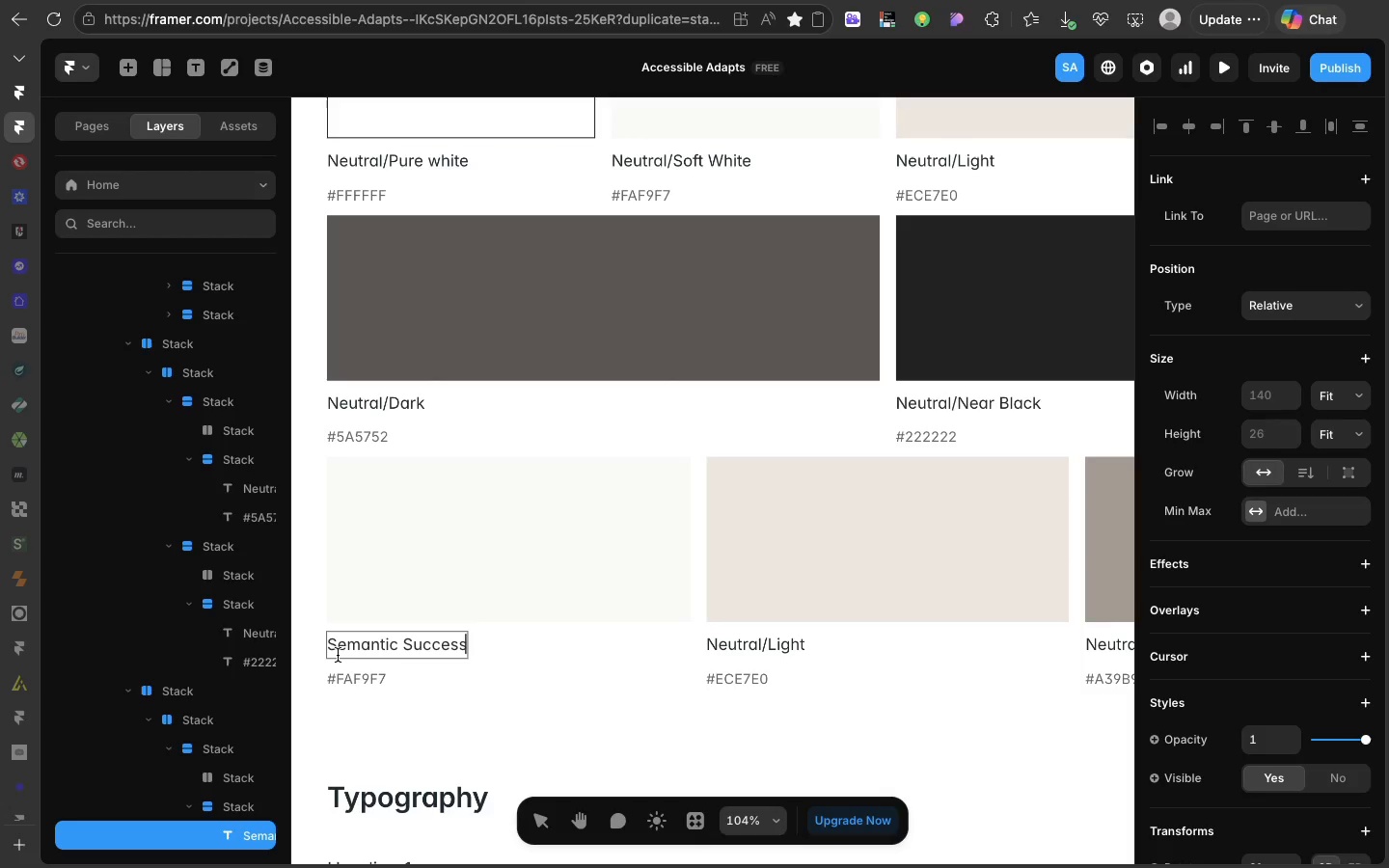 
double_click([344, 675])
 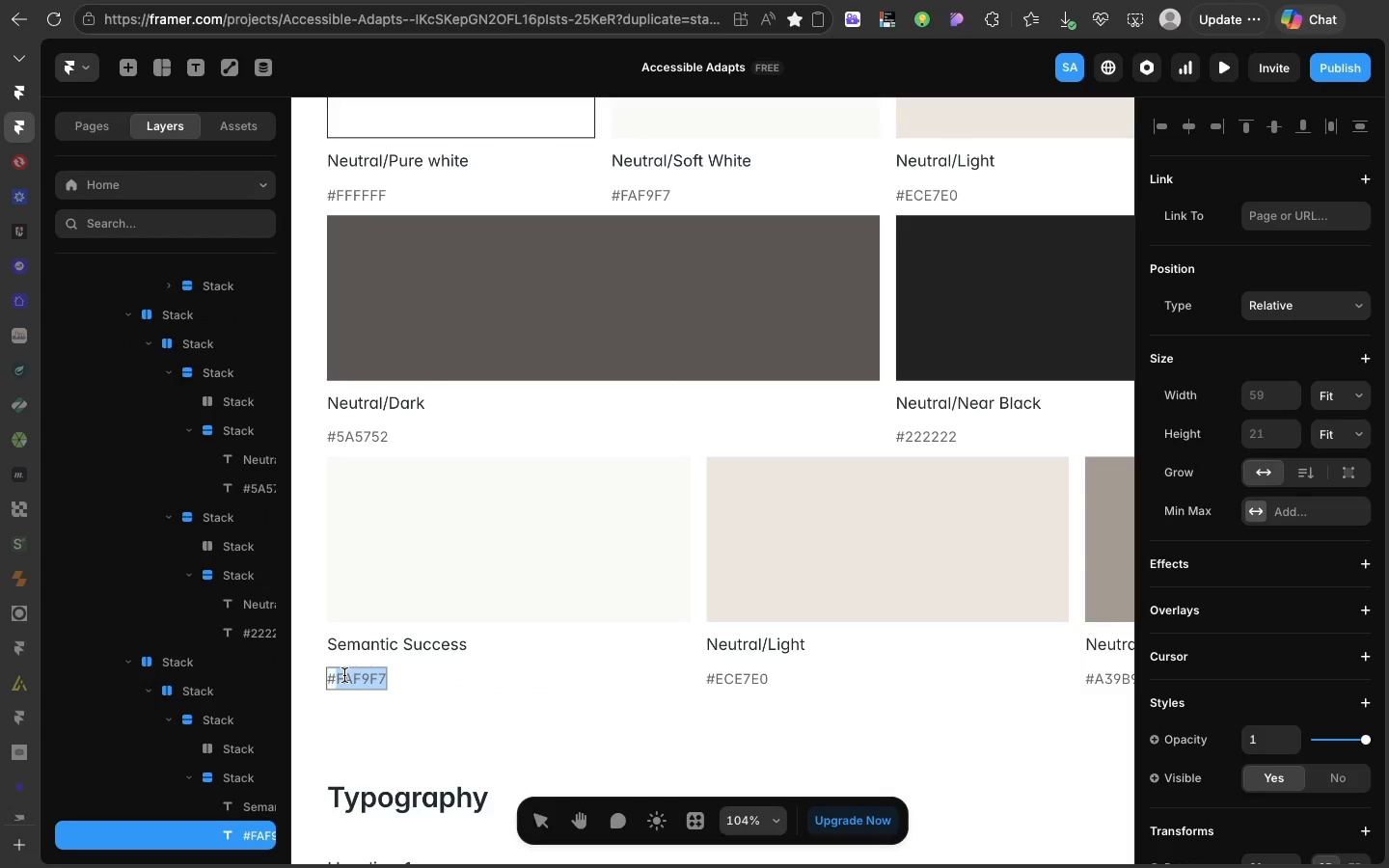 
triple_click([344, 675])
 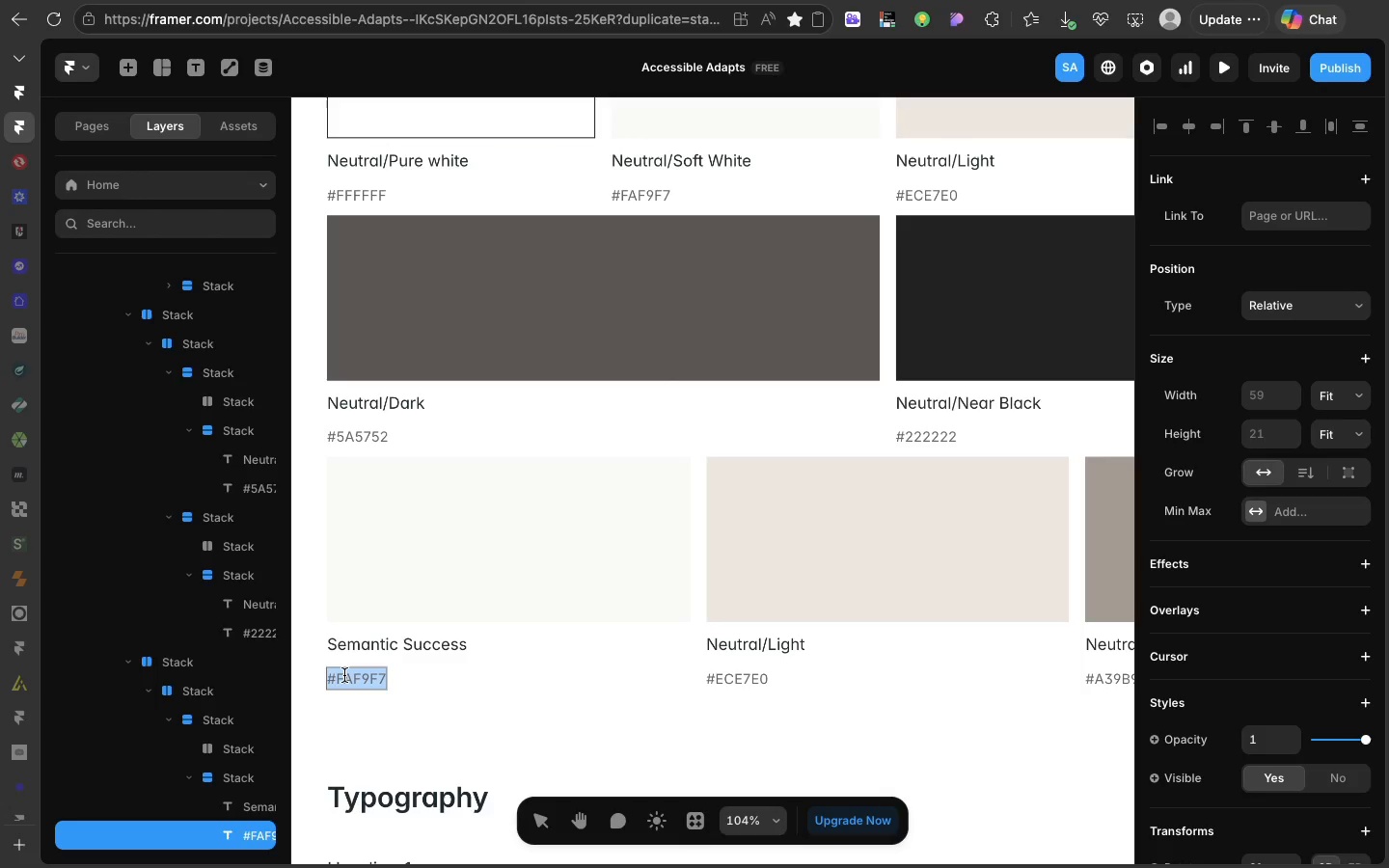 
double_click([344, 675])
 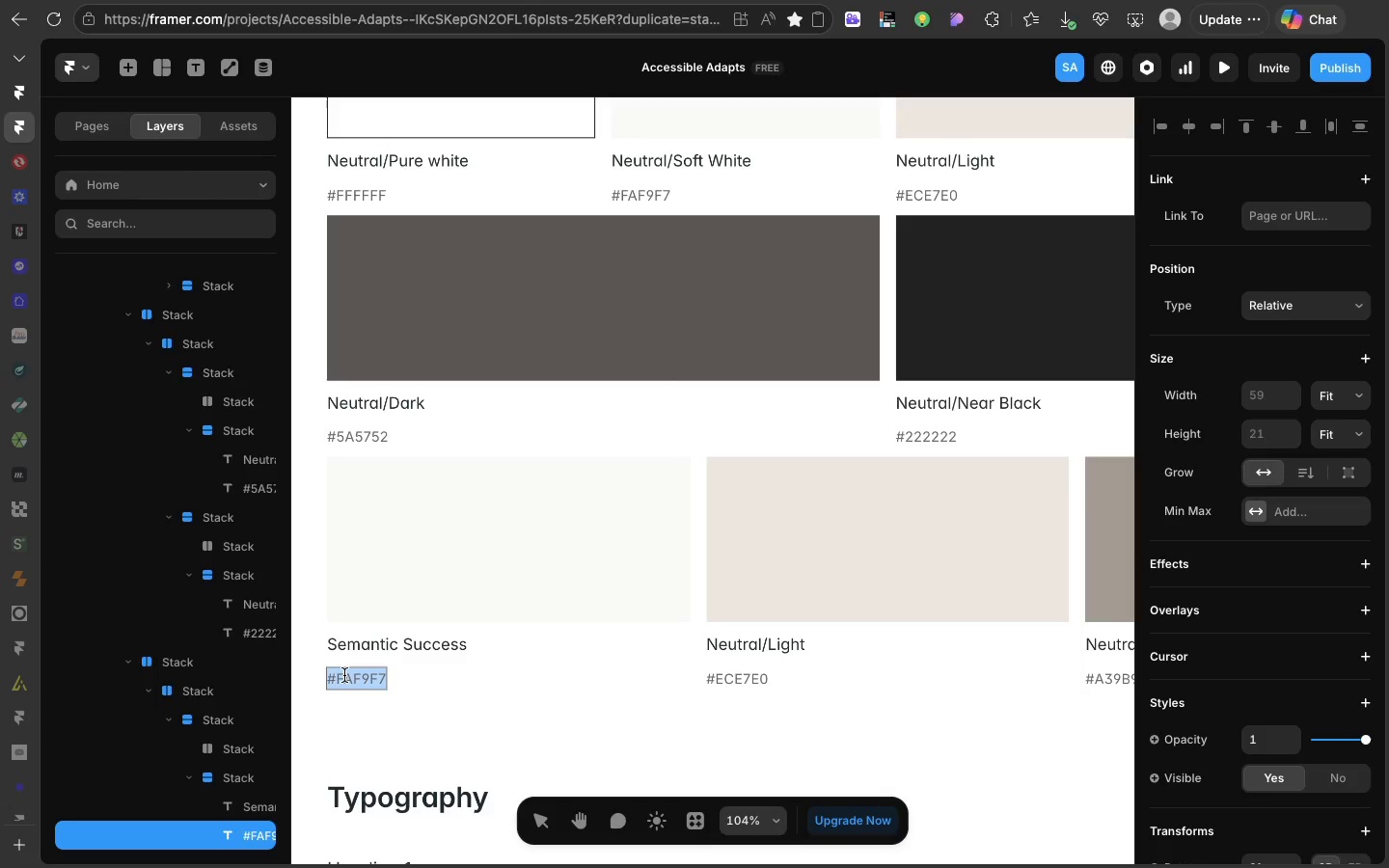 
triple_click([344, 675])
 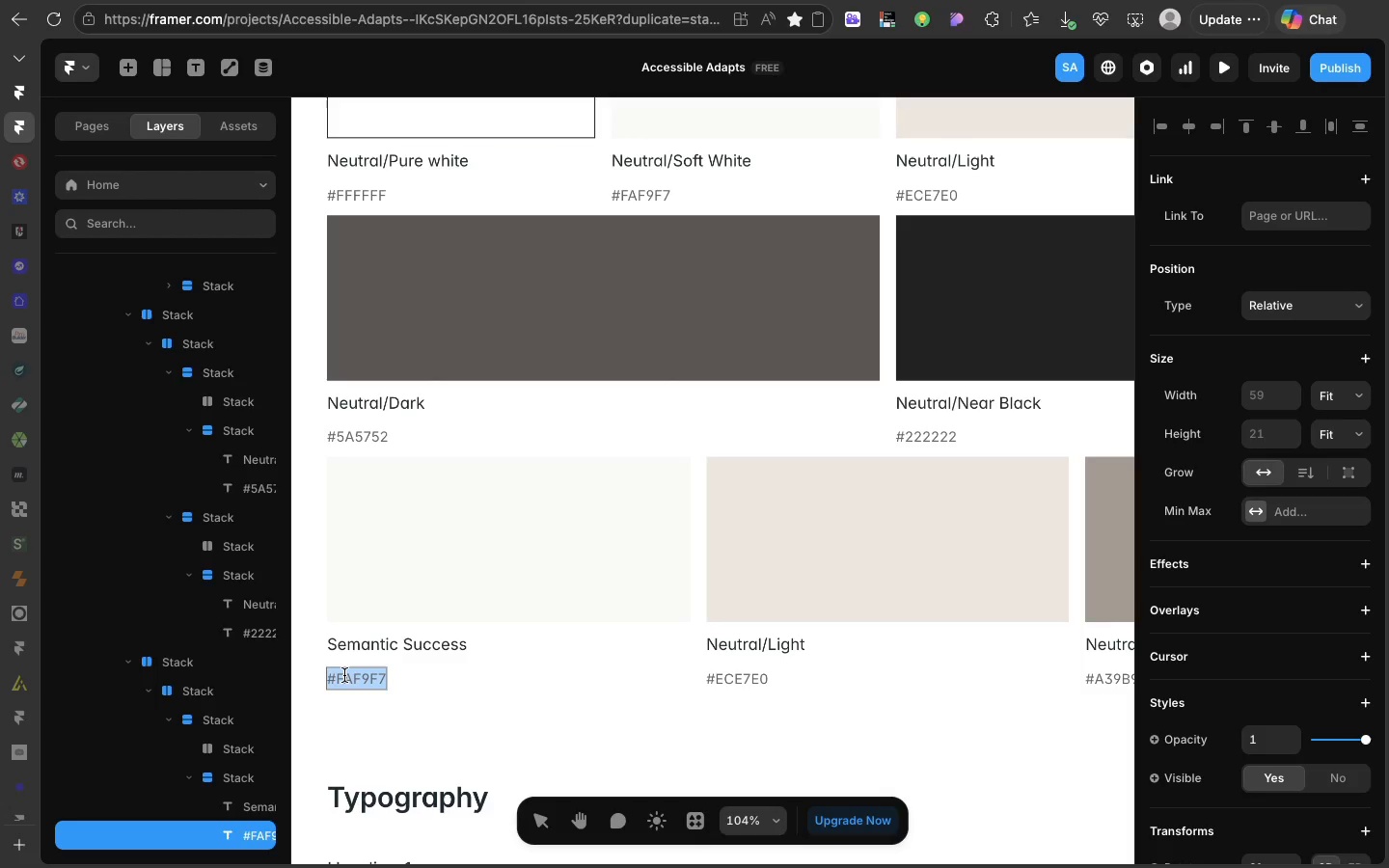 
triple_click([344, 675])
 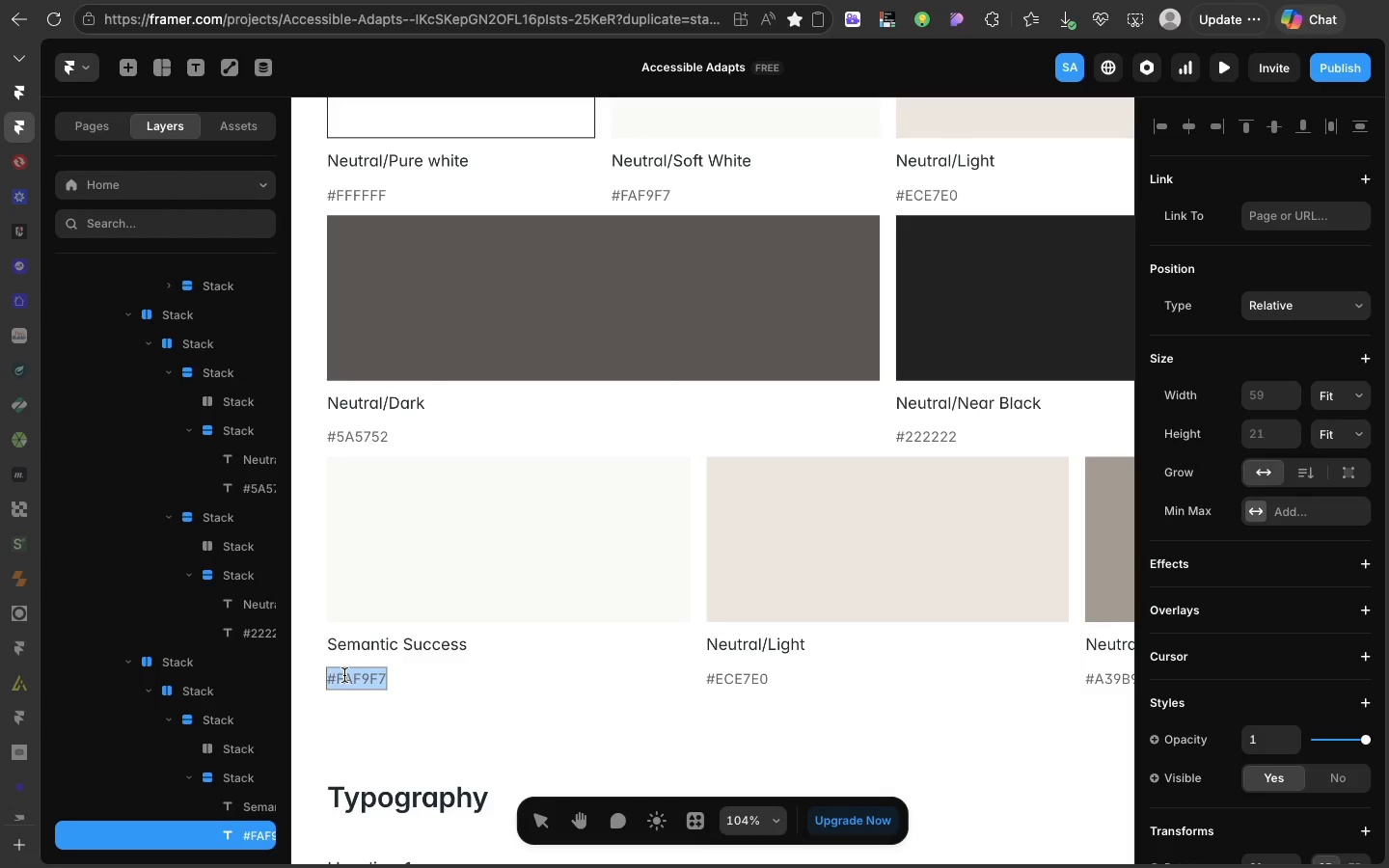 
triple_click([344, 675])
 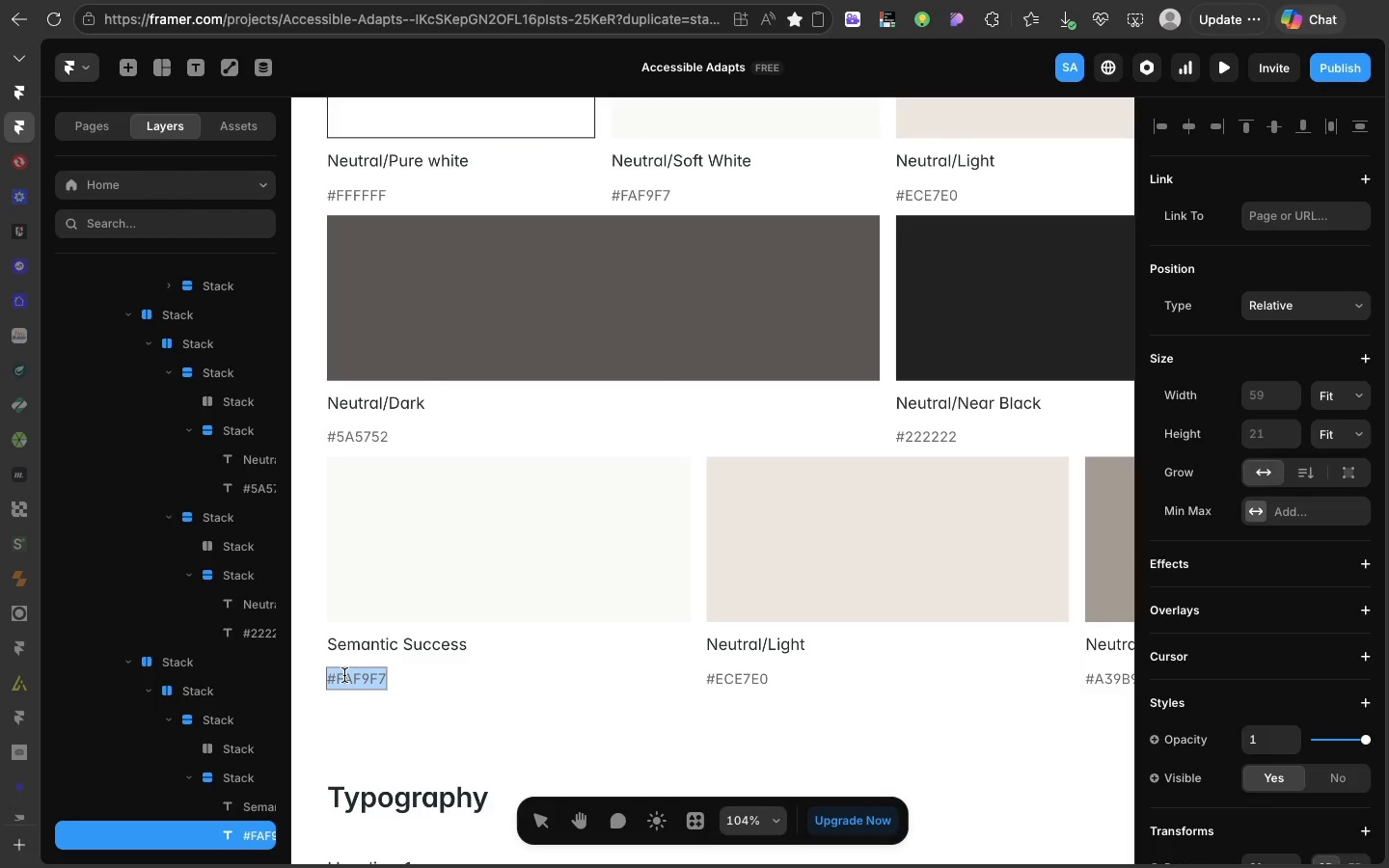 
key(Meta+CommandLeft)
 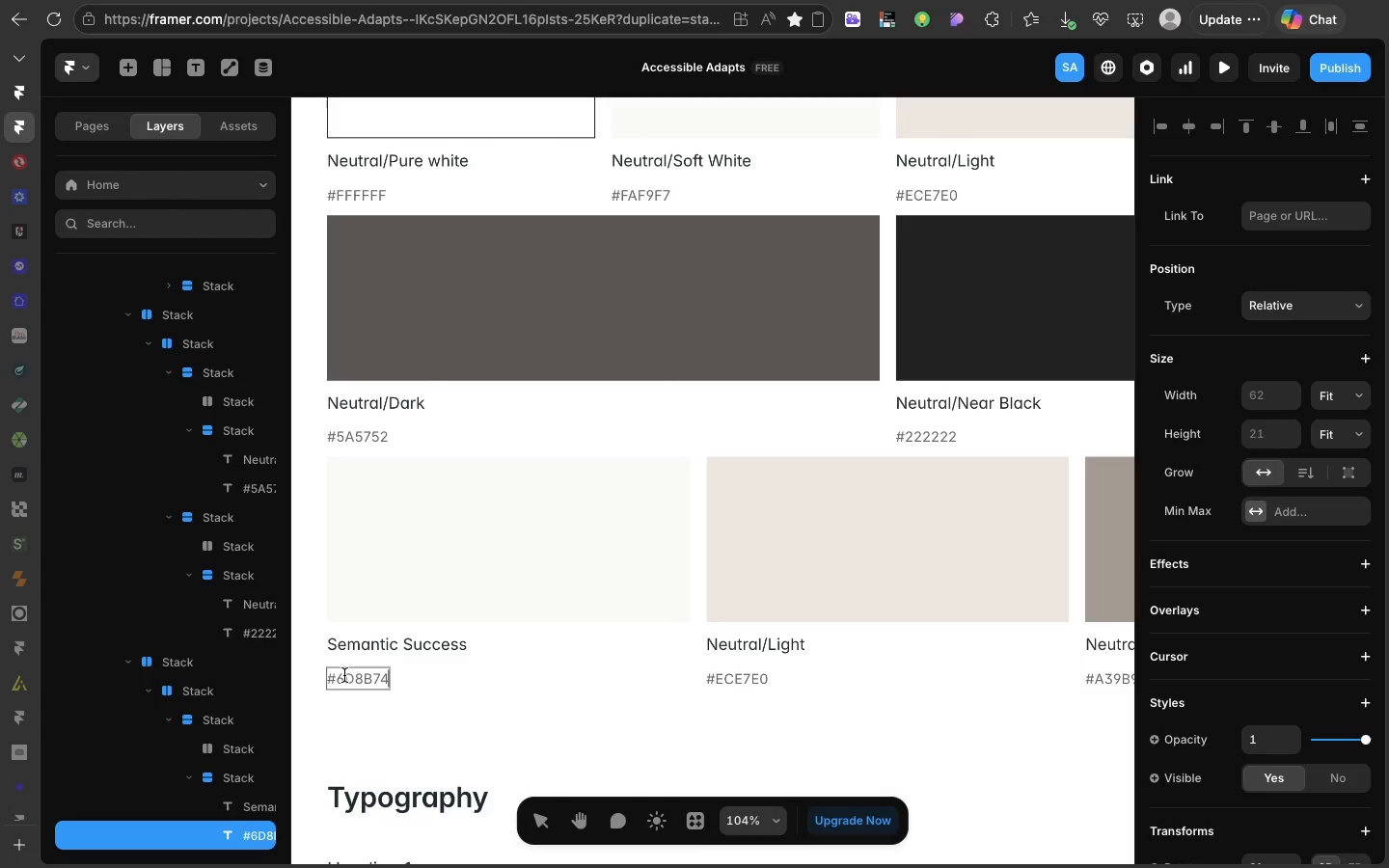 
key(Meta+V)
 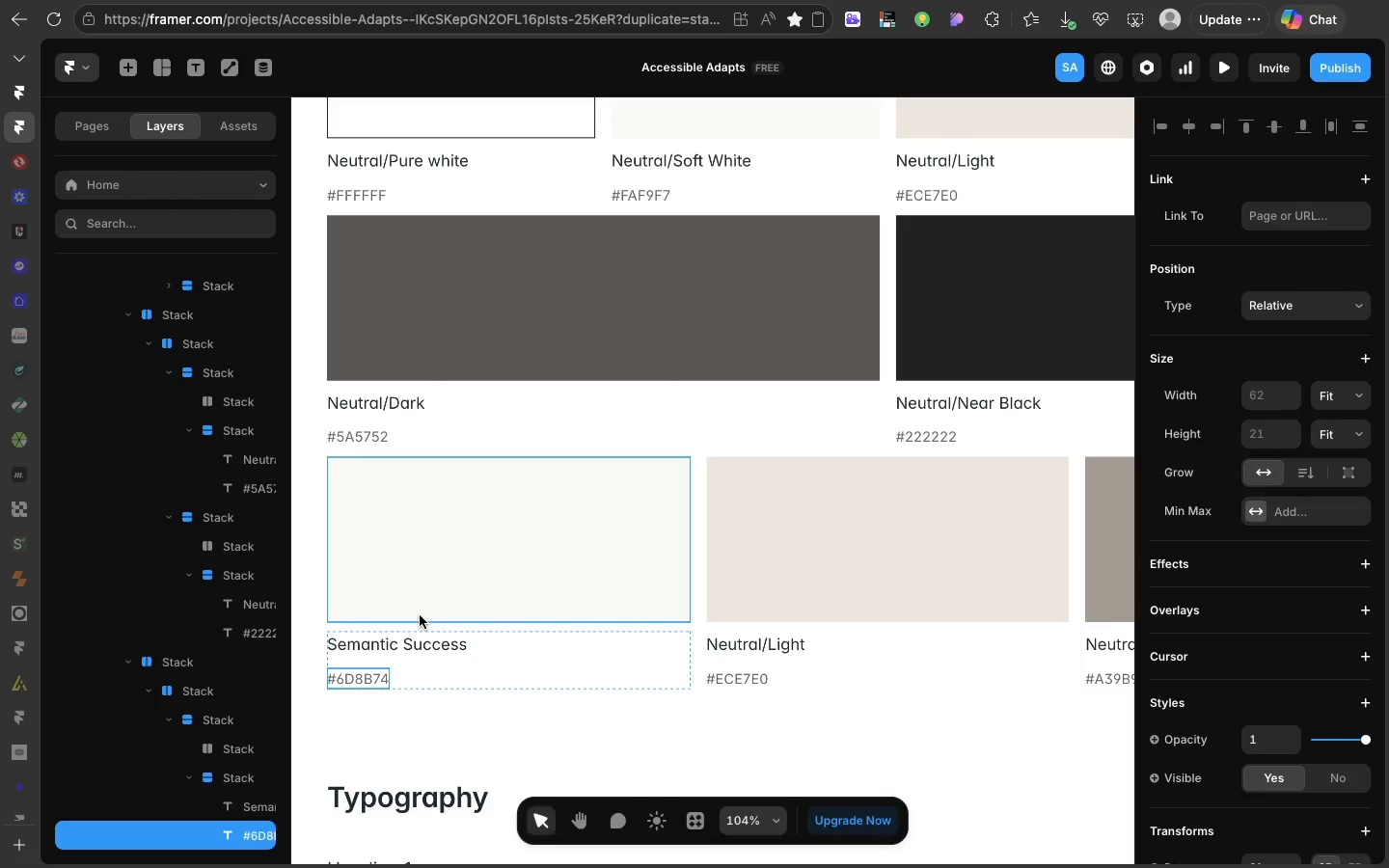 
left_click([420, 615])
 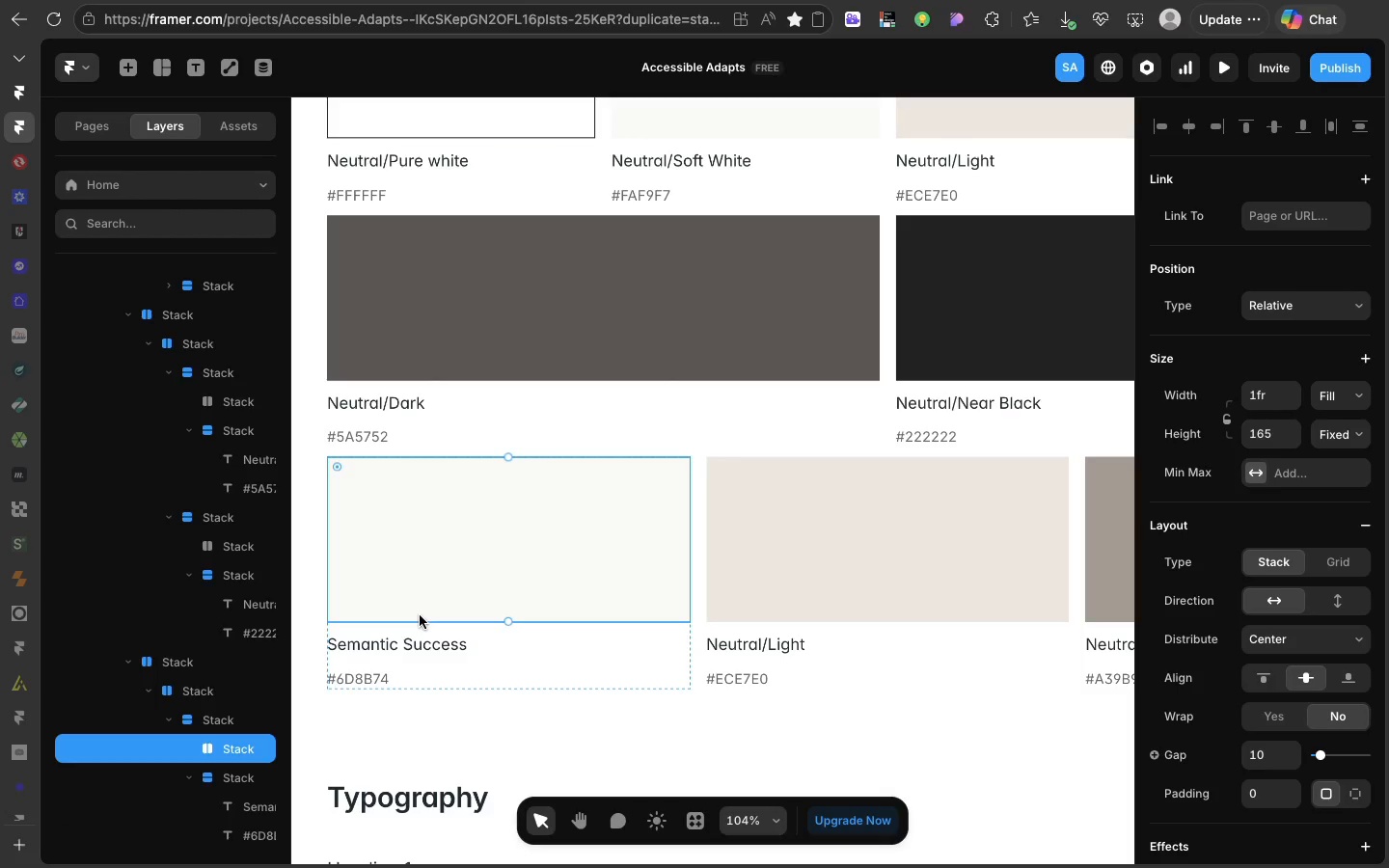 
left_click([420, 615])
 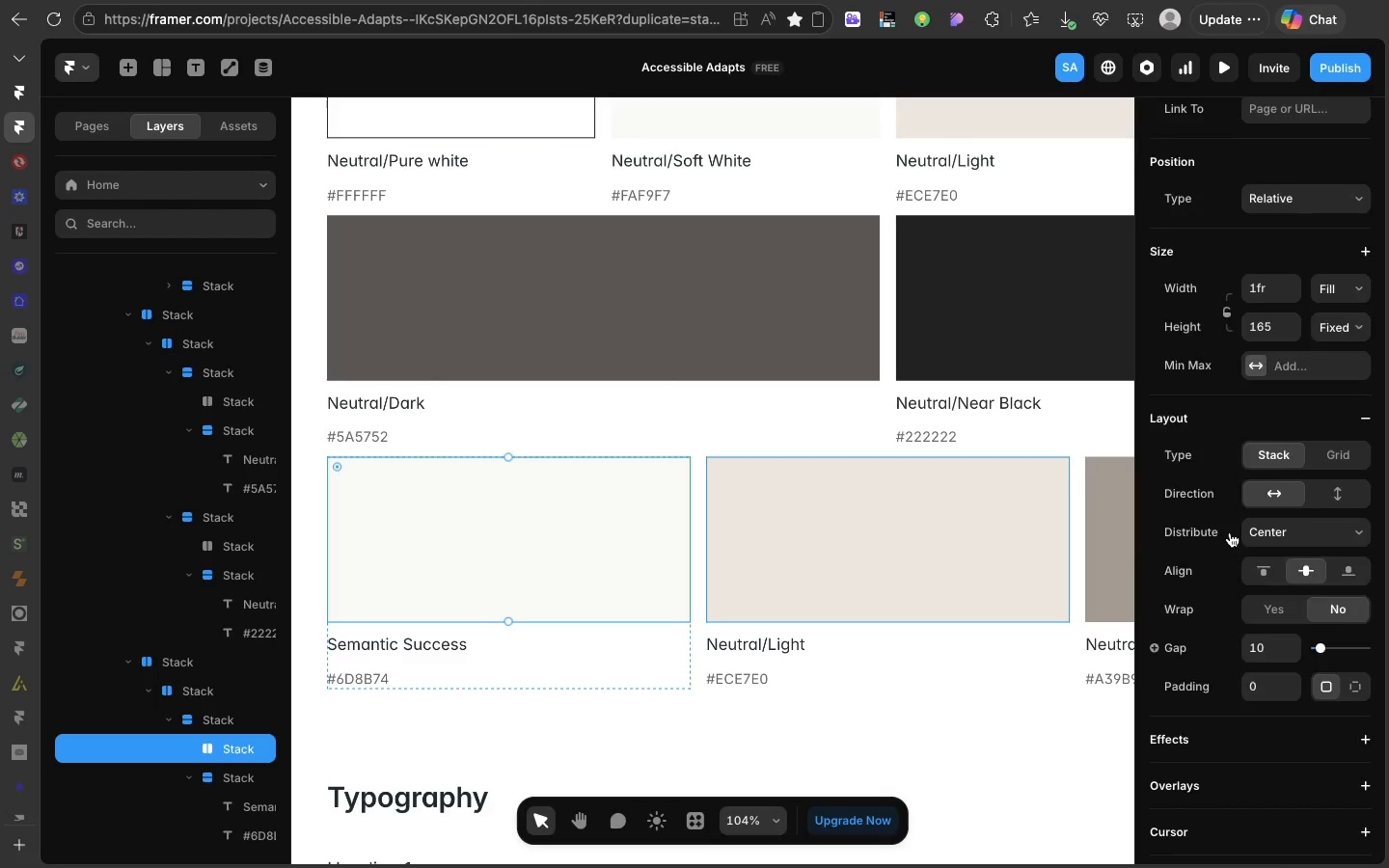 
left_click([1252, 583])
 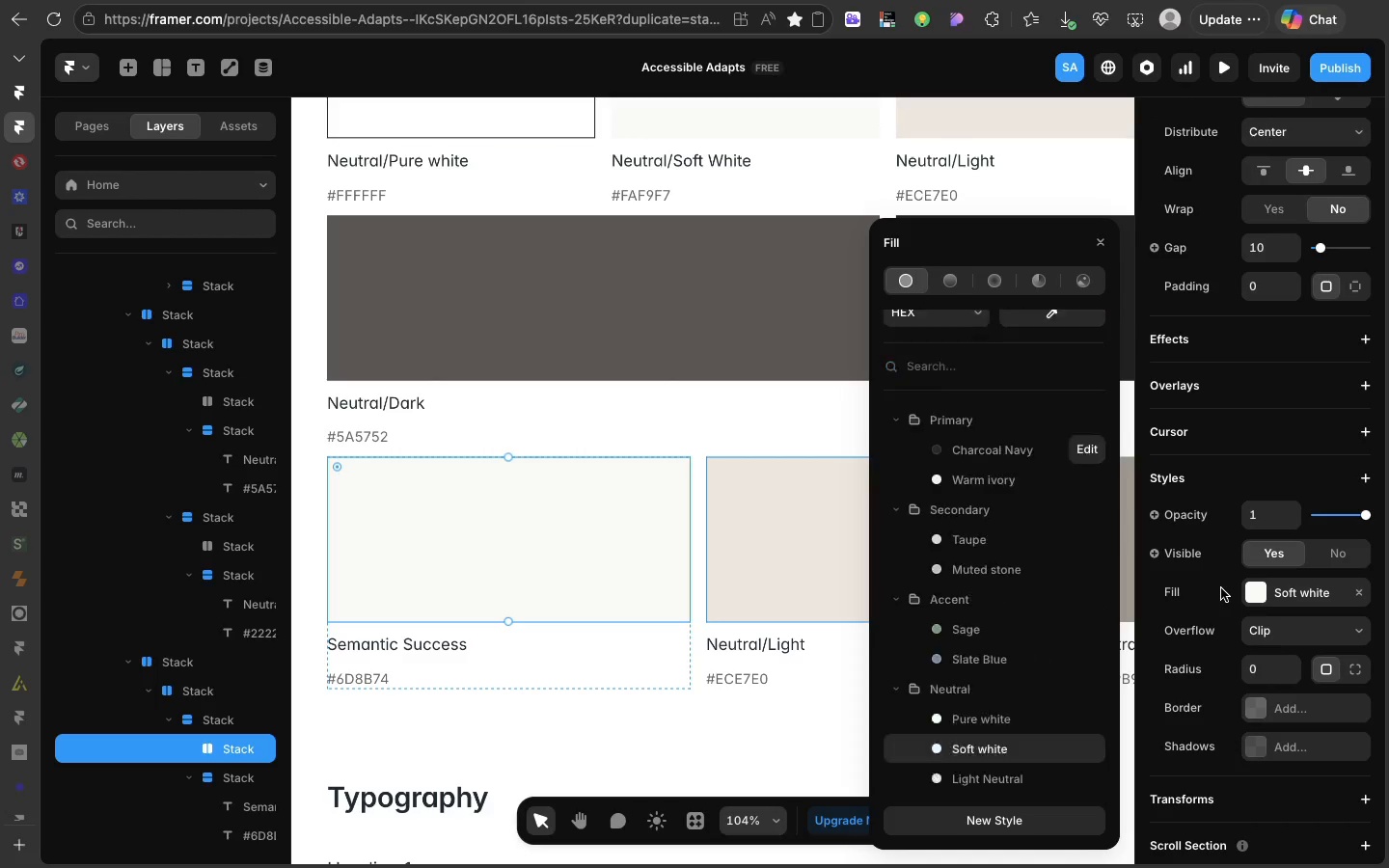 
scroll: coordinate [1063, 648], scroll_direction: down, amount: 91.0
 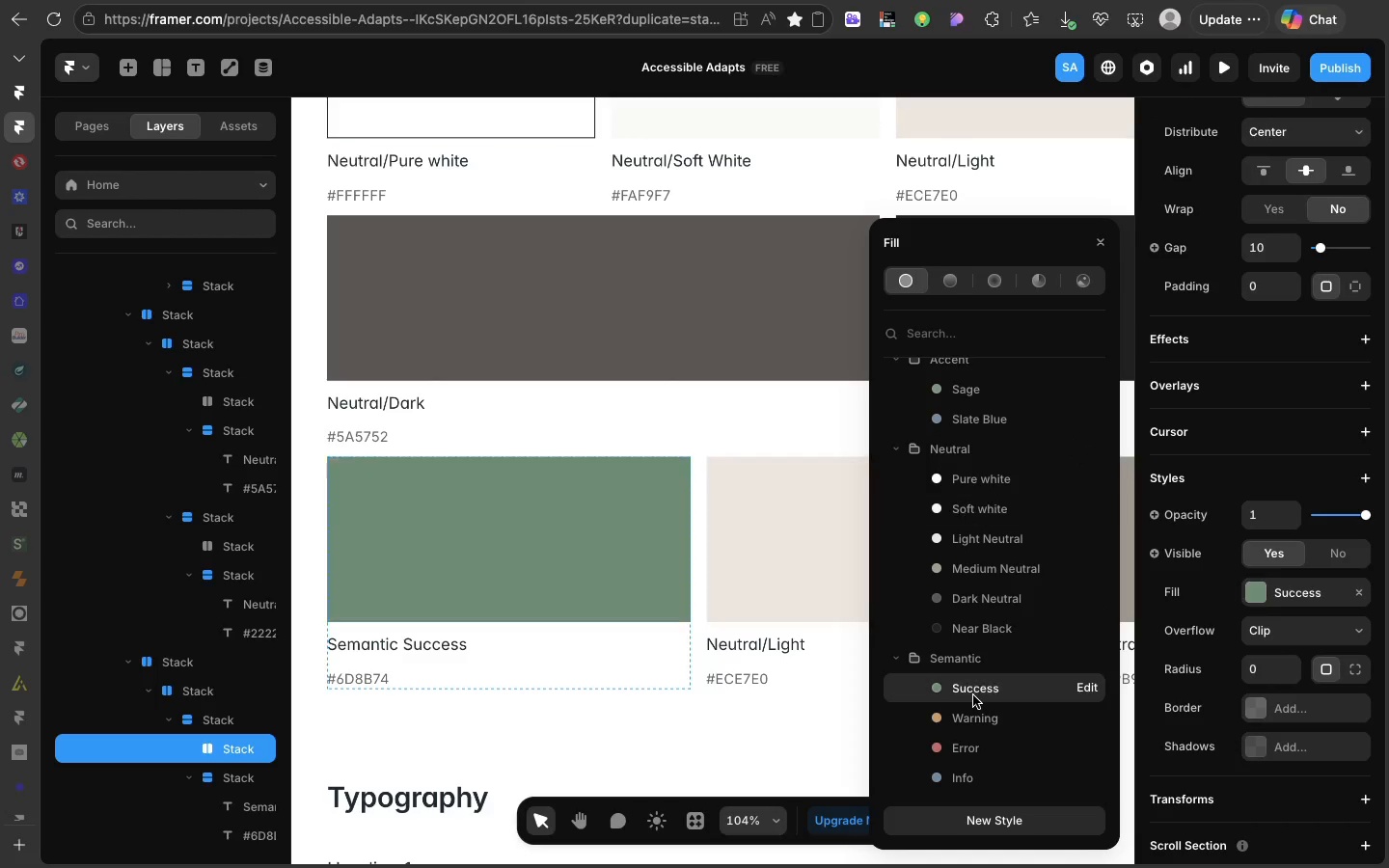 
left_click([973, 695])
 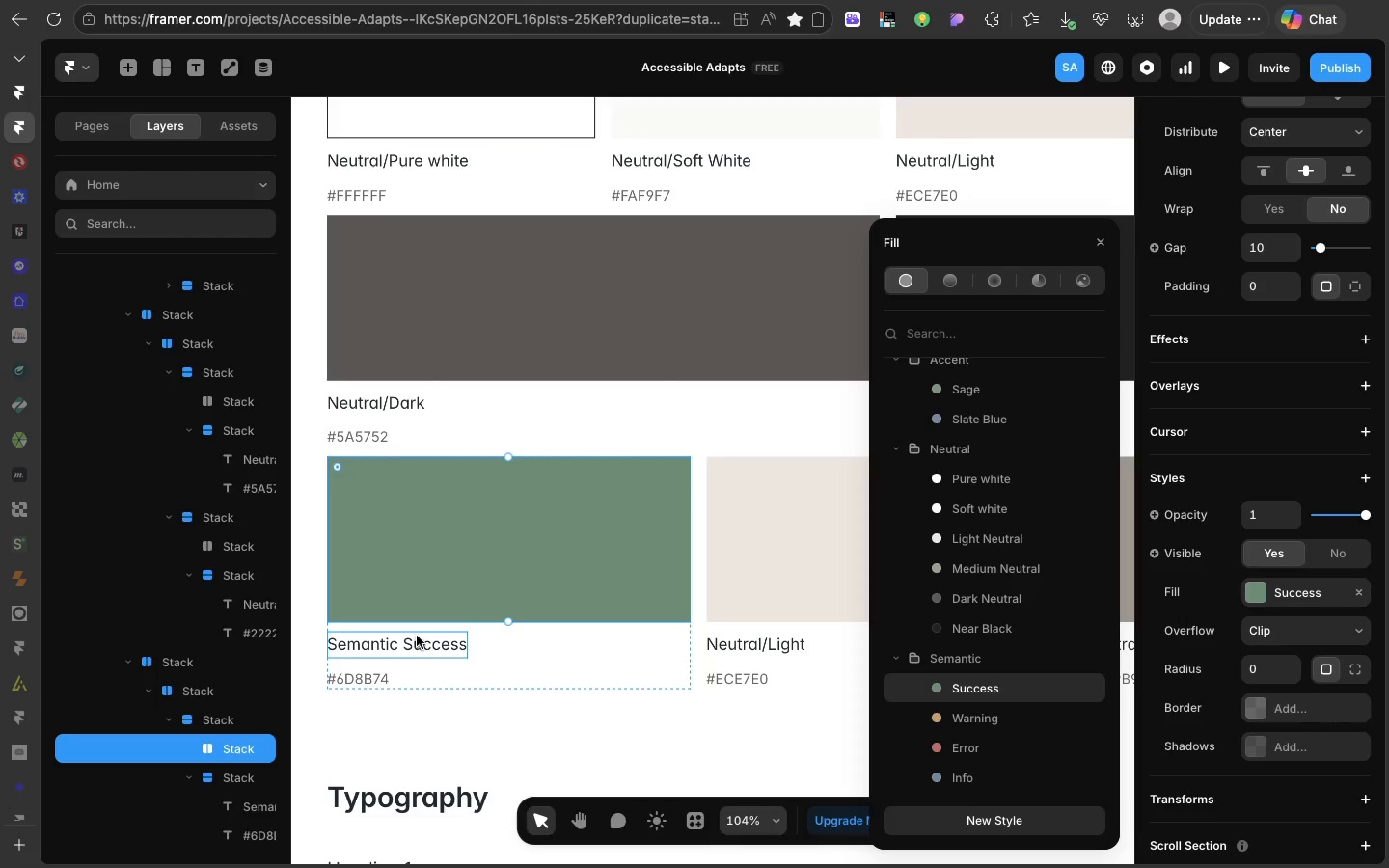 
double_click([405, 637])
 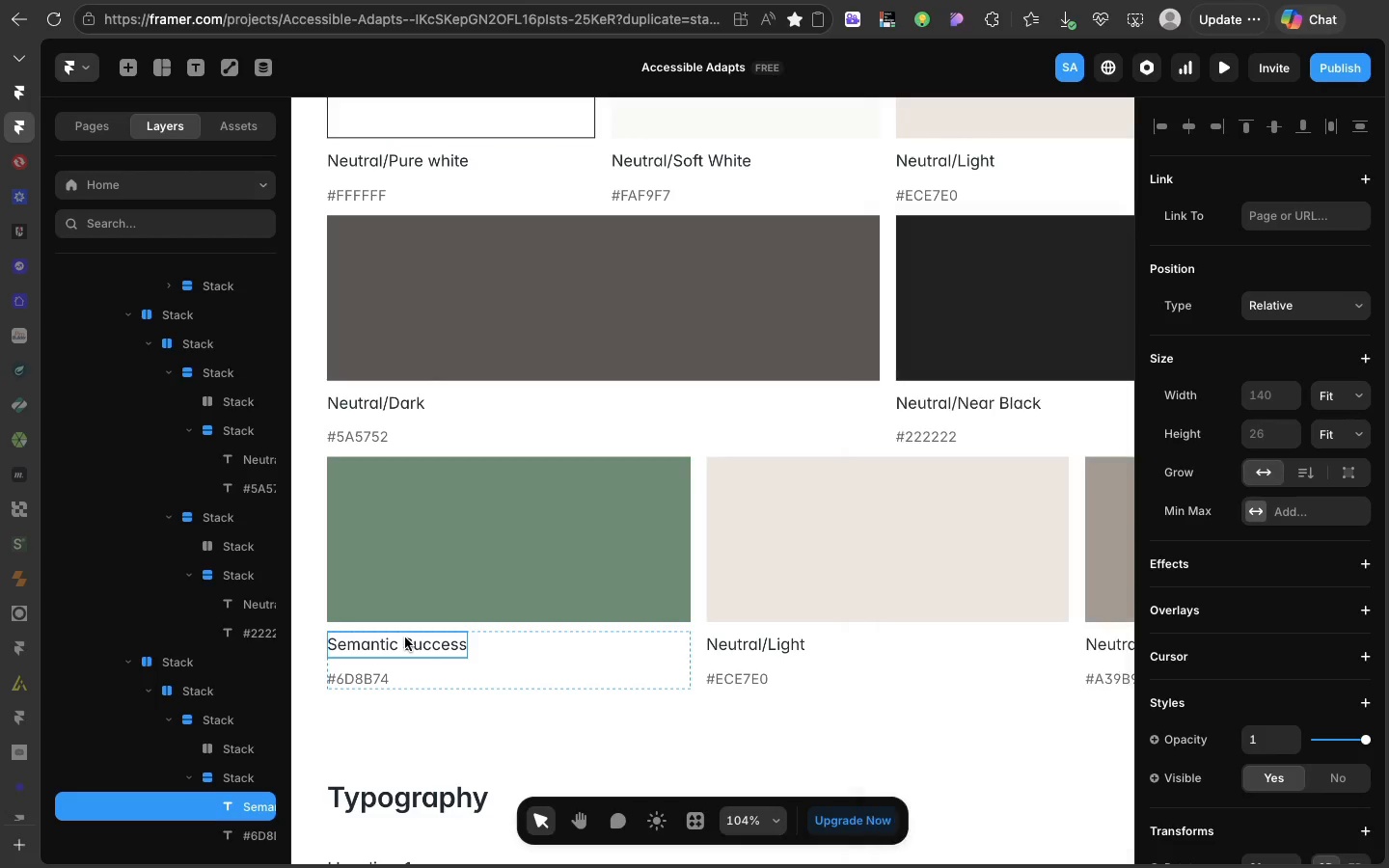 
triple_click([405, 637])
 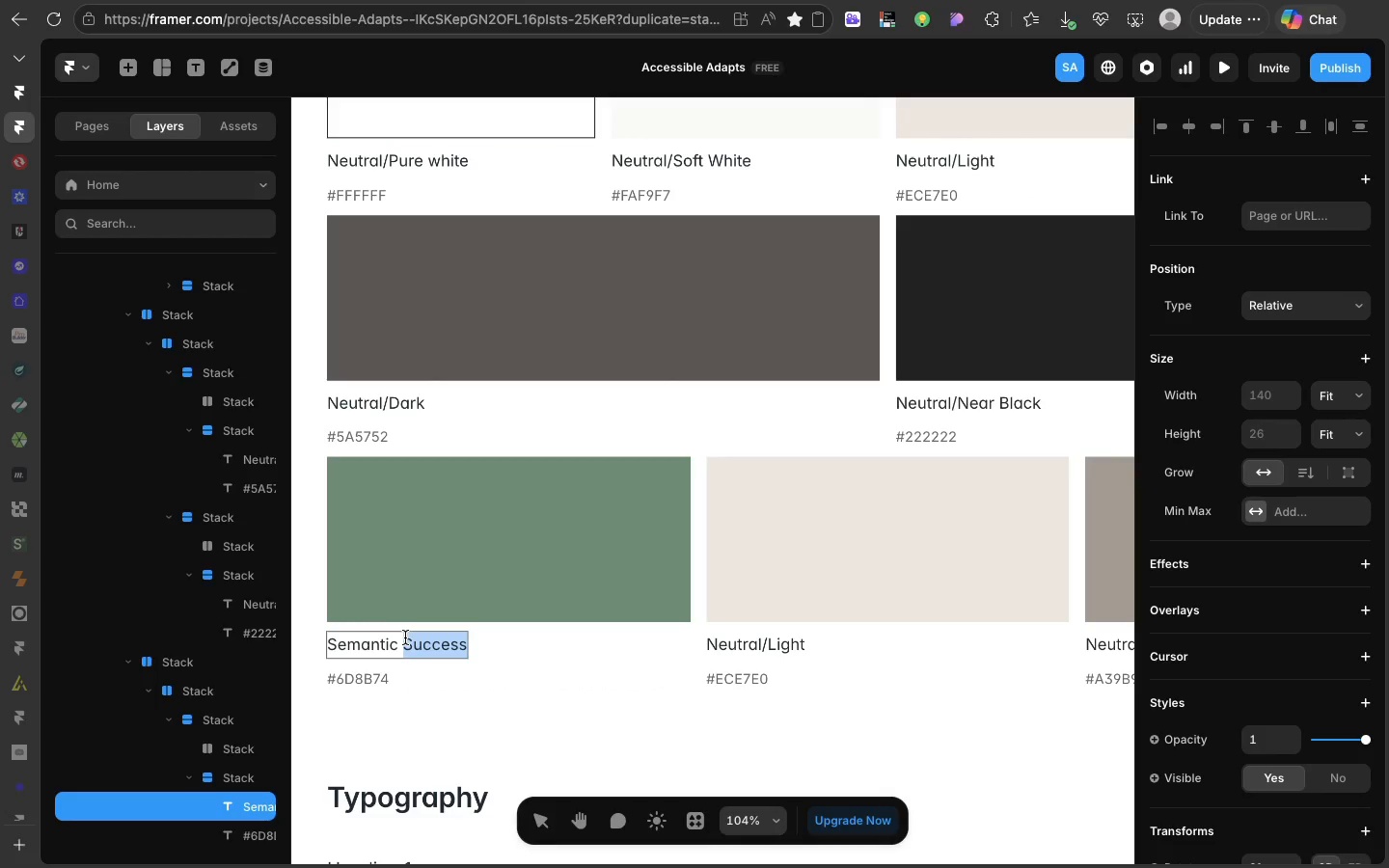 
double_click([405, 637])
 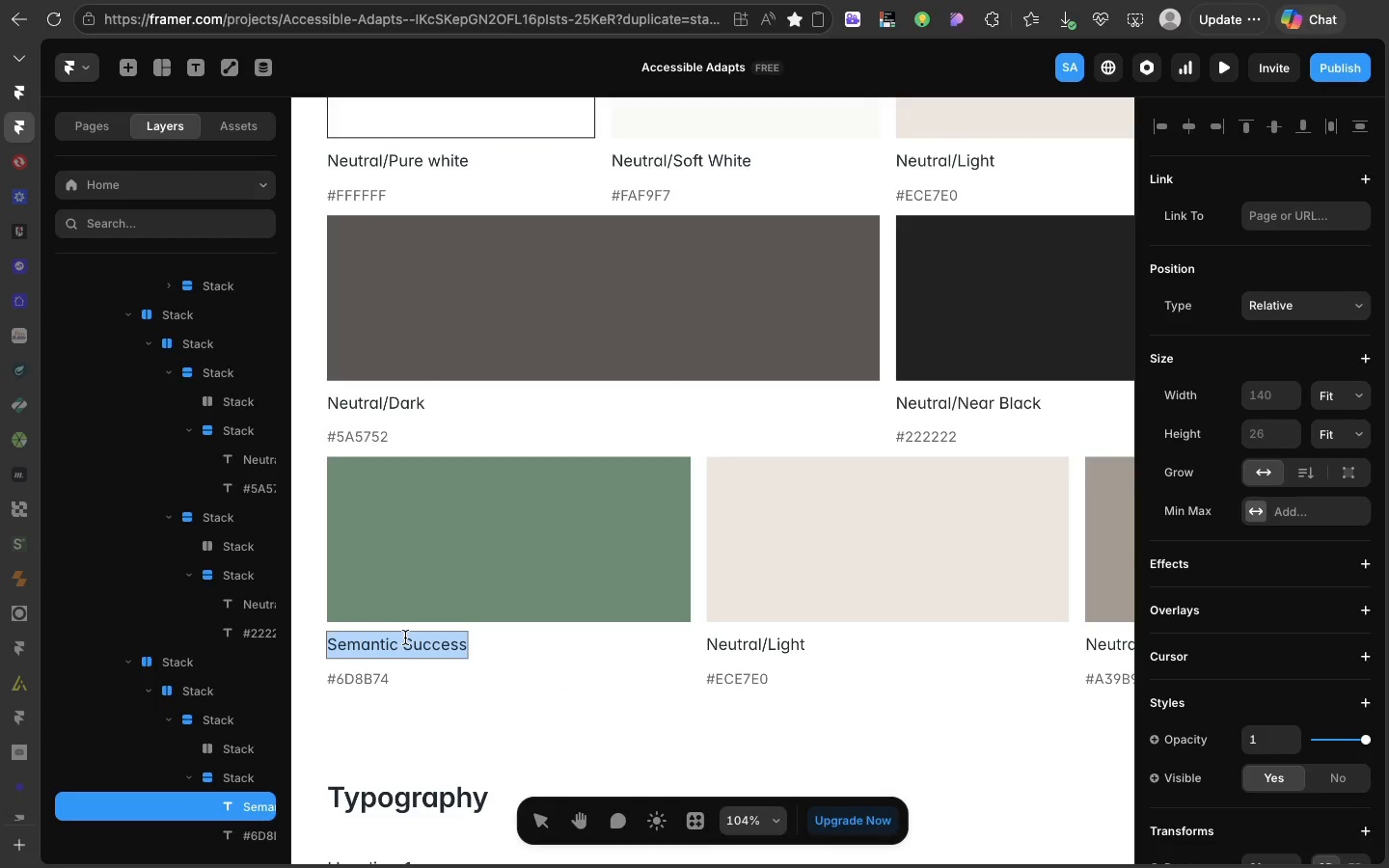 
triple_click([405, 637])
 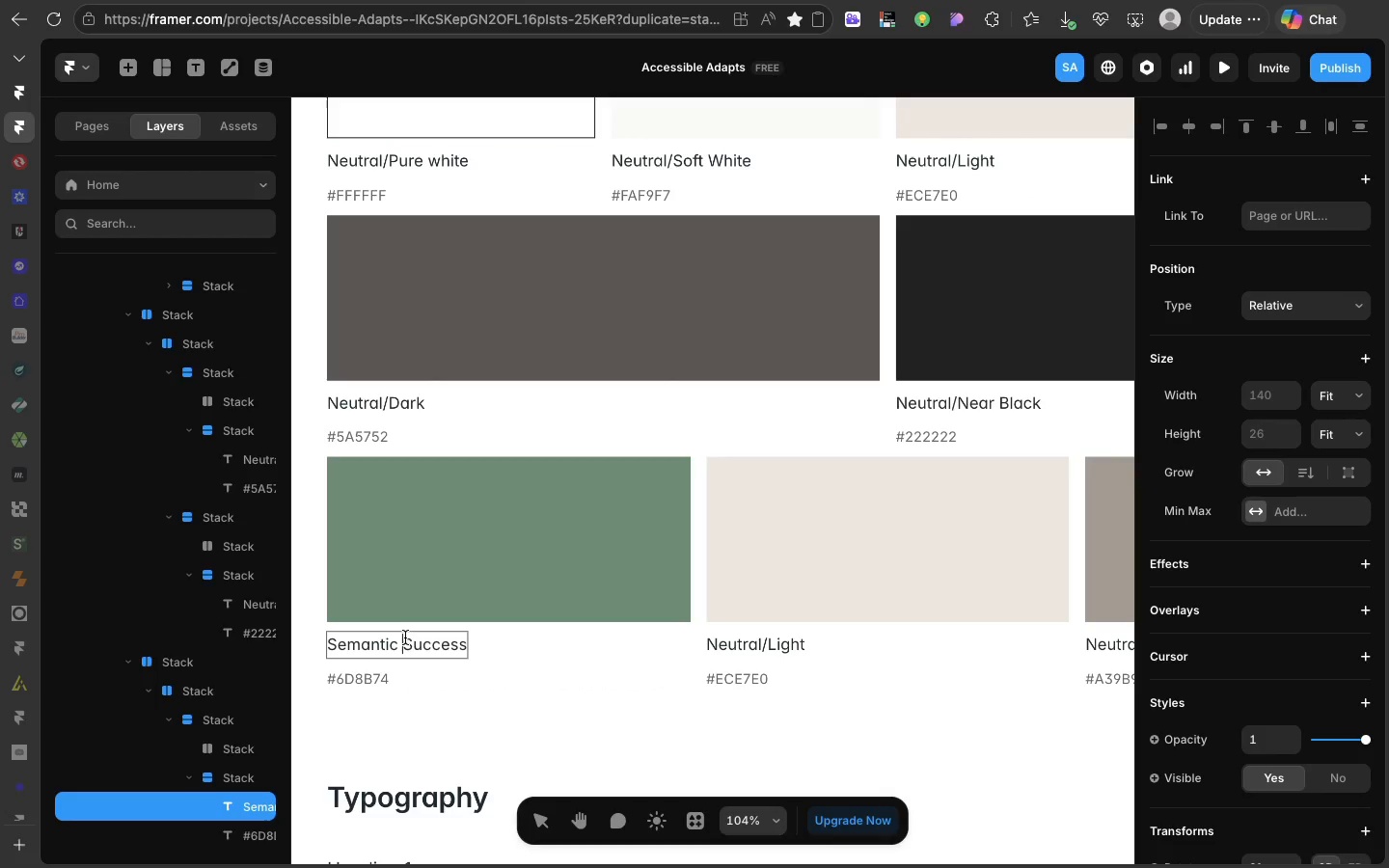 
left_click([405, 637])
 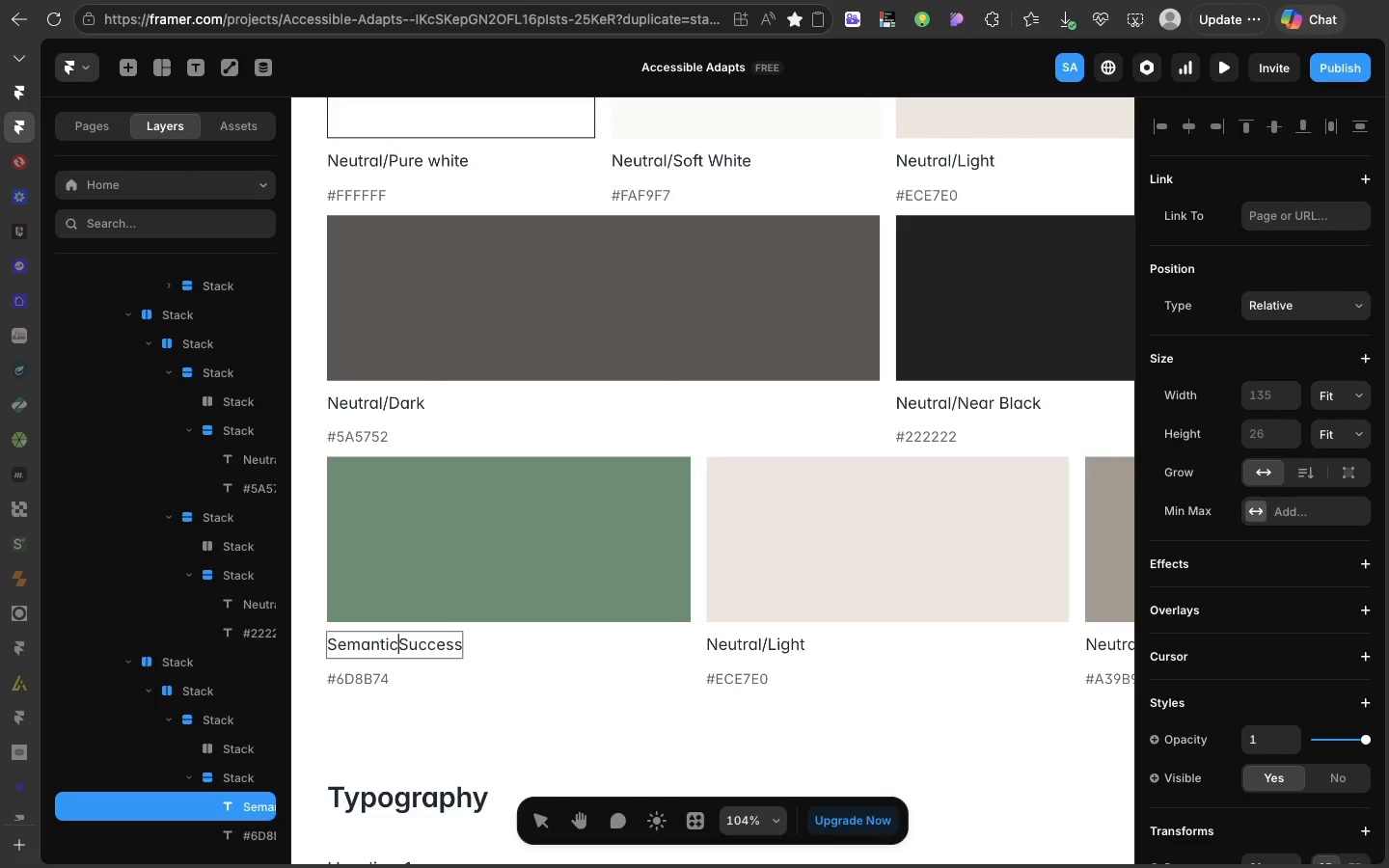 
key(Backspace)
 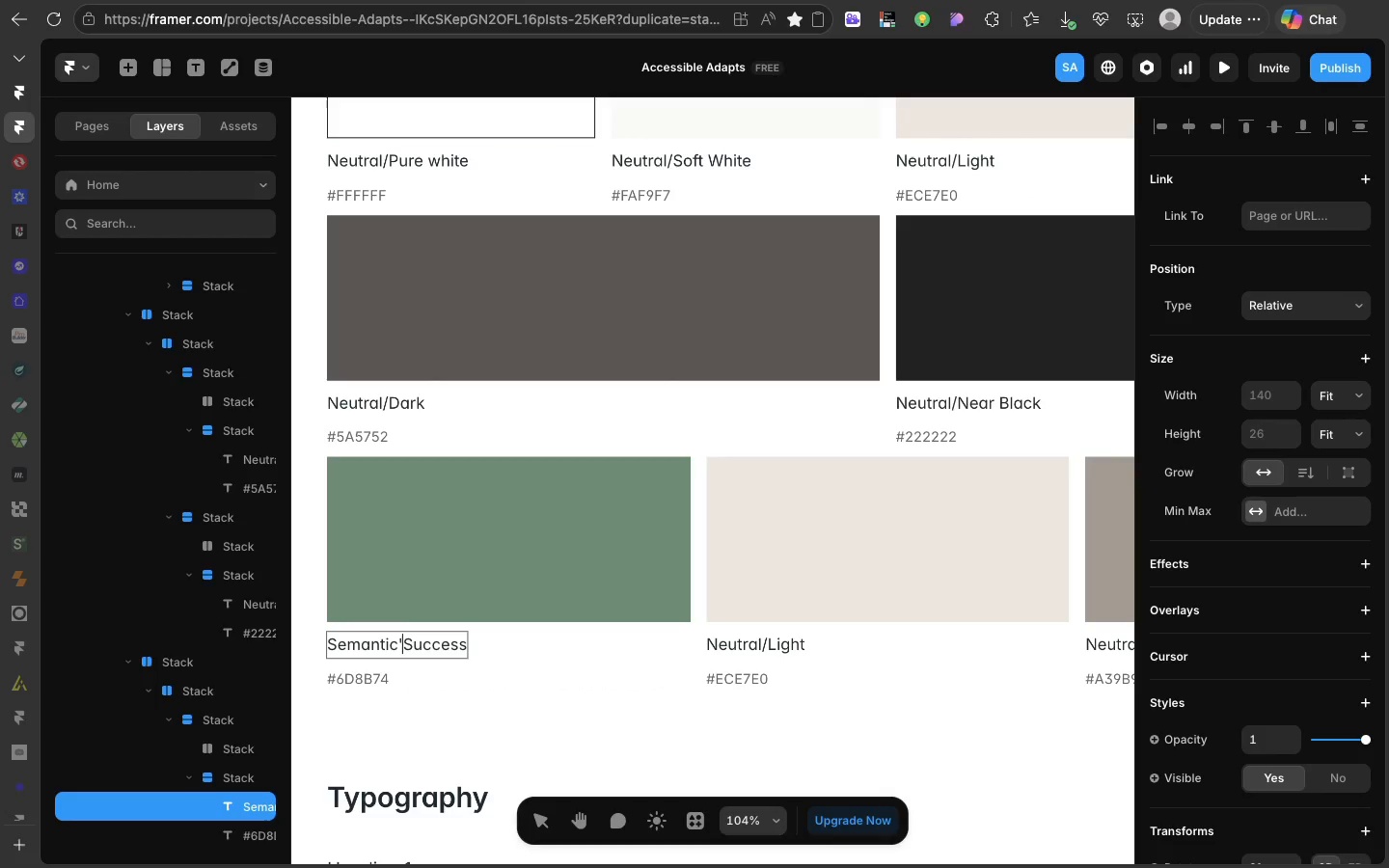 
key(Quote)
 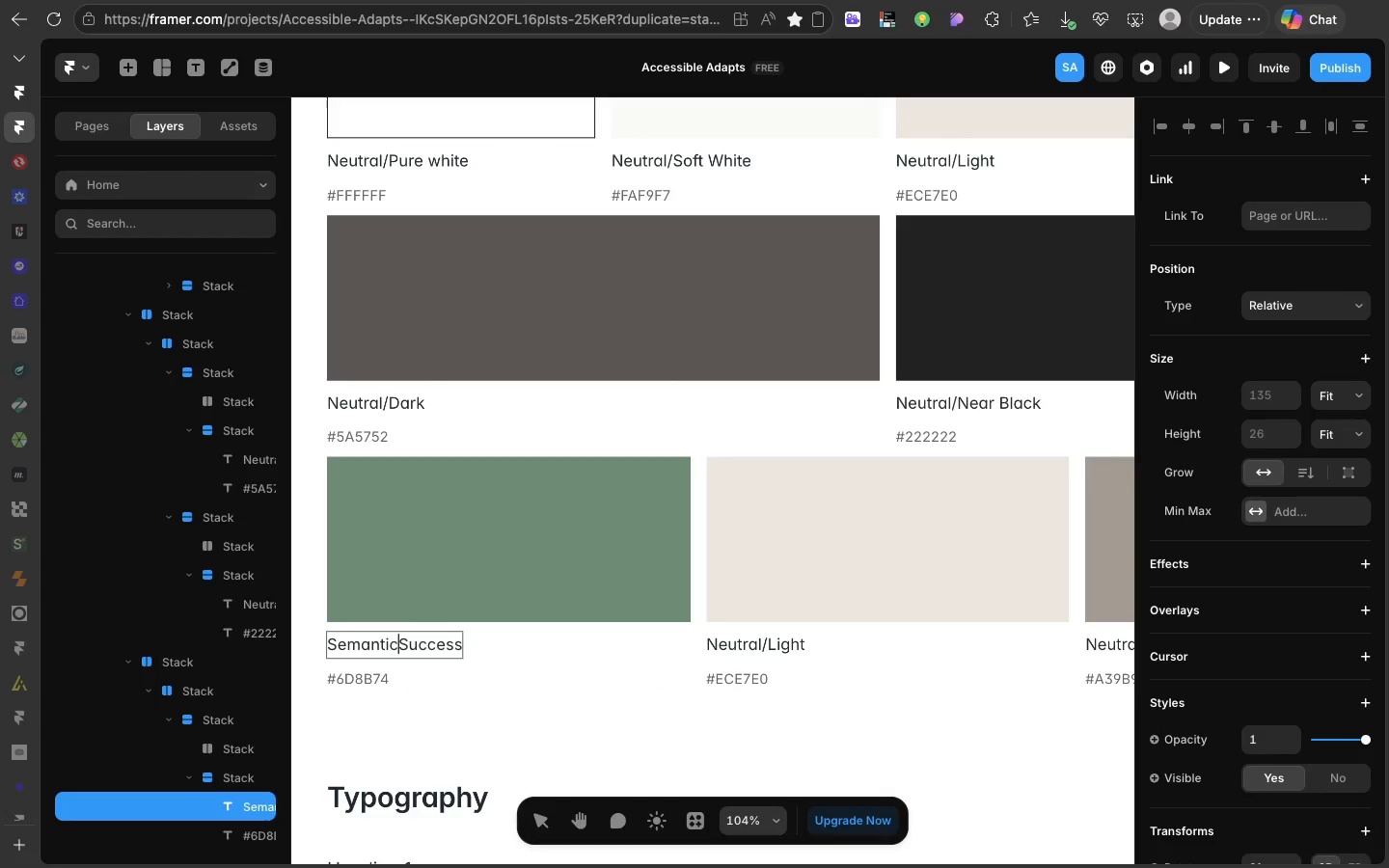 
key(Backspace)
 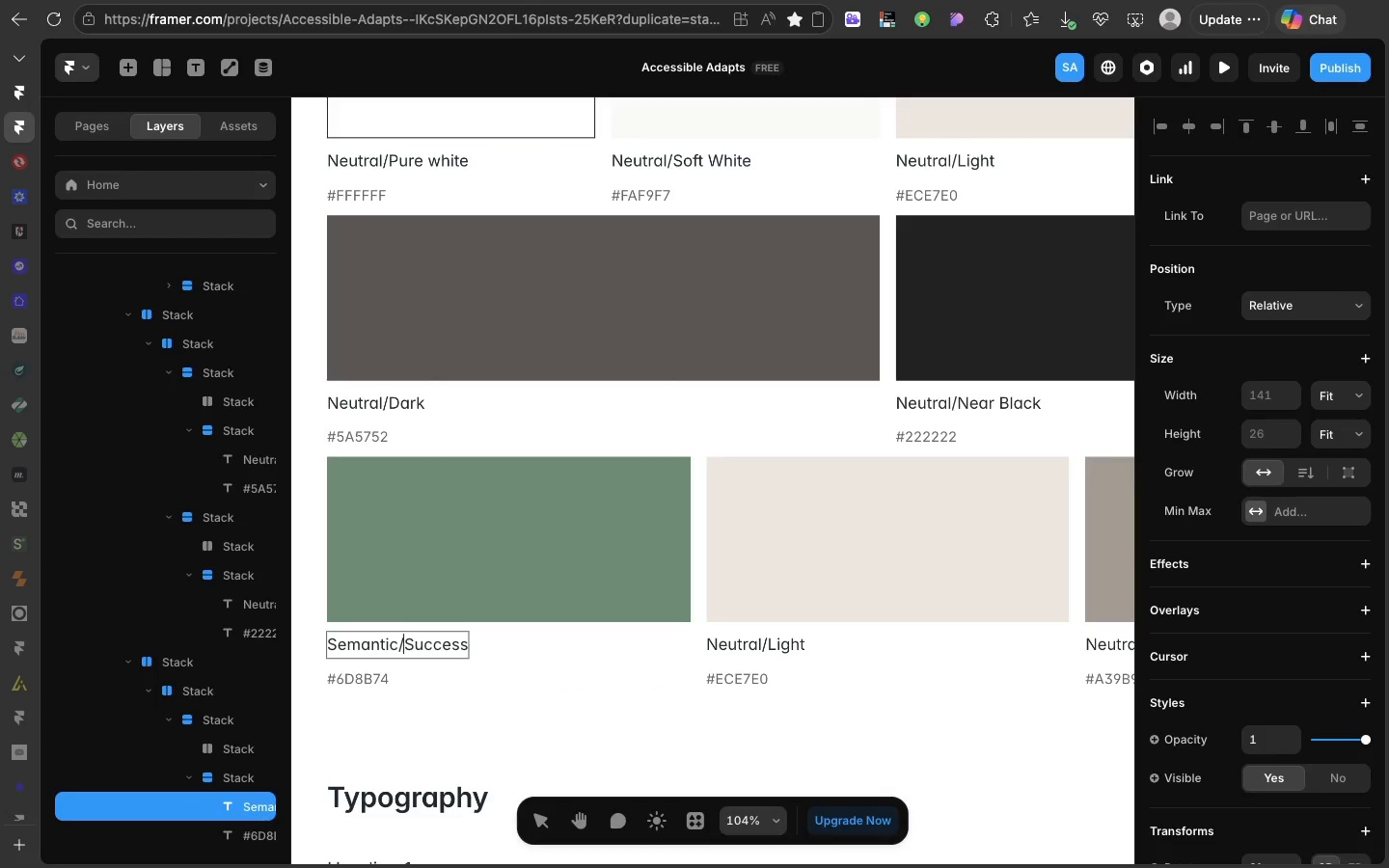 
key(Slash)
 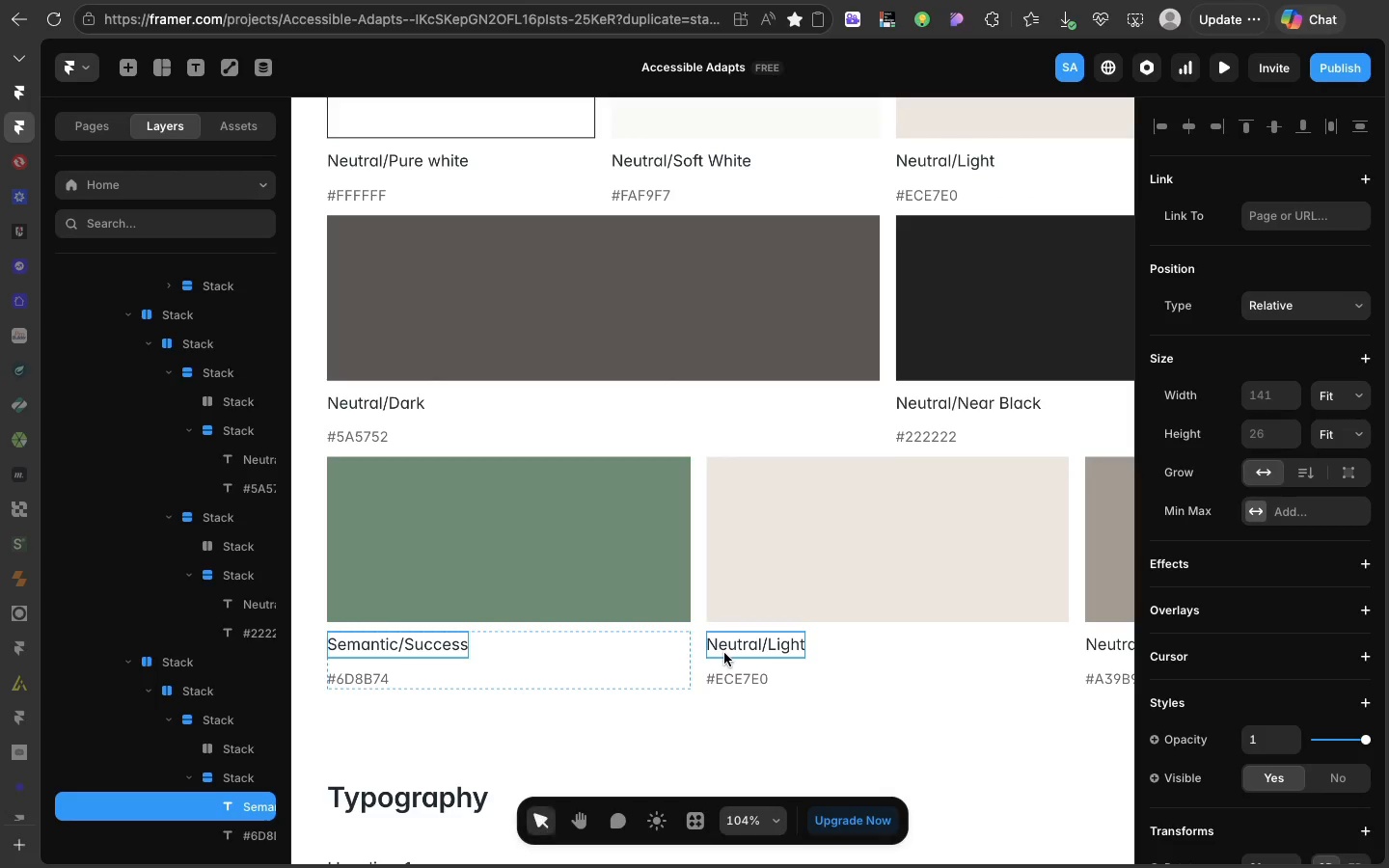 
double_click([724, 653])
 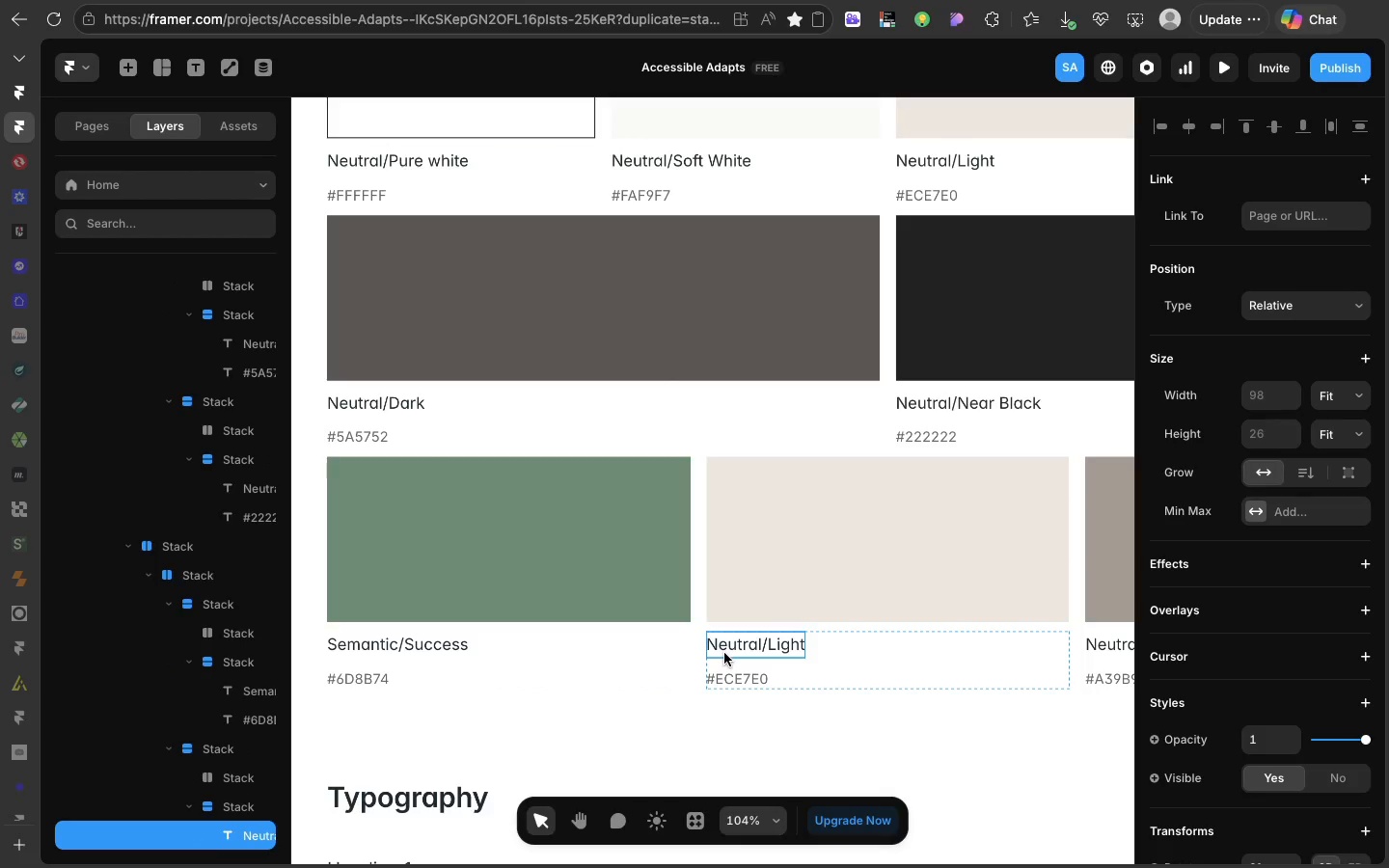 
triple_click([724, 653])
 